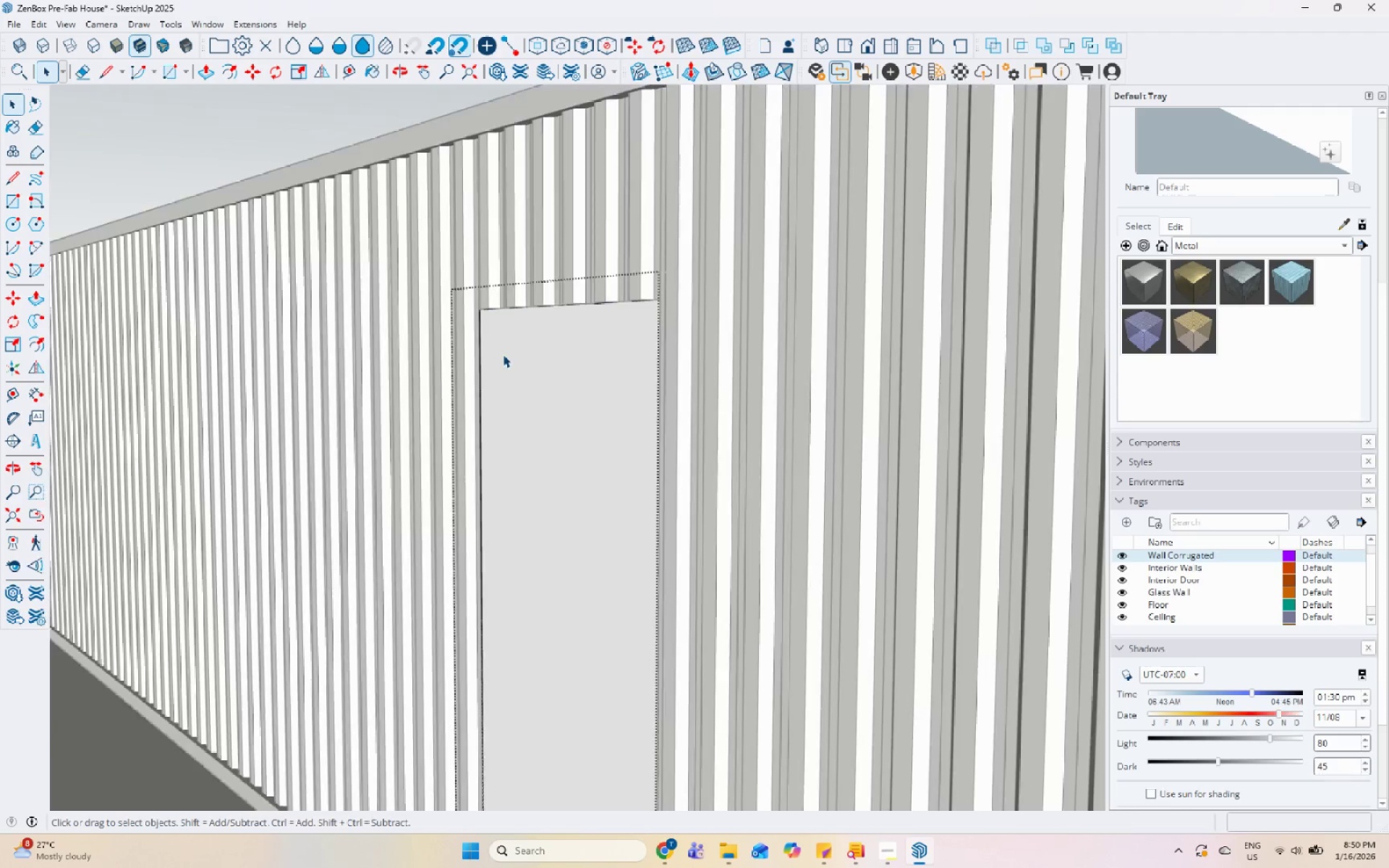 
scroll: coordinate [496, 357], scroll_direction: up, amount: 8.0
 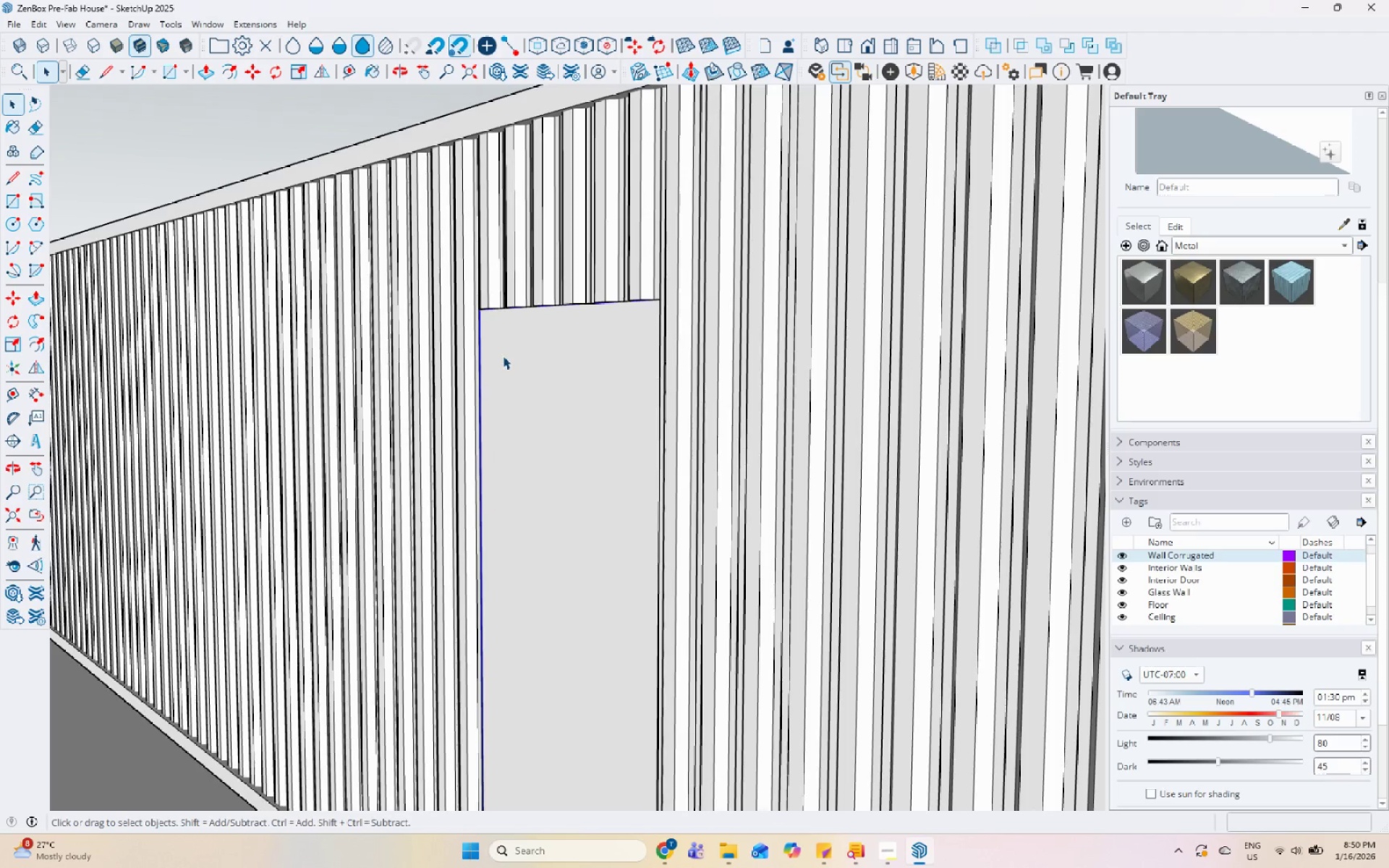 
triple_click([516, 346])
 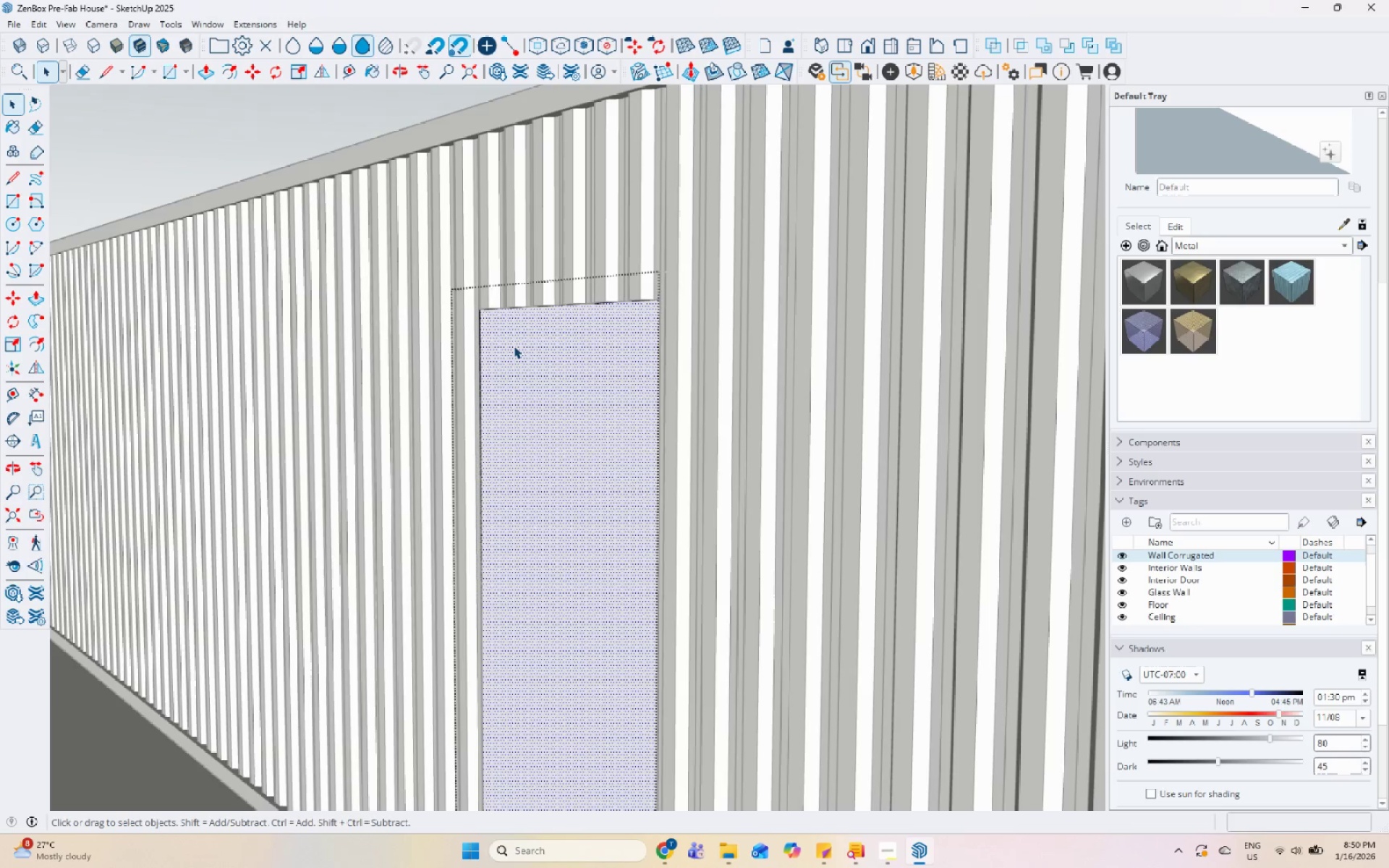 
key(Escape)
 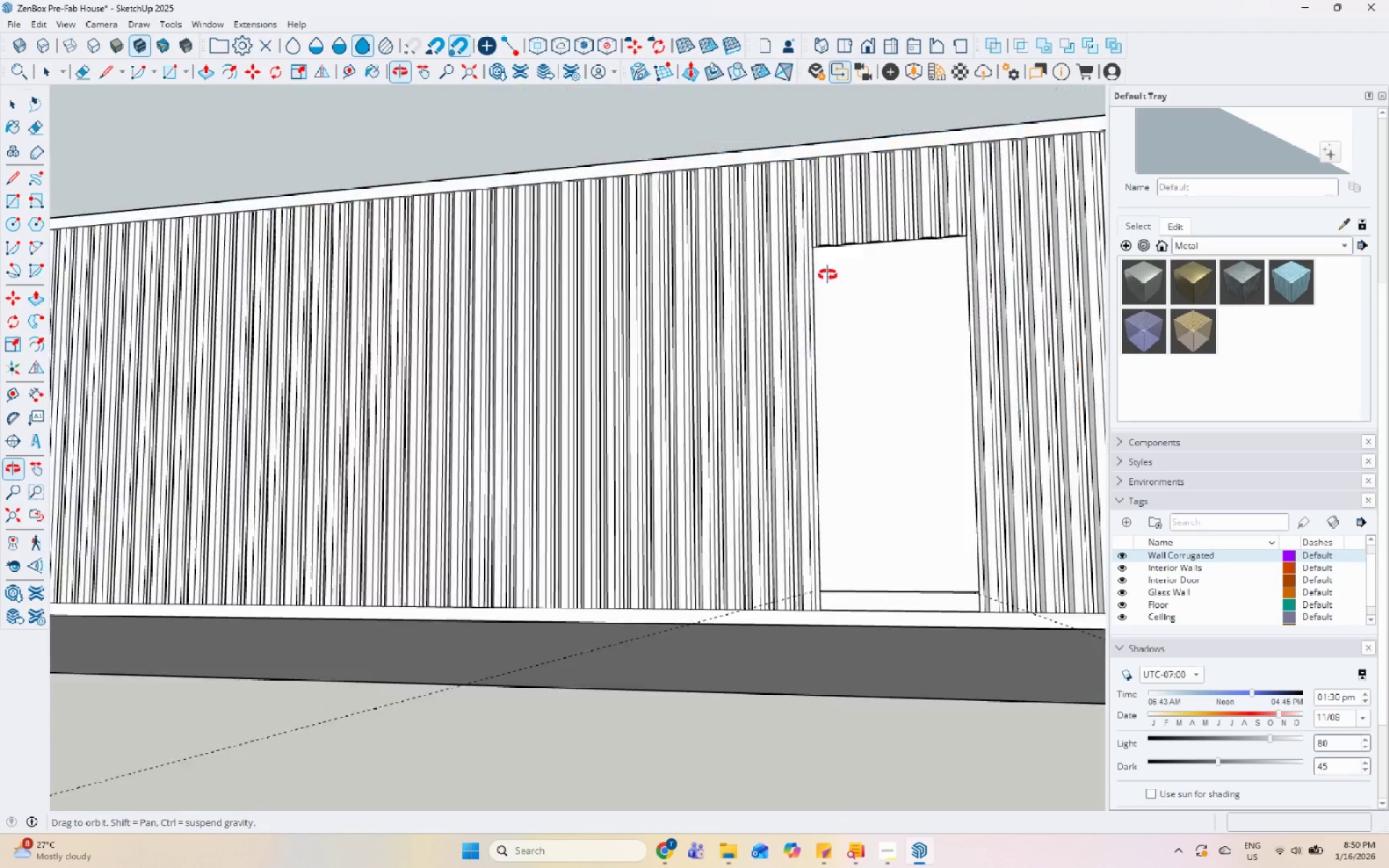 
scroll: coordinate [504, 345], scroll_direction: down, amount: 6.0
 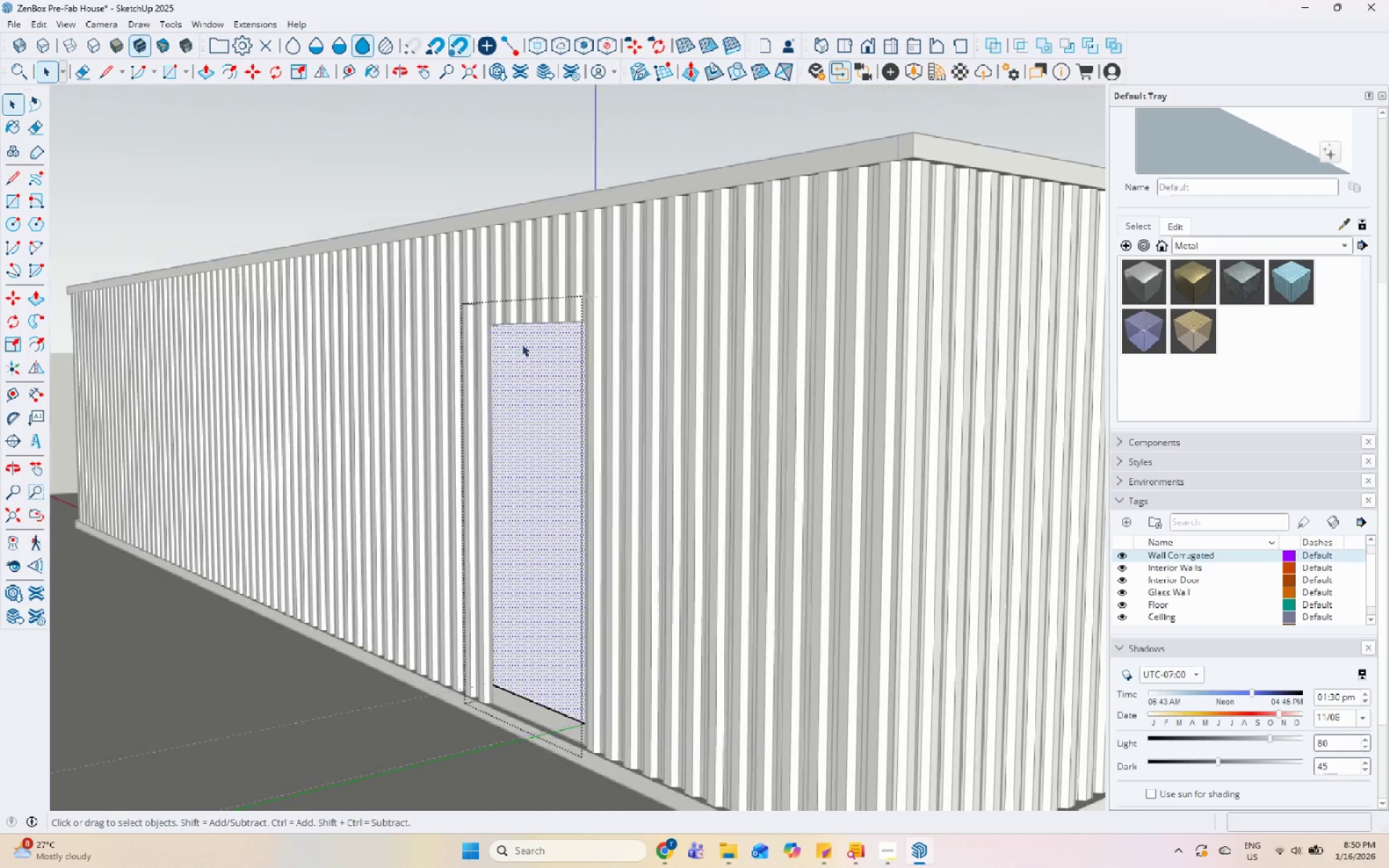 
double_click([864, 358])
 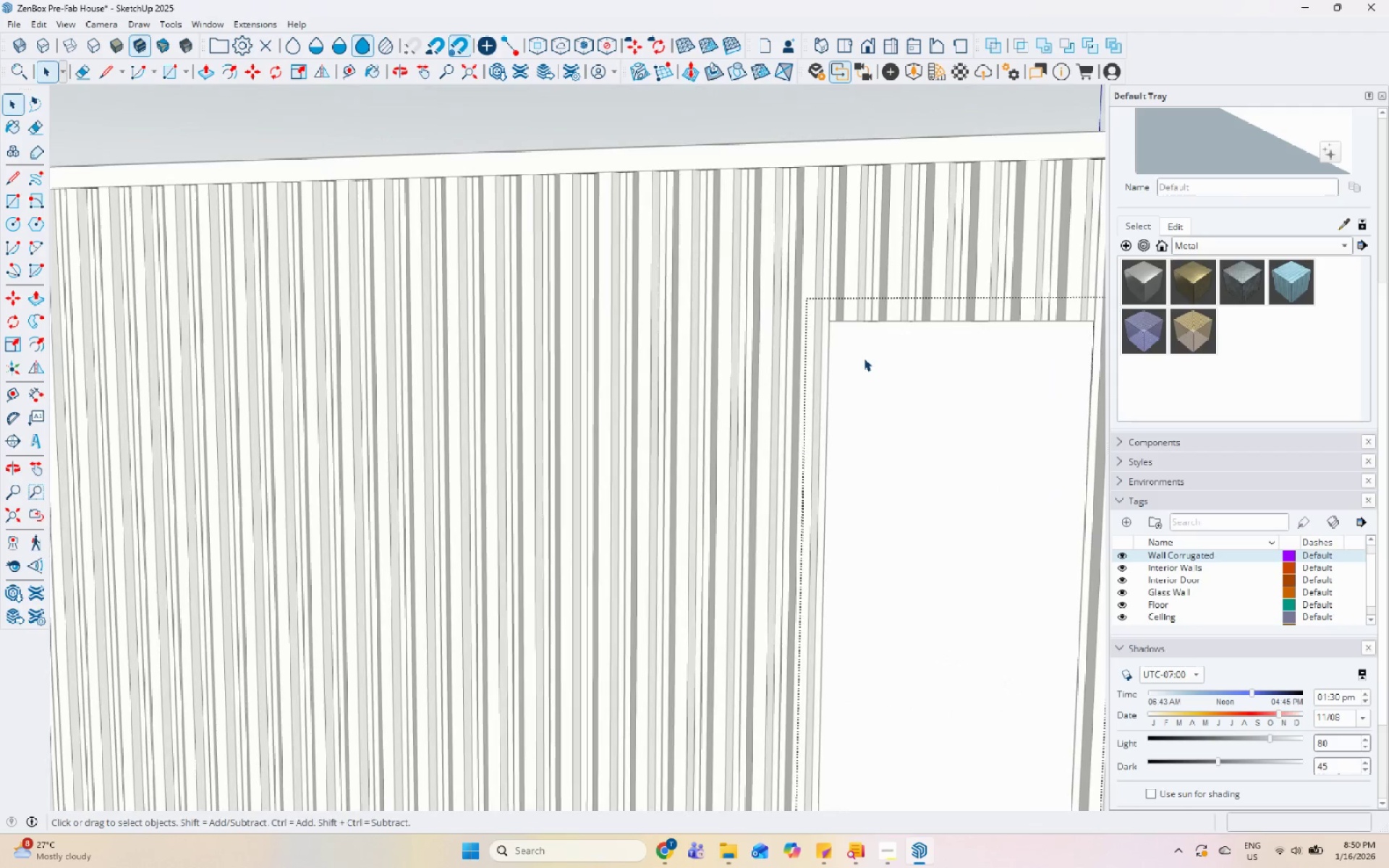 
scroll: coordinate [861, 359], scroll_direction: up, amount: 5.0
 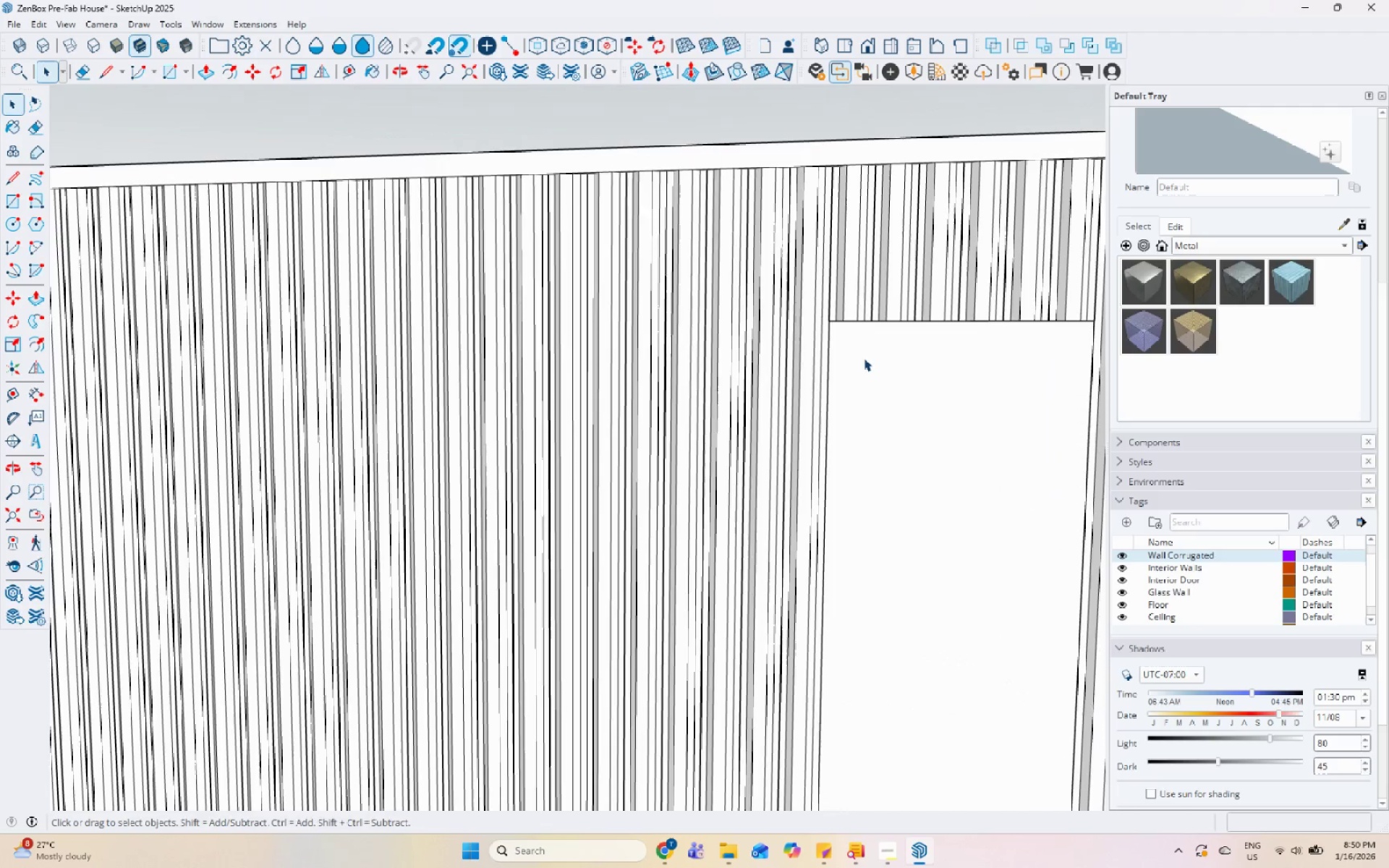 
triple_click([864, 358])
 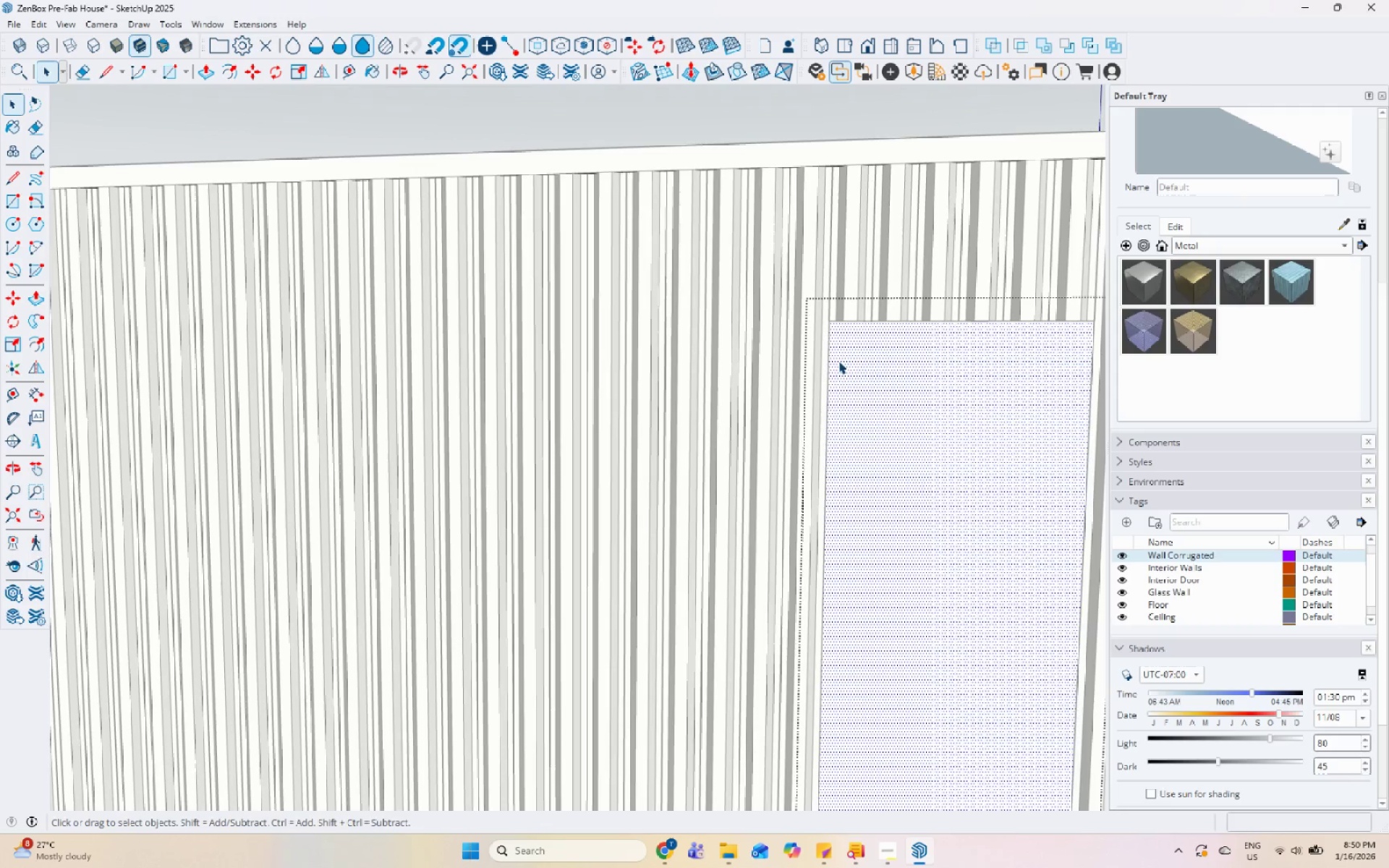 
scroll: coordinate [300, 300], scroll_direction: down, amount: 6.0
 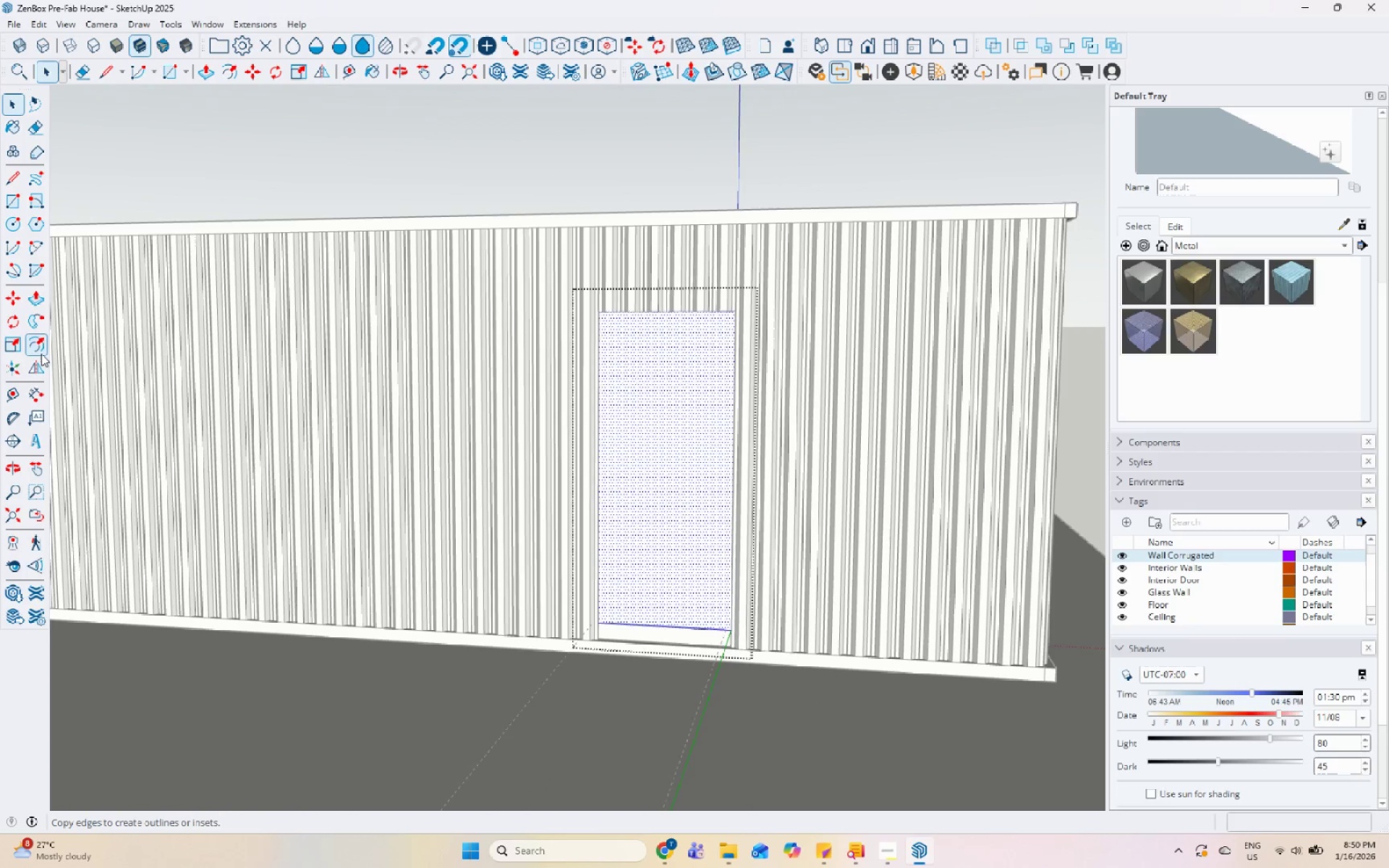 
scroll: coordinate [723, 374], scroll_direction: up, amount: 4.0
 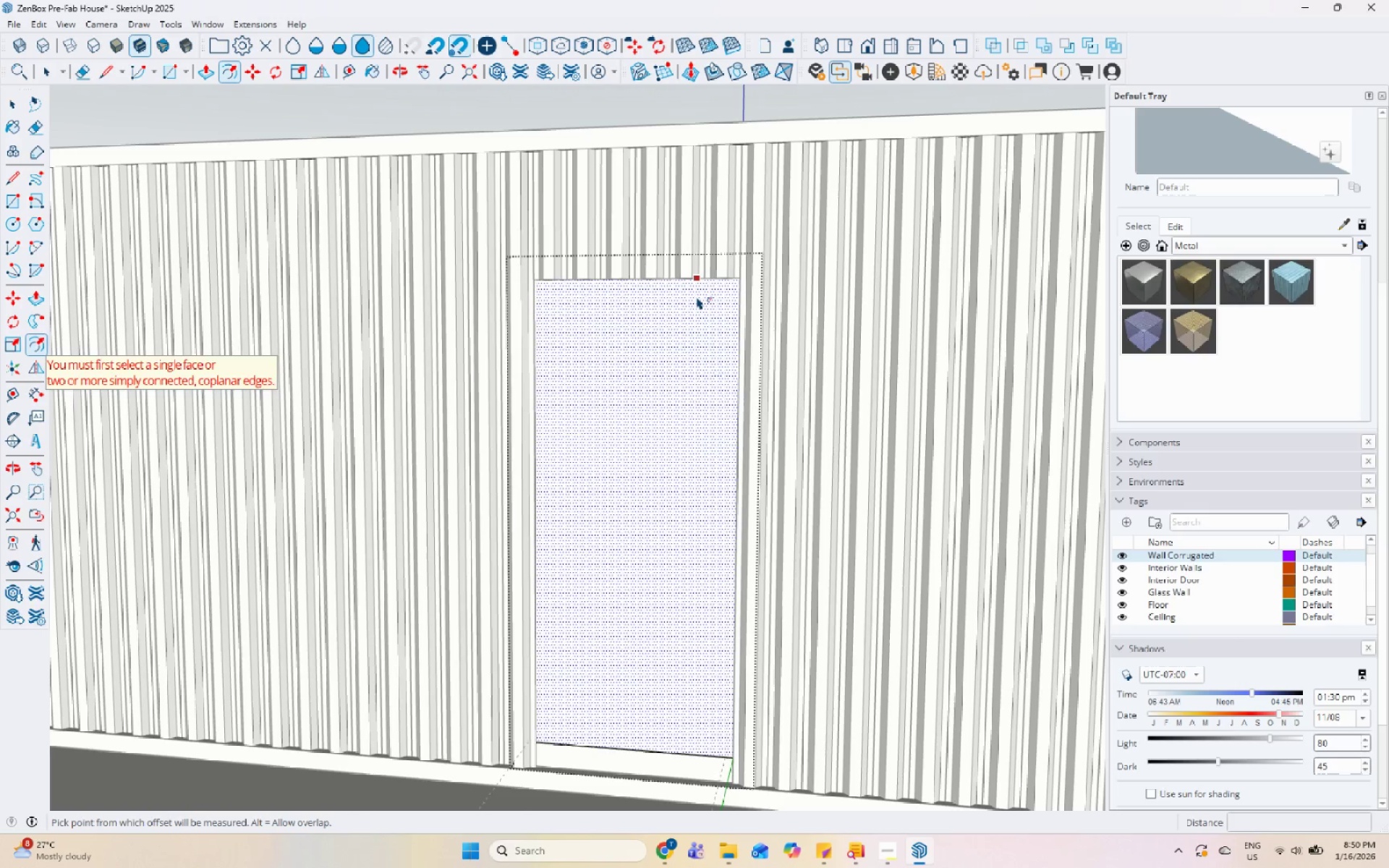 
left_click([697, 297])
 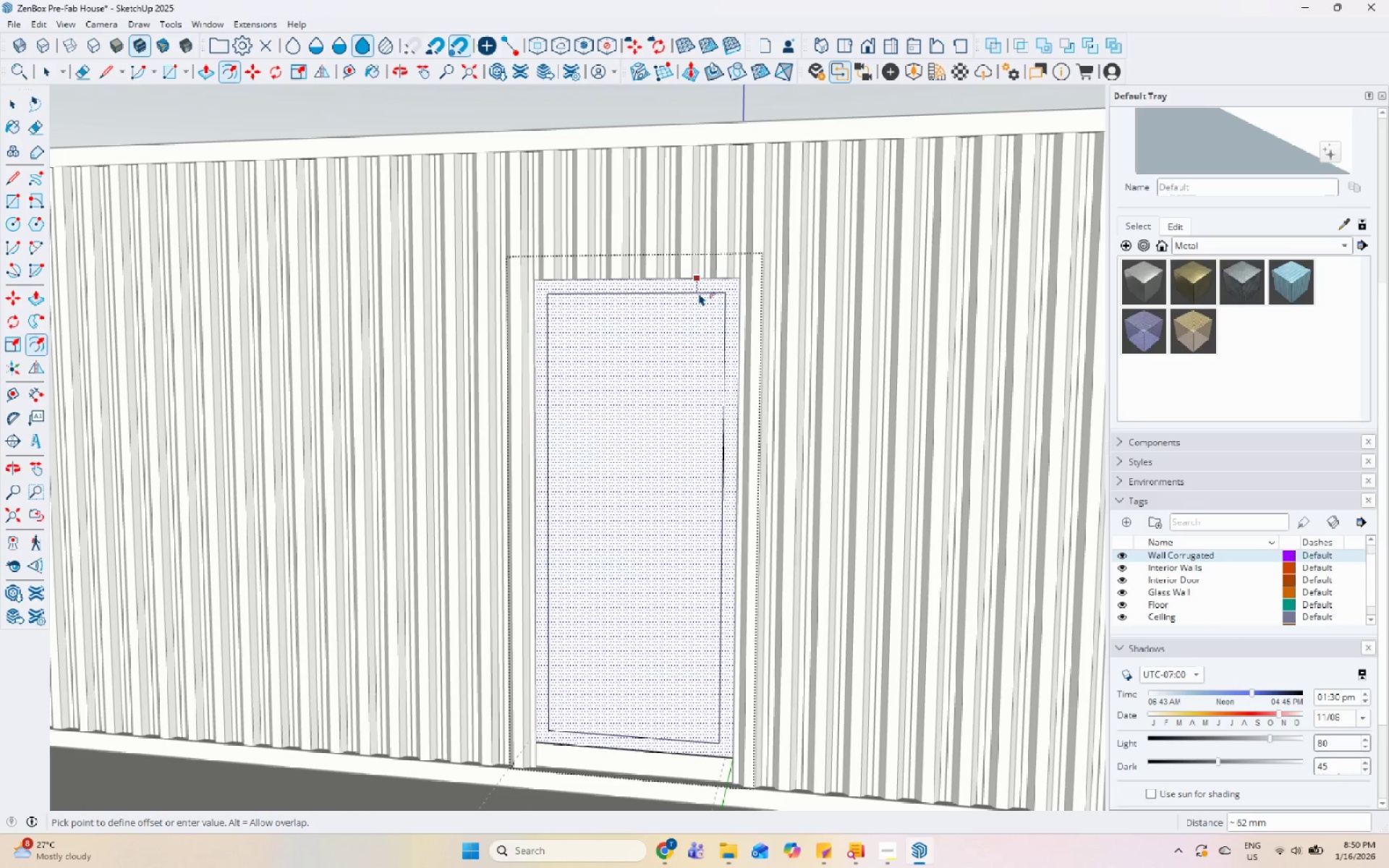 
key(Numpad5)
 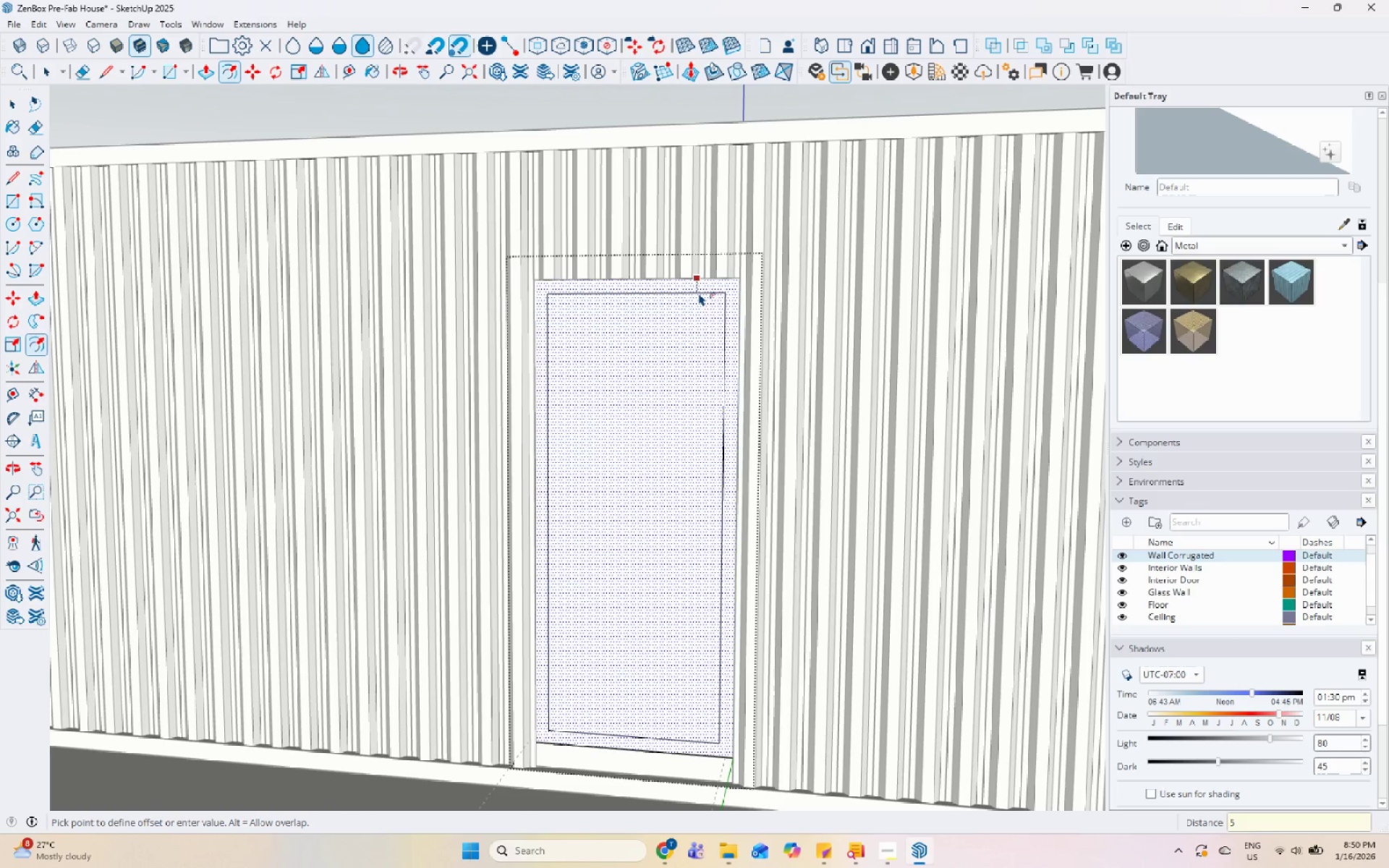 
key(Numpad0)
 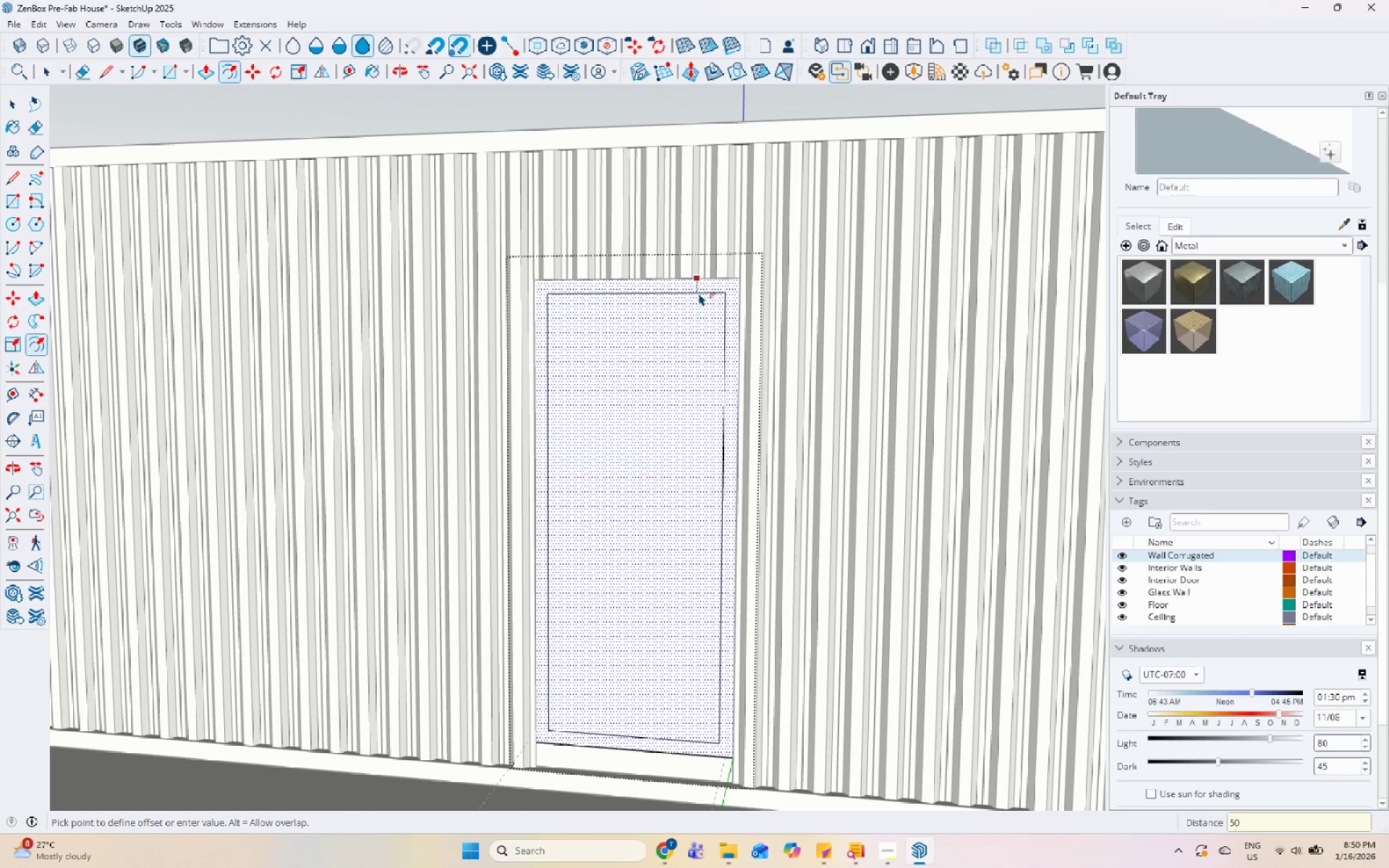 
key(Enter)
 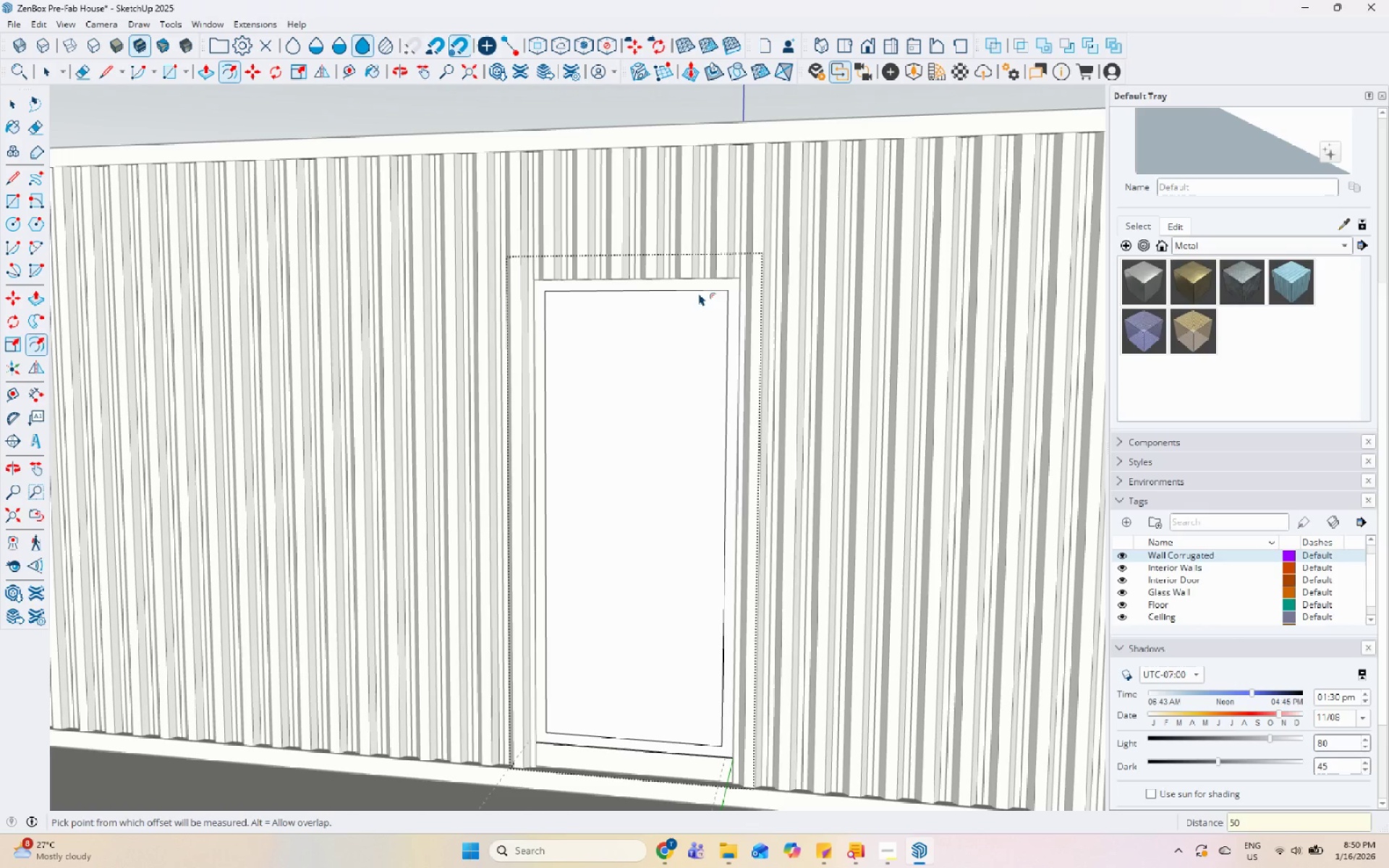 
key(Space)
 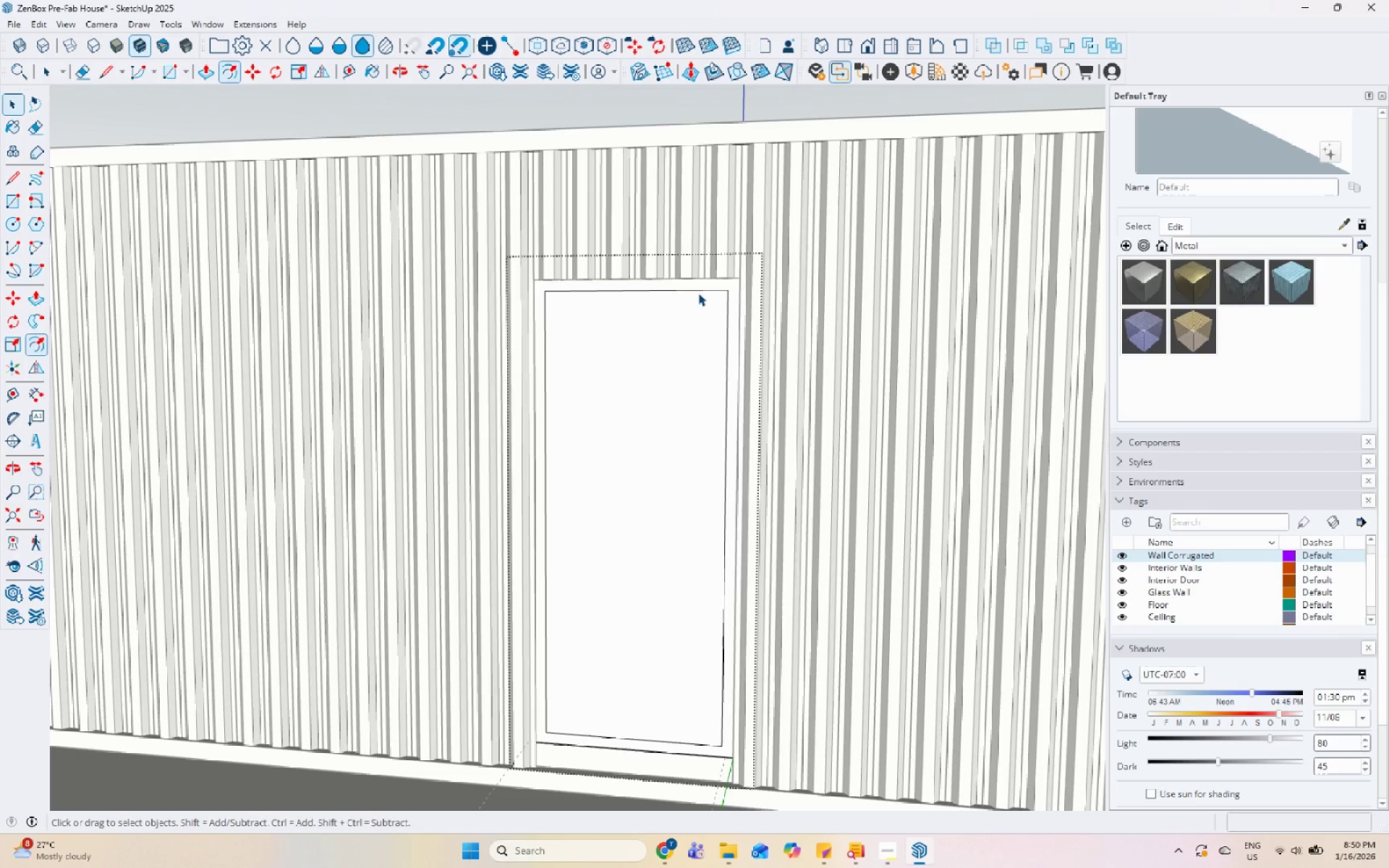 
left_click([578, 712])
 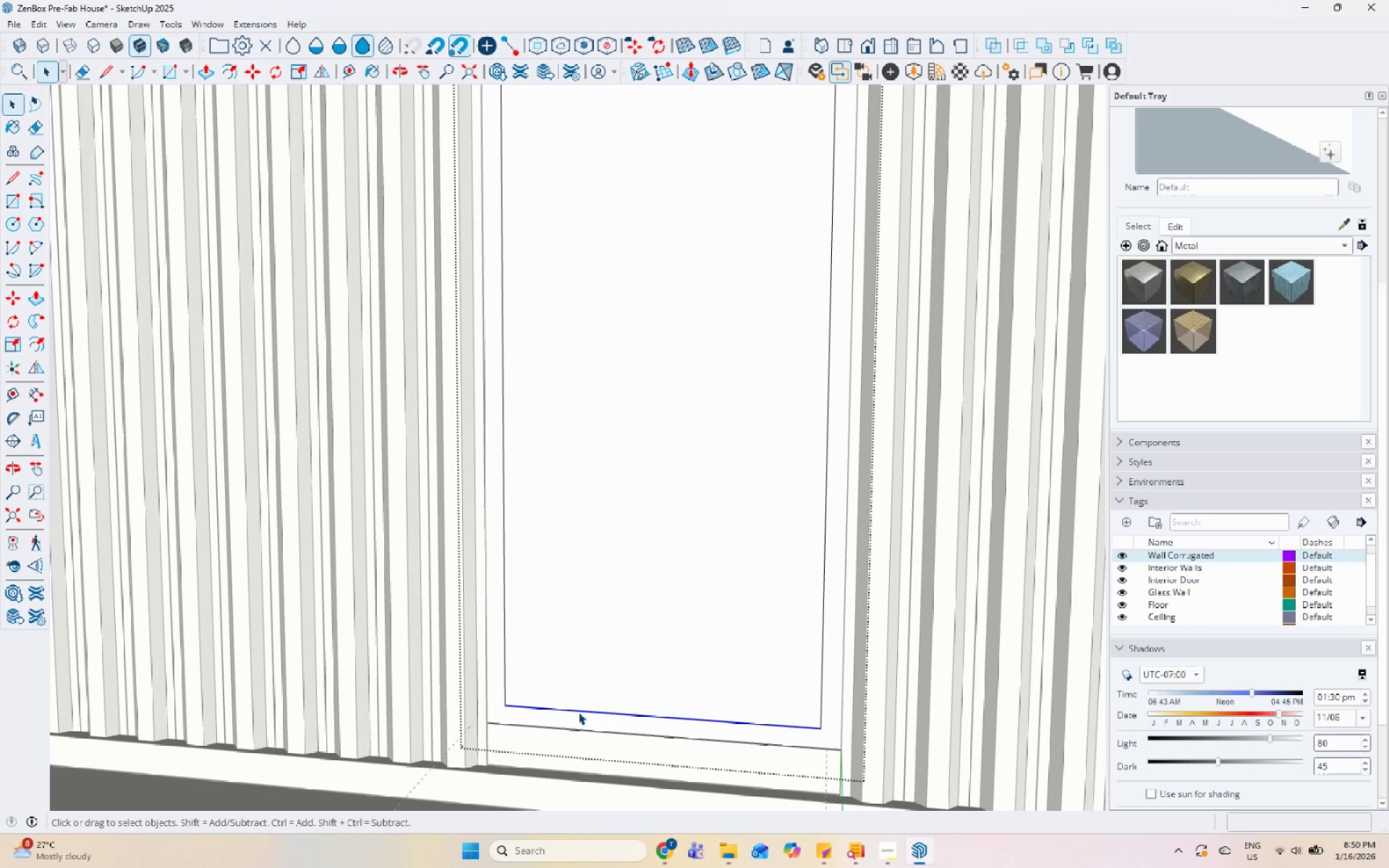 
scroll: coordinate [593, 683], scroll_direction: up, amount: 5.0
 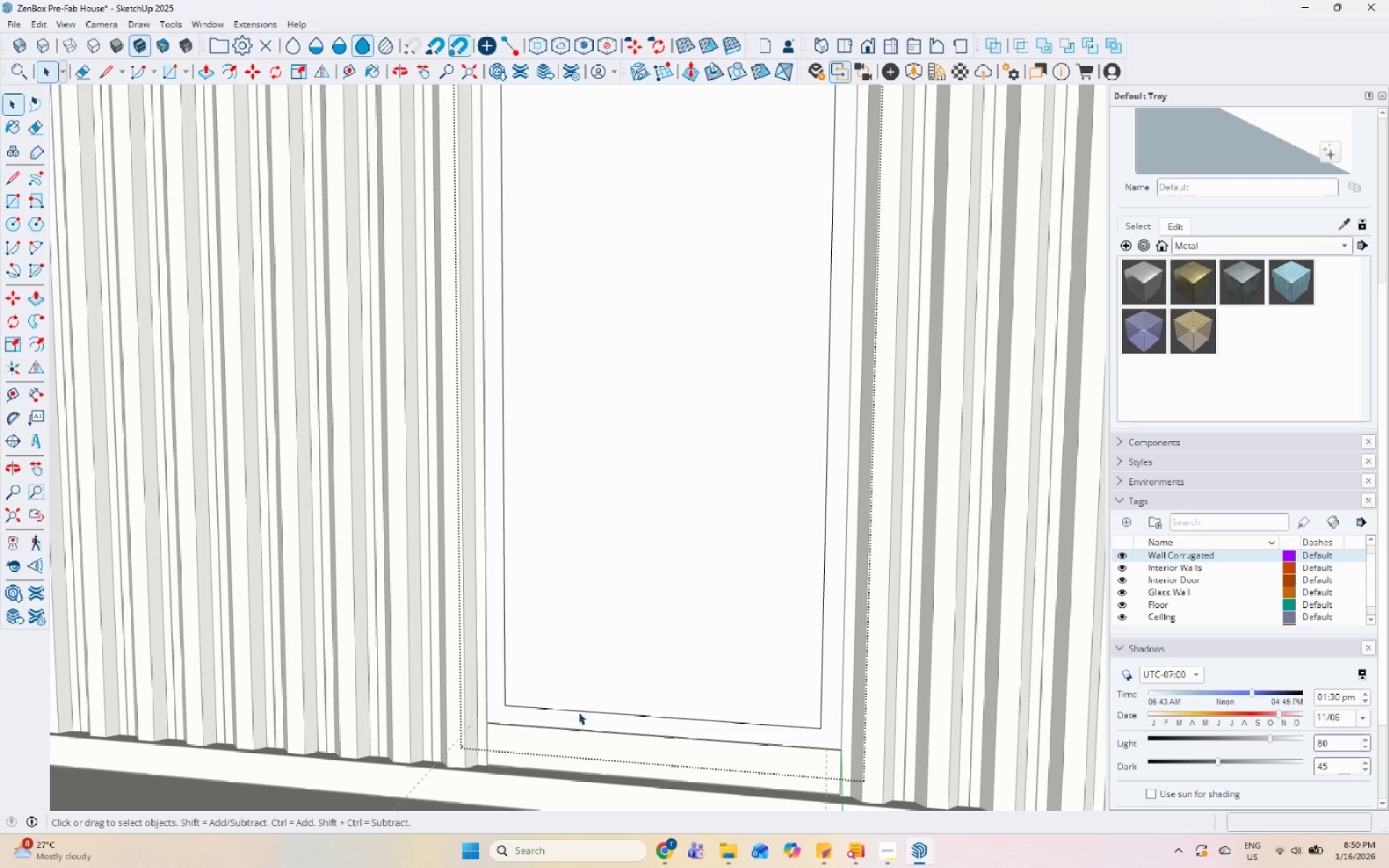 
right_click([578, 712])
 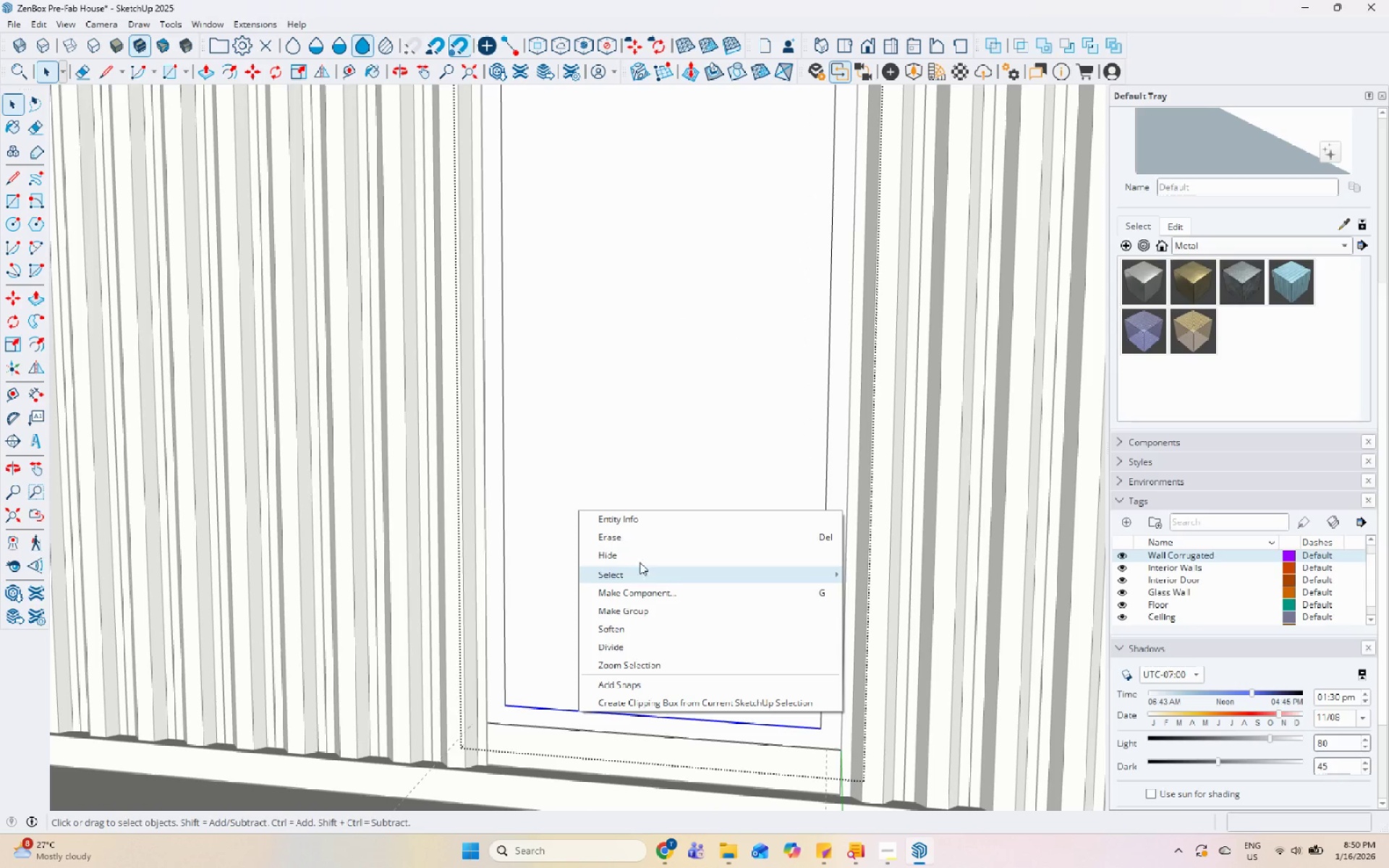 
left_click([645, 543])
 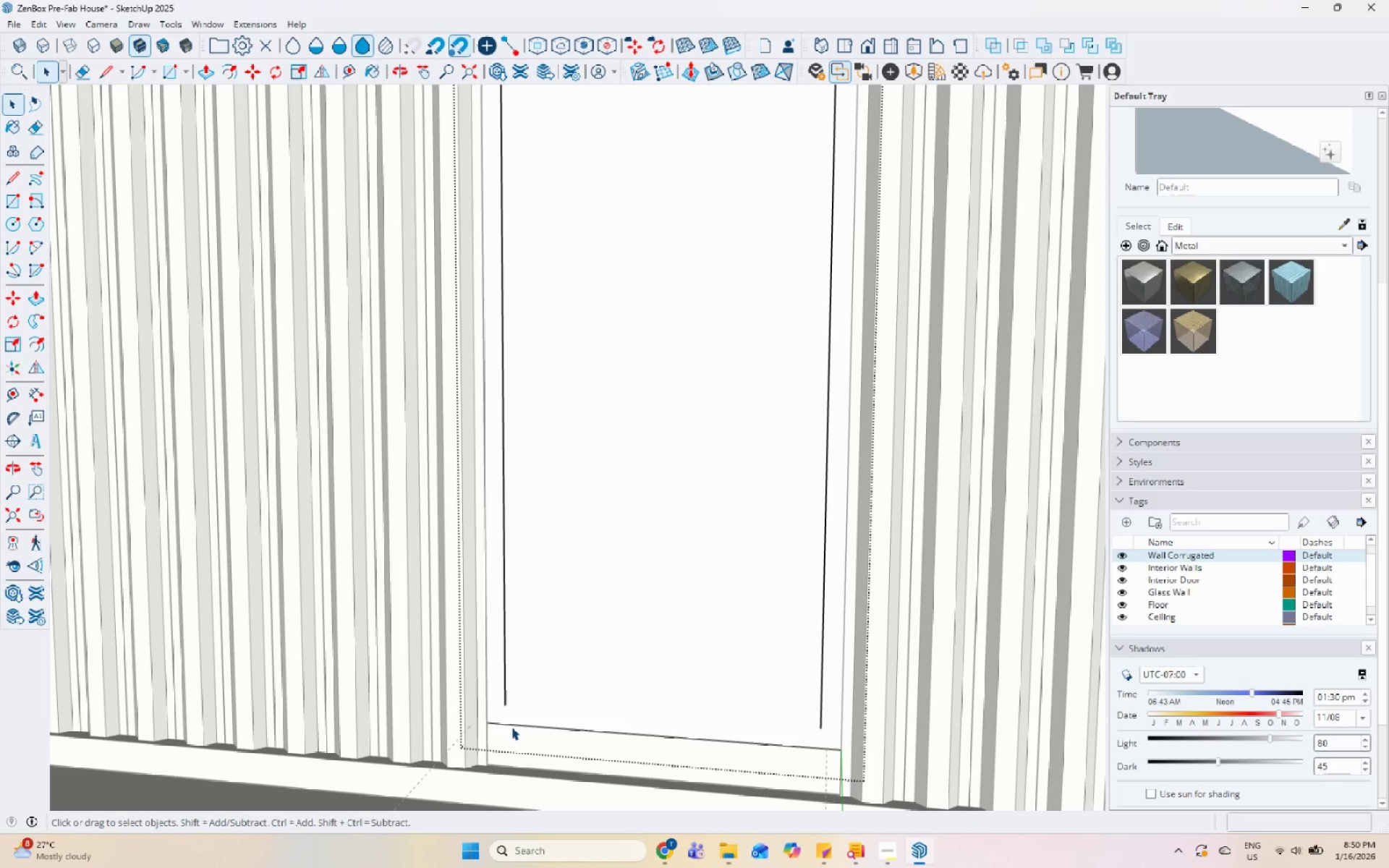 
key(L)
 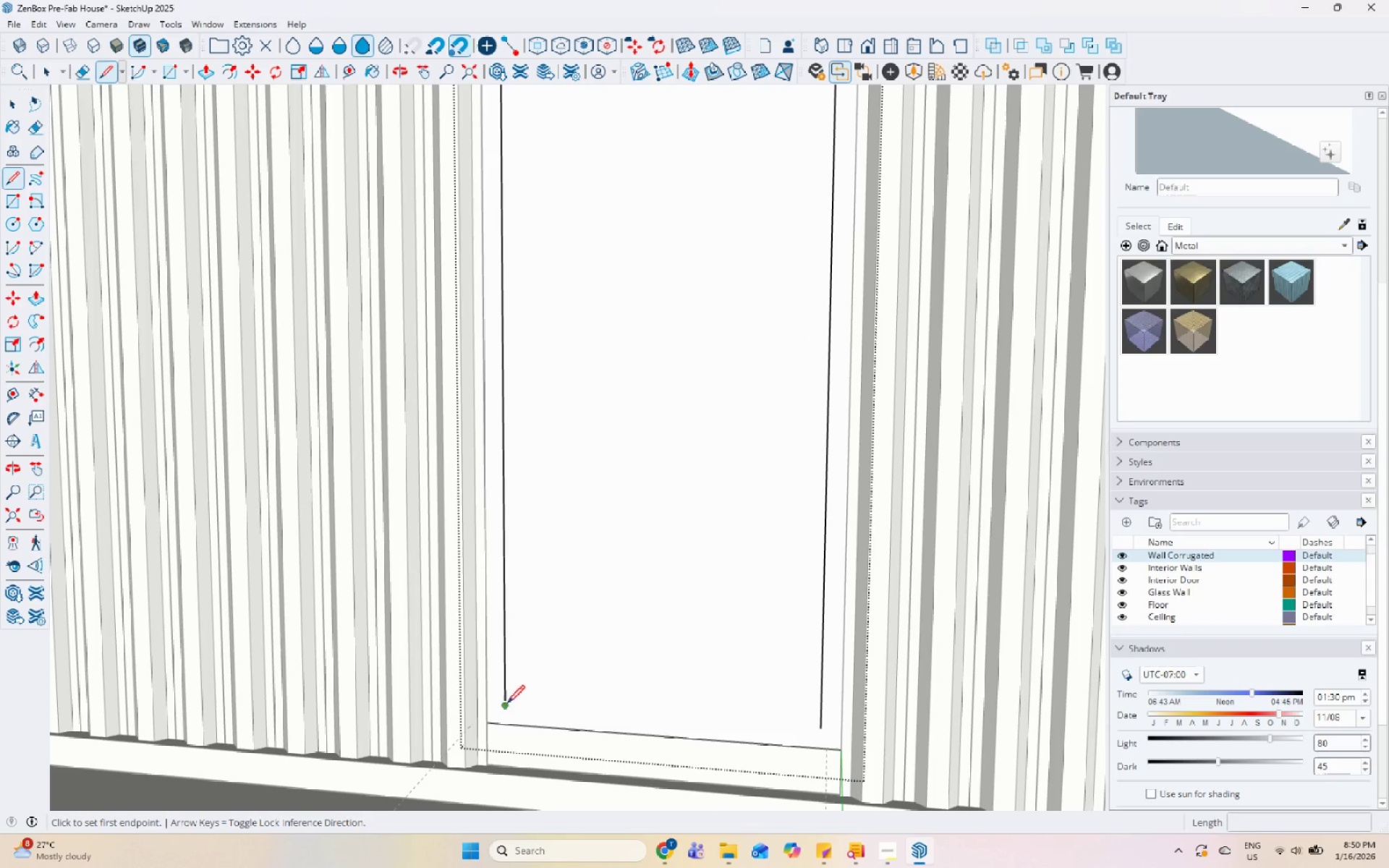 
left_click([506, 705])
 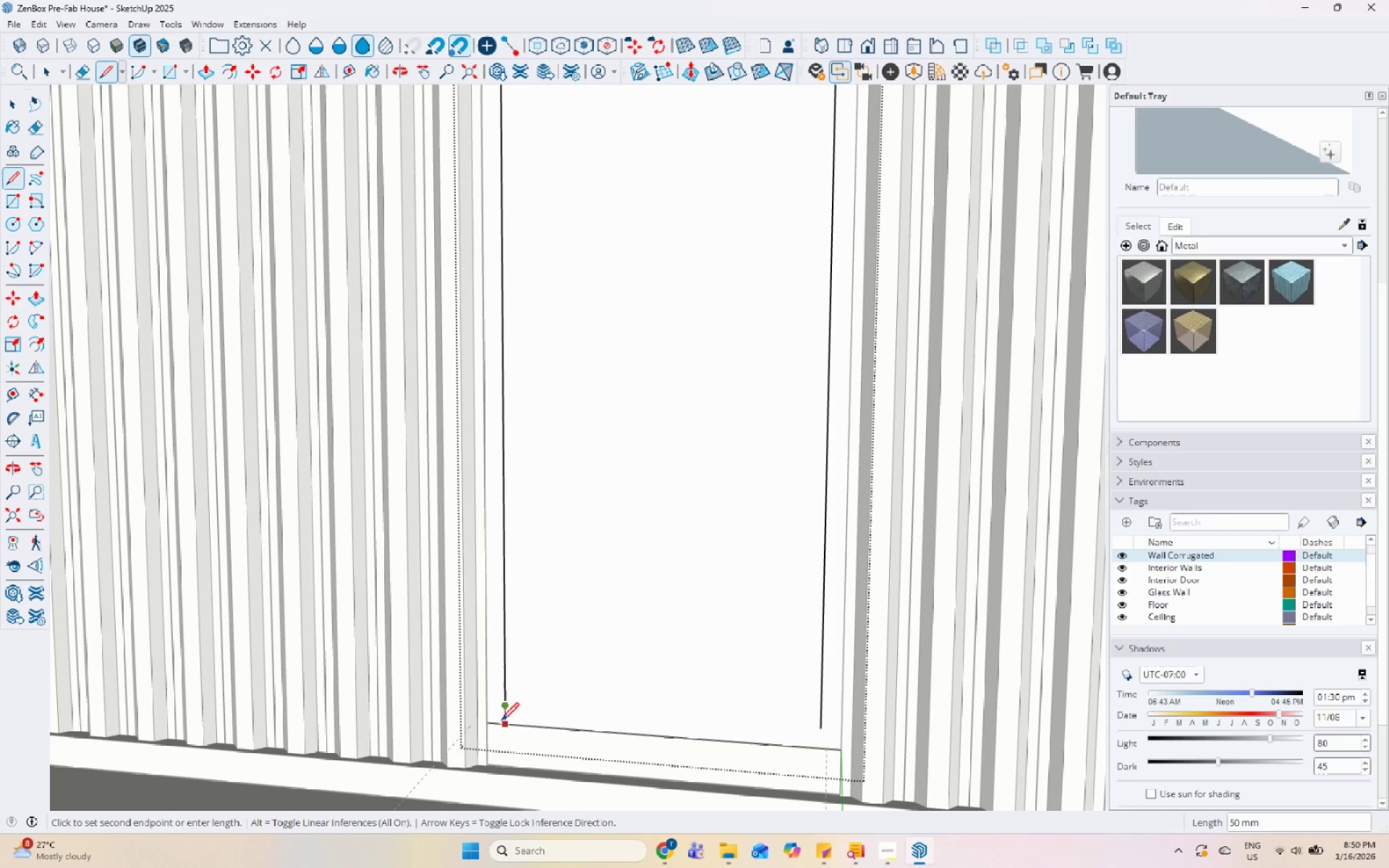 
left_click([501, 722])
 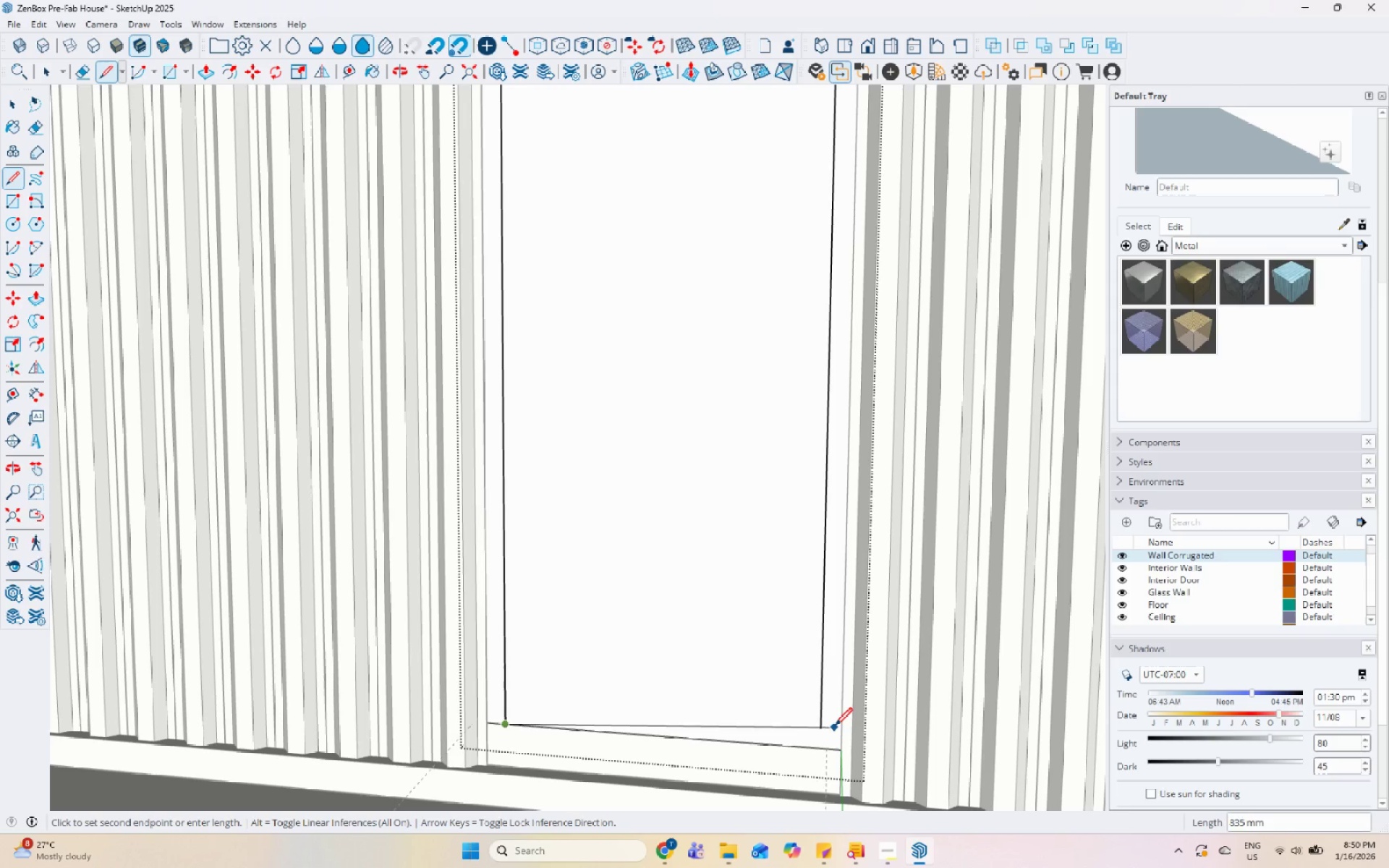 
key(Escape)
 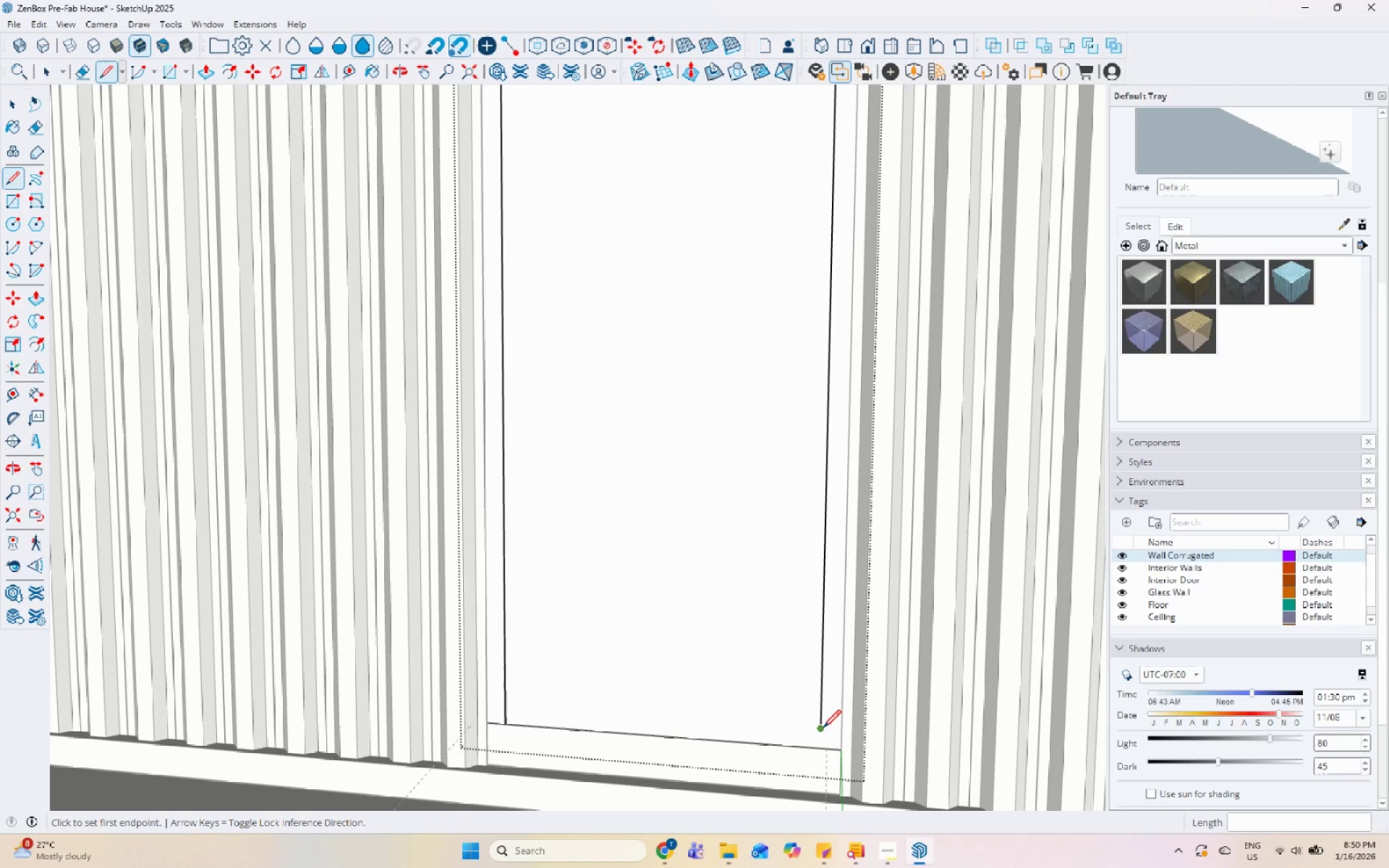 
left_click([823, 729])
 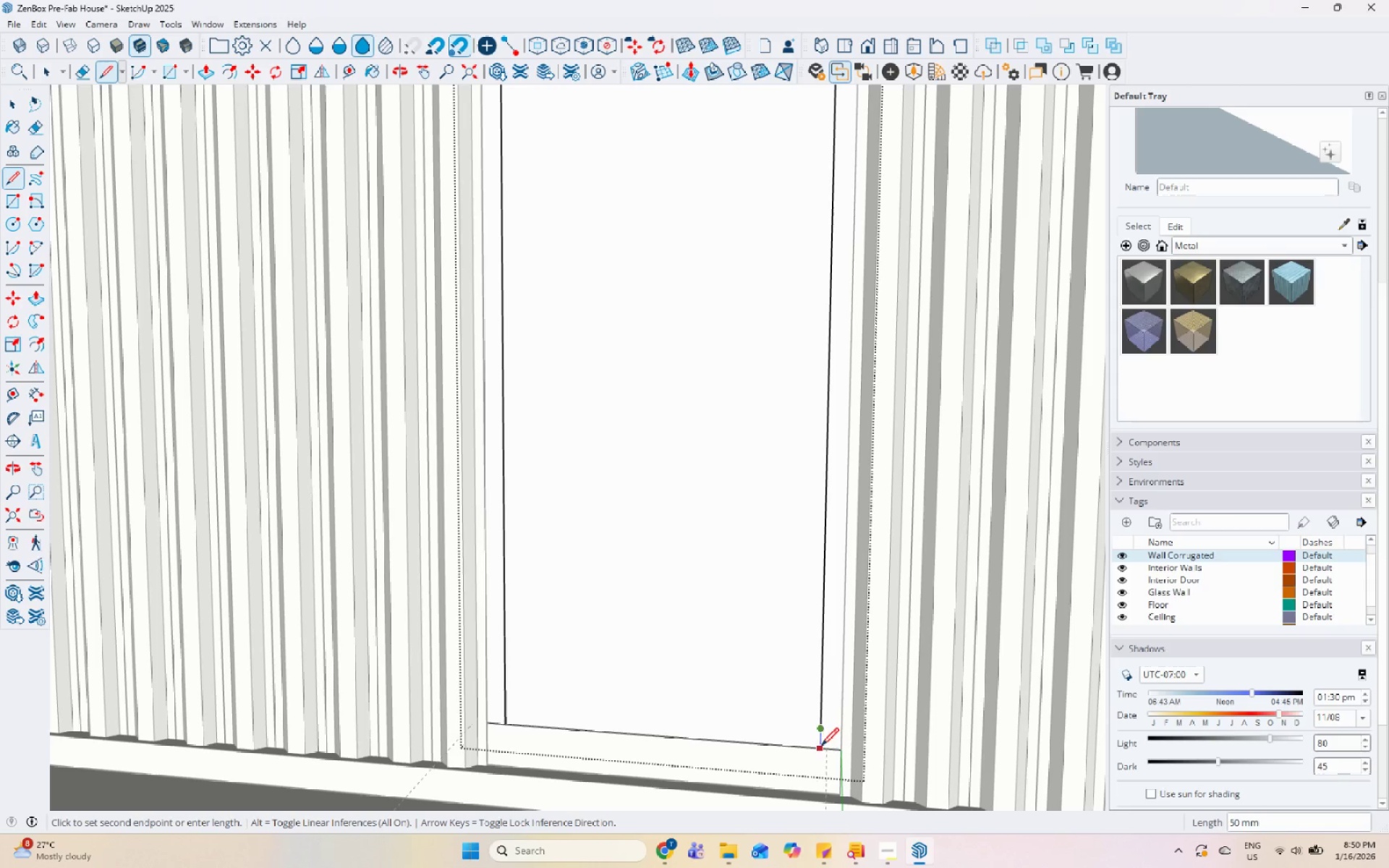 
left_click([820, 749])
 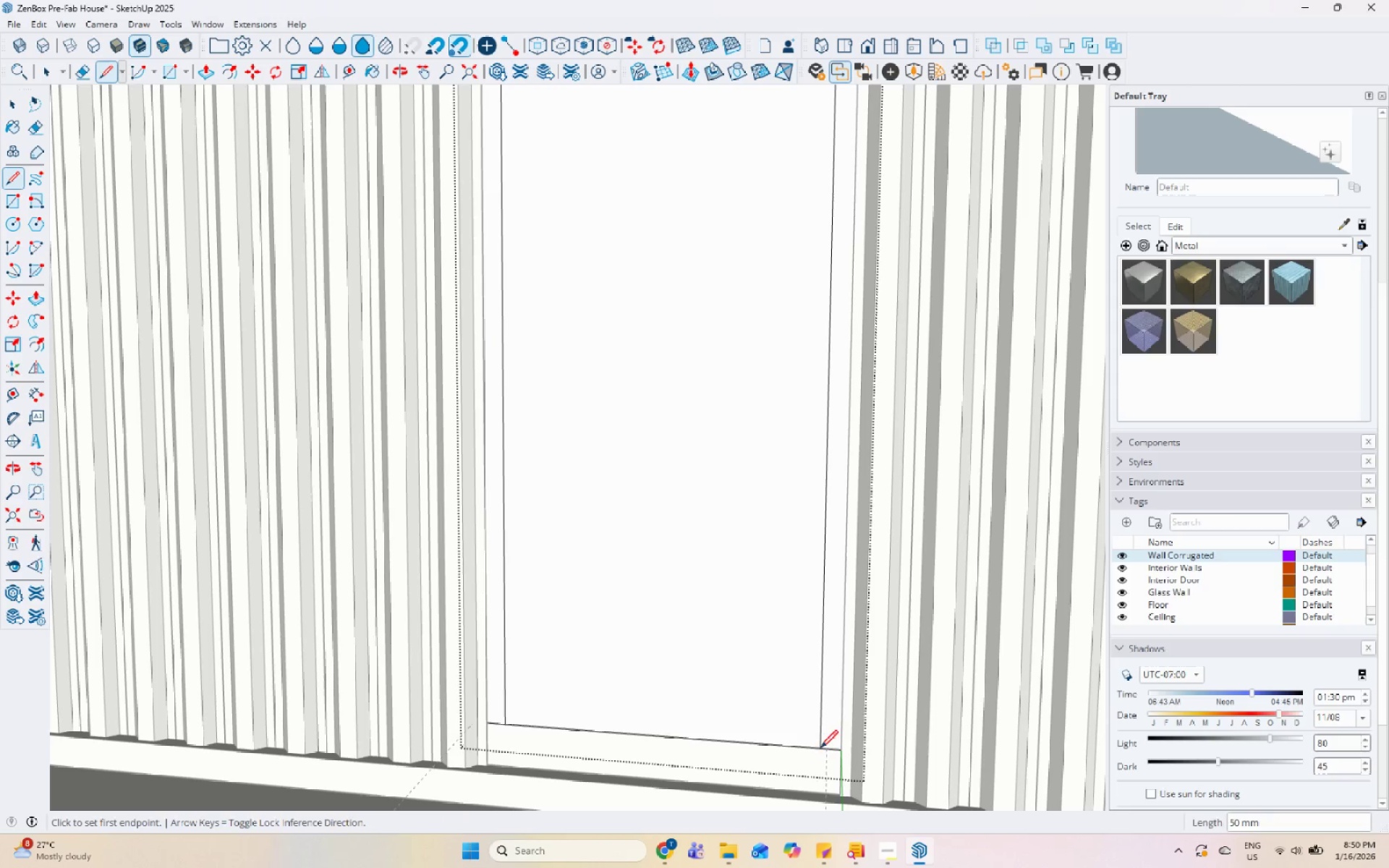 
key(Space)
 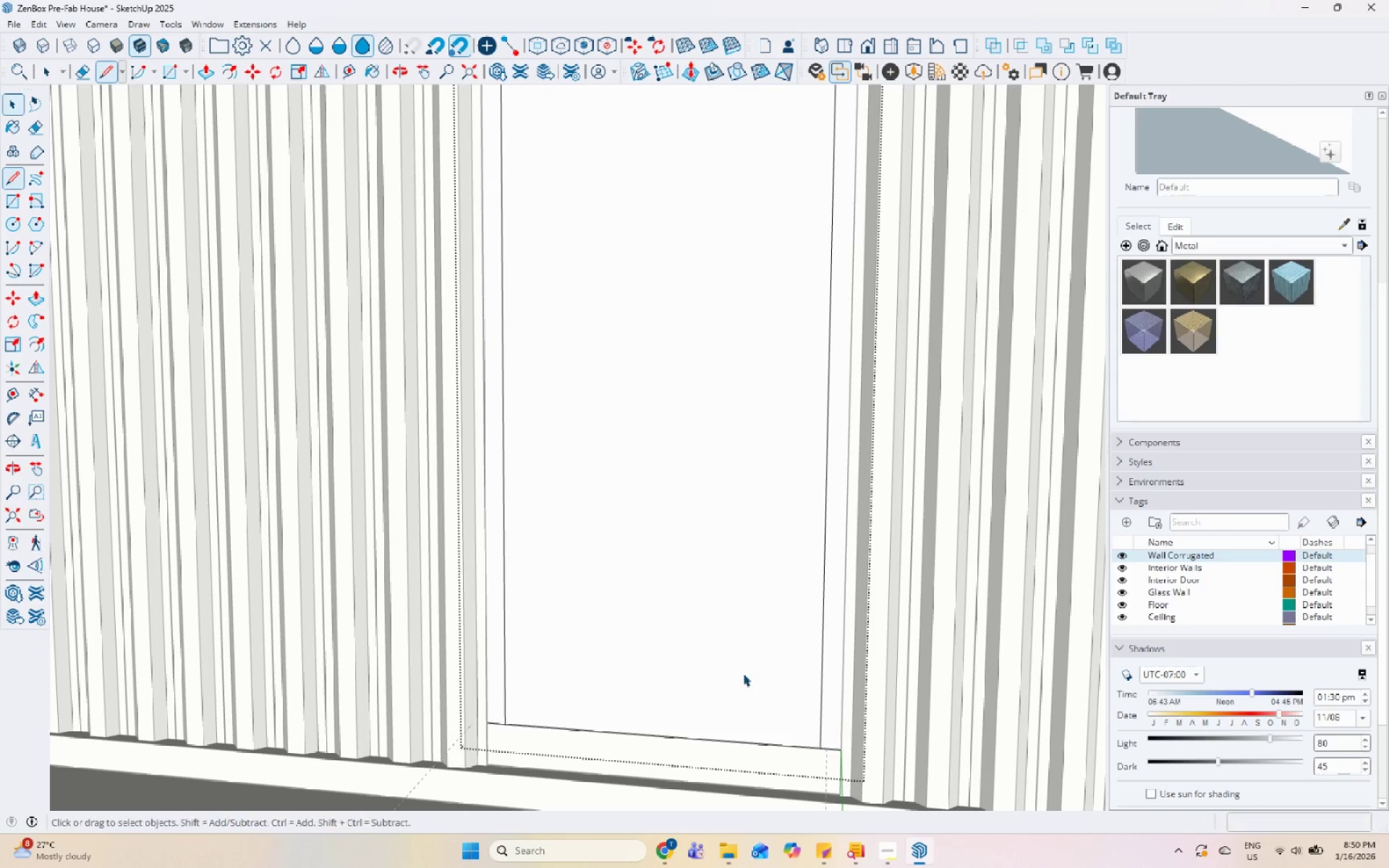 
double_click([739, 665])
 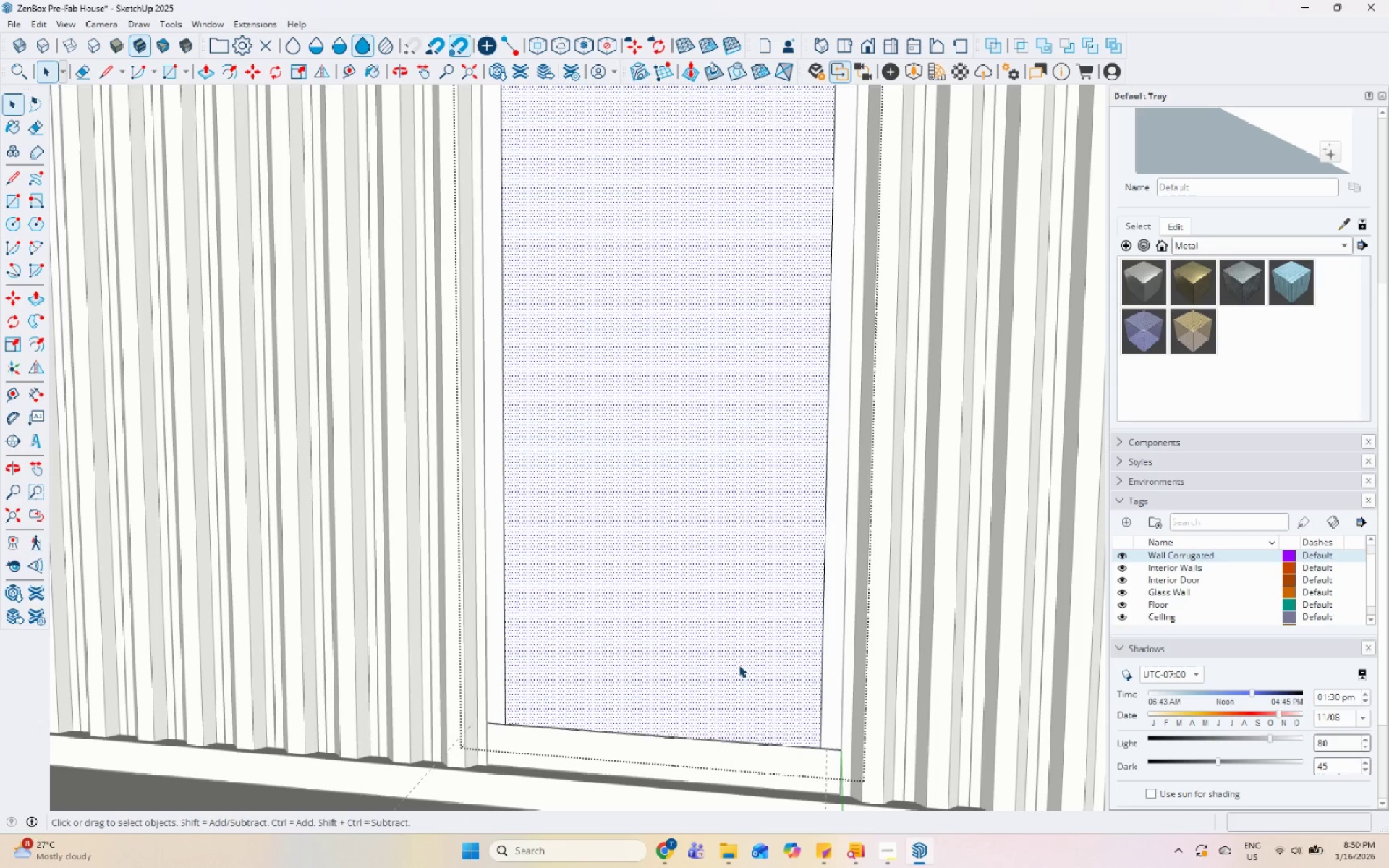 
key(P)
 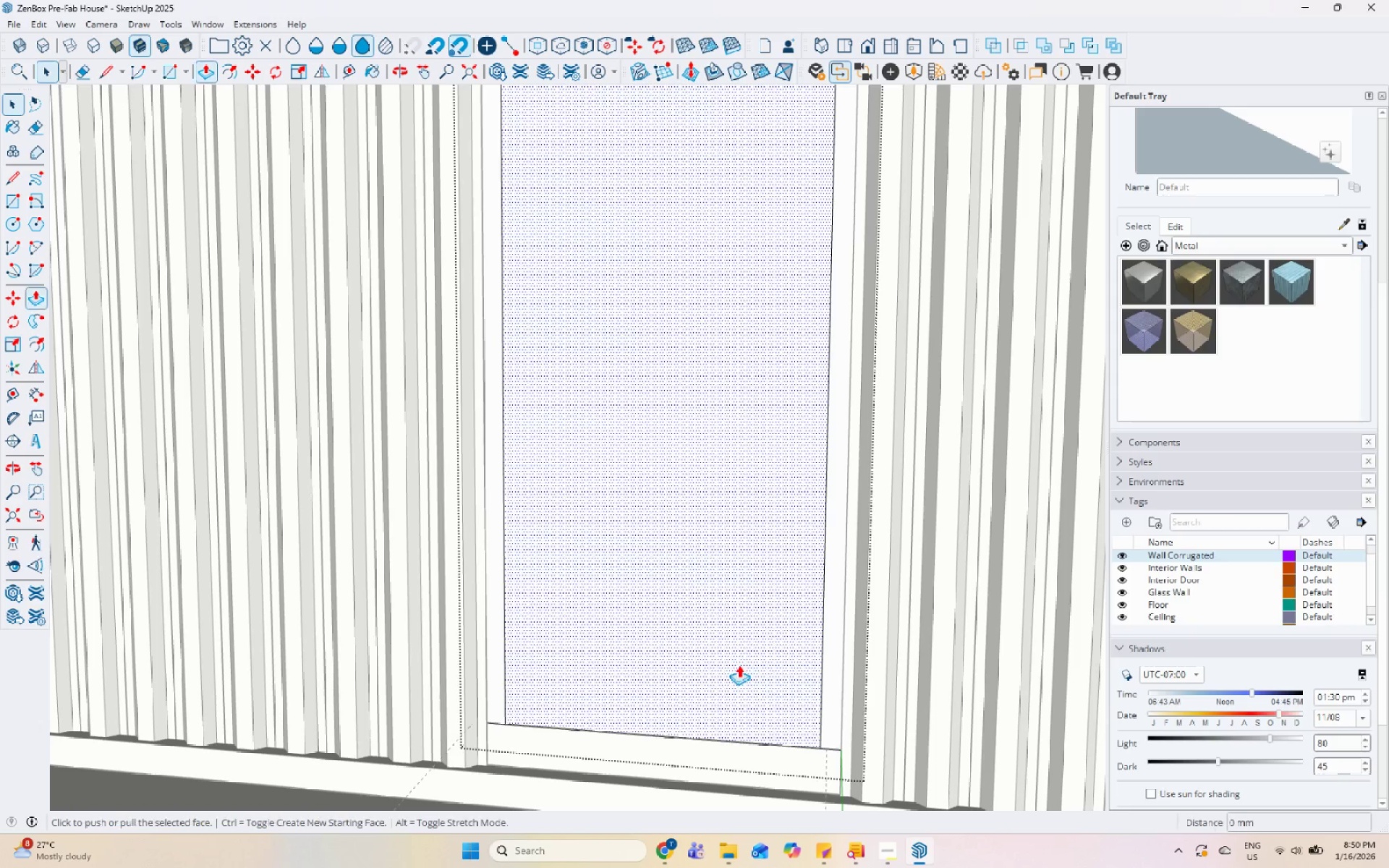 
left_click([739, 665])
 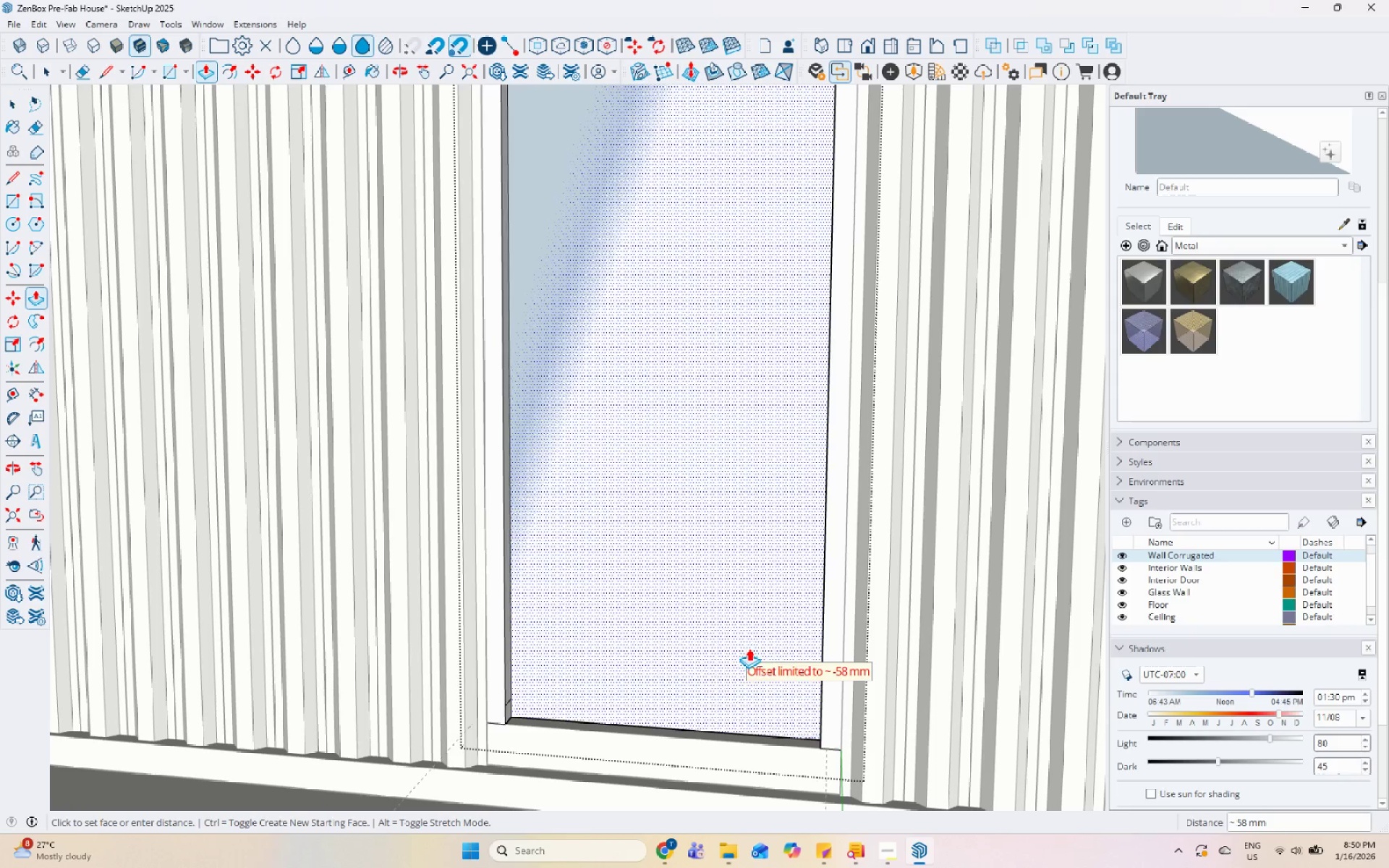 
left_click([749, 648])
 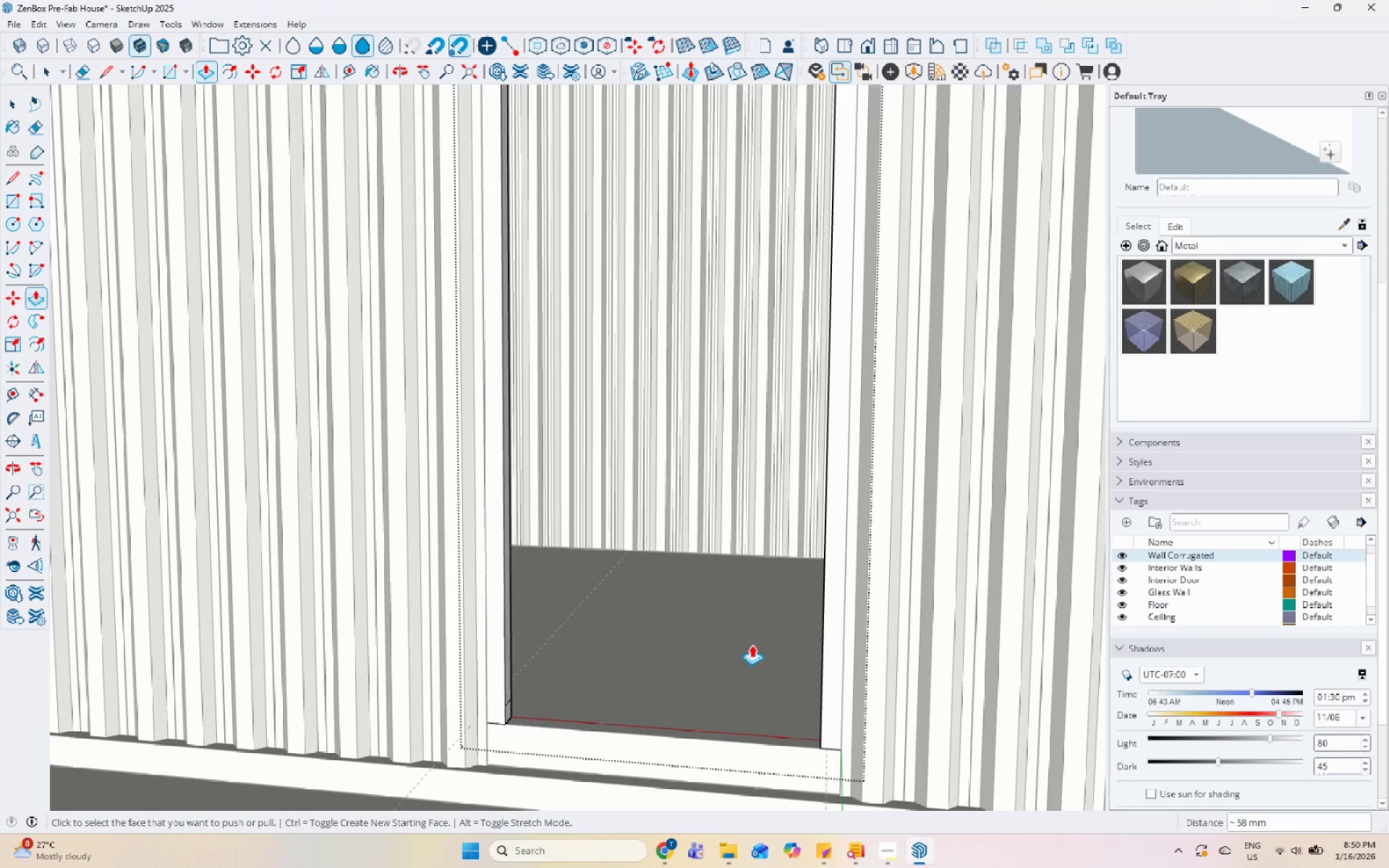 
scroll: coordinate [738, 647], scroll_direction: down, amount: 7.0
 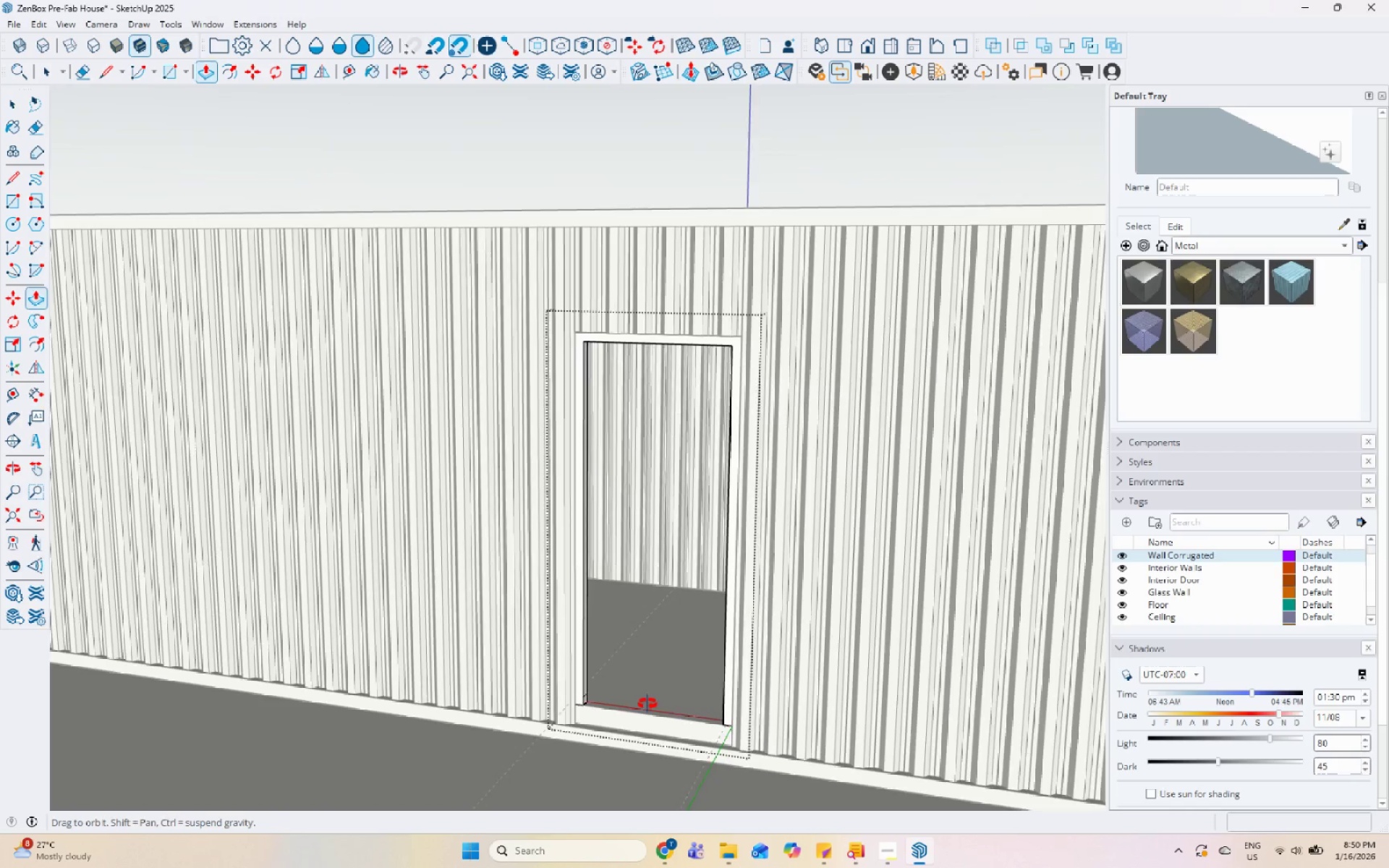 
scroll: coordinate [545, 158], scroll_direction: up, amount: 6.0
 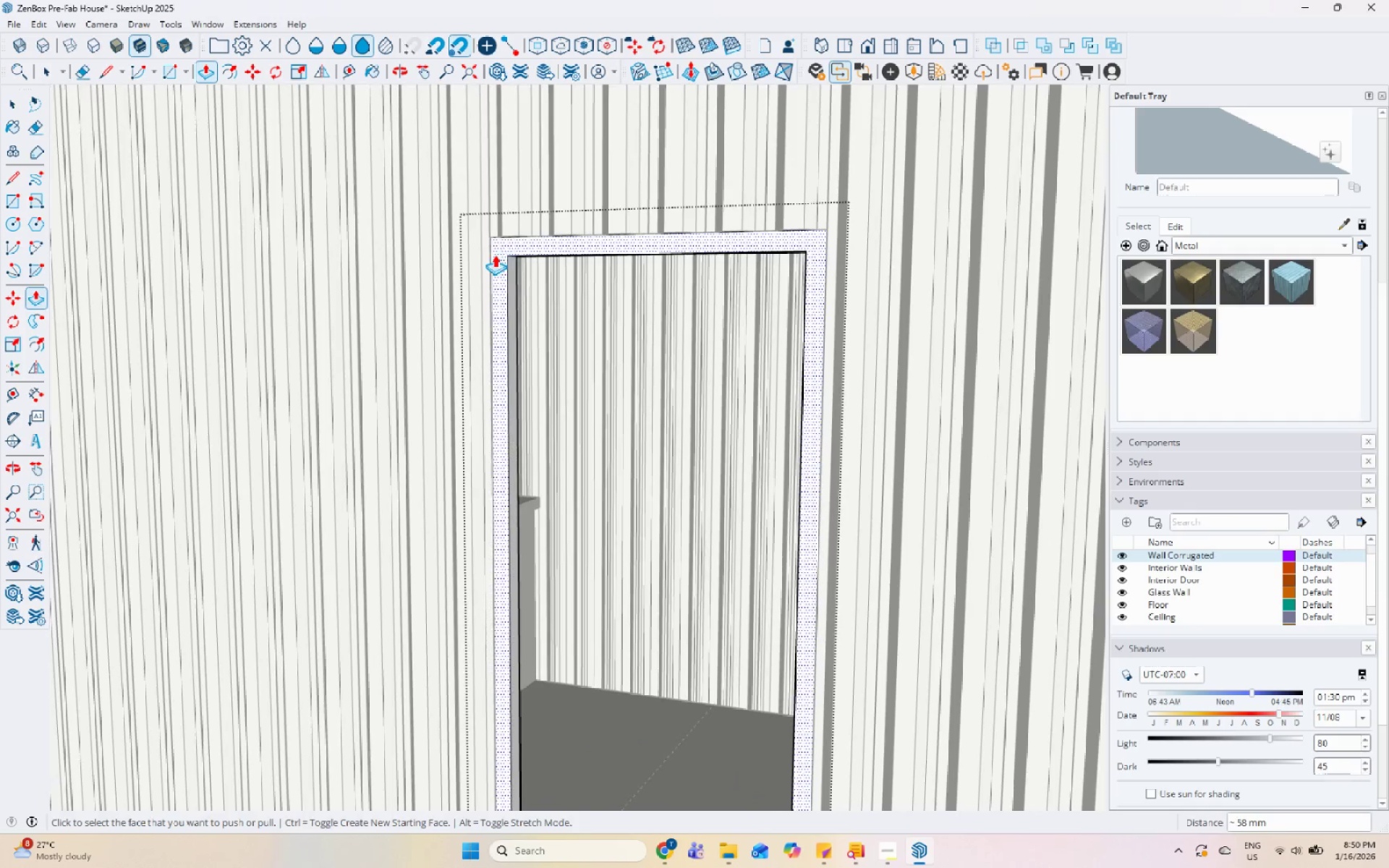 
left_click([498, 252])
 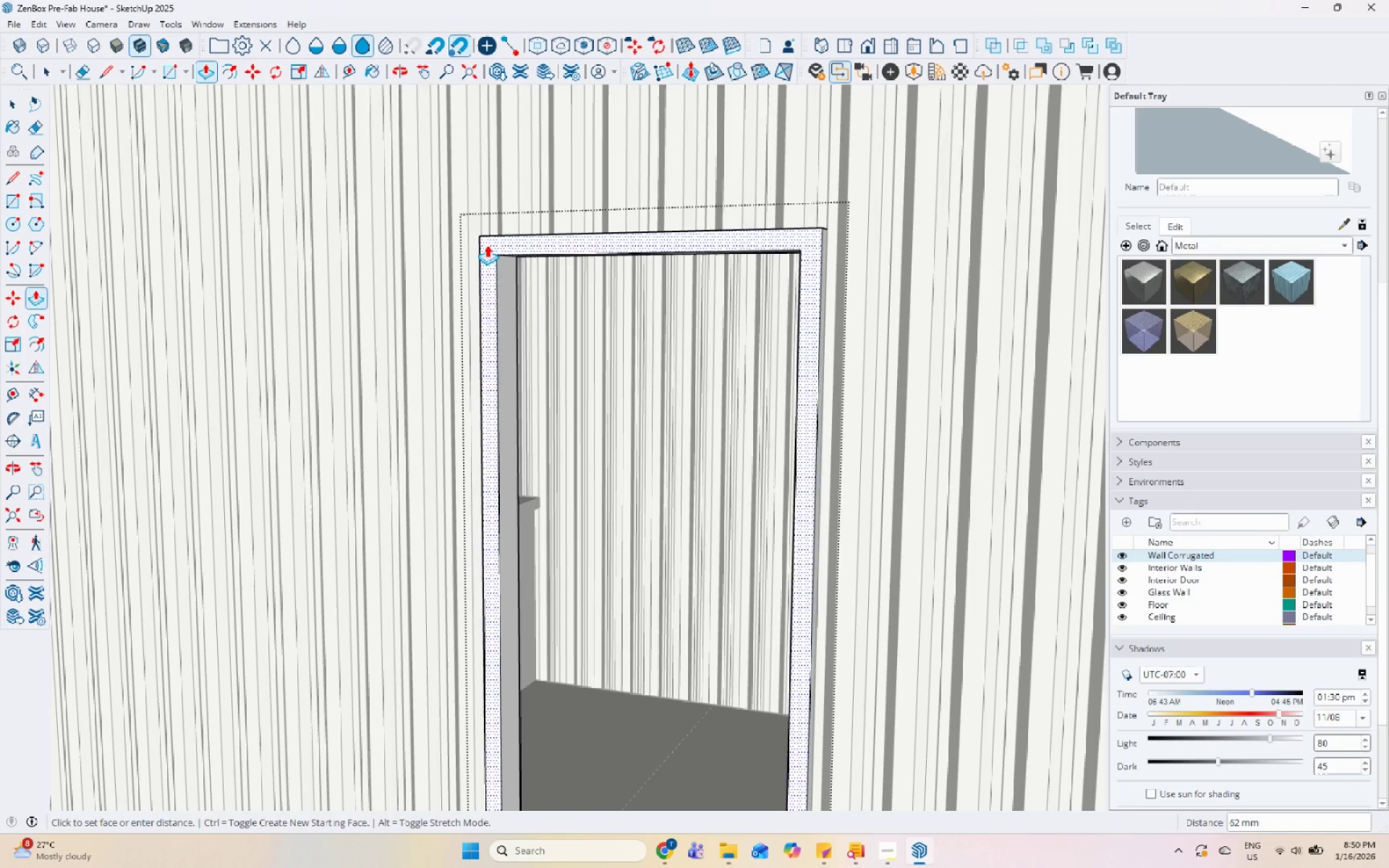 
scroll: coordinate [595, 638], scroll_direction: up, amount: 9.0
 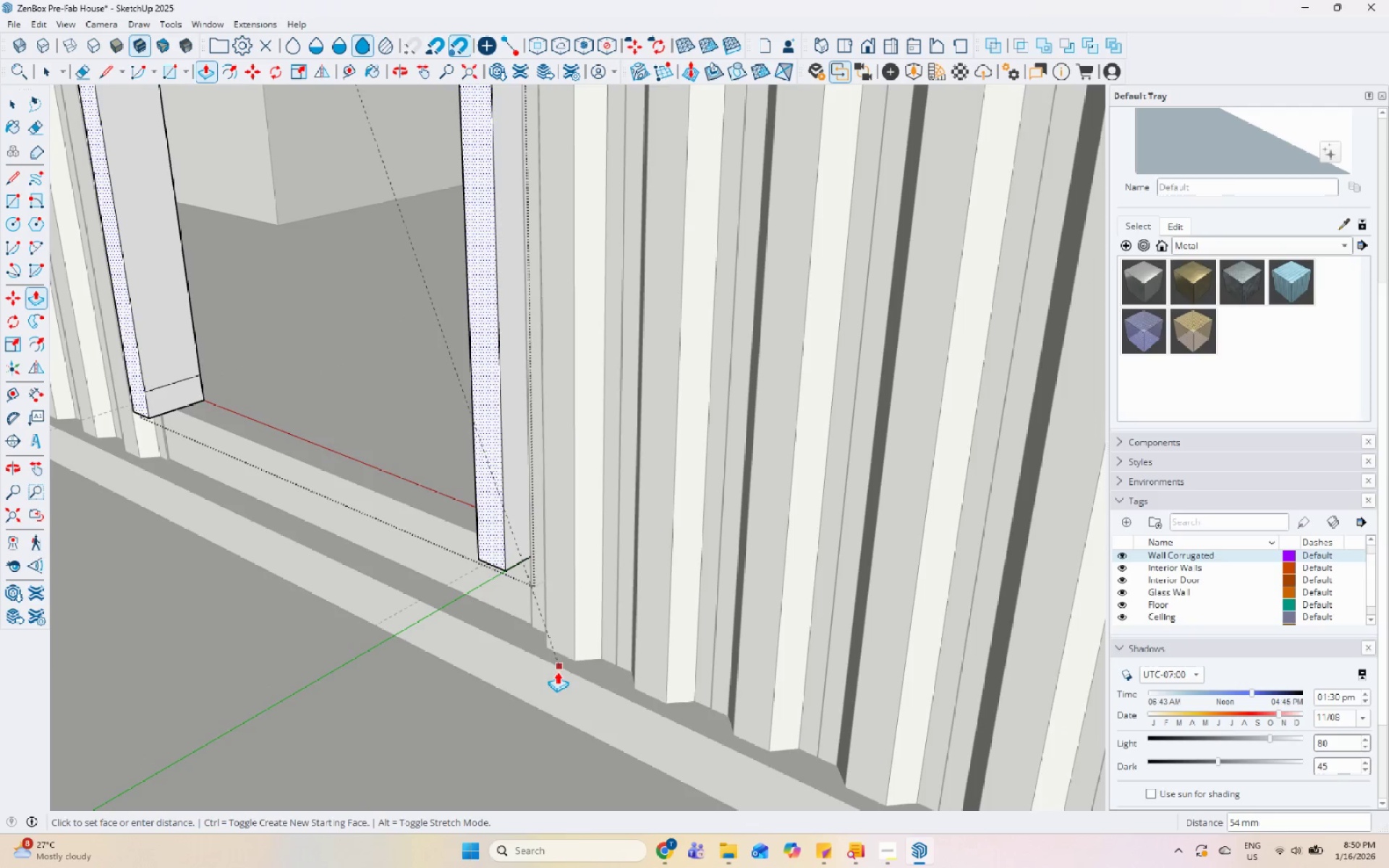 
scroll: coordinate [765, 704], scroll_direction: down, amount: 11.0
 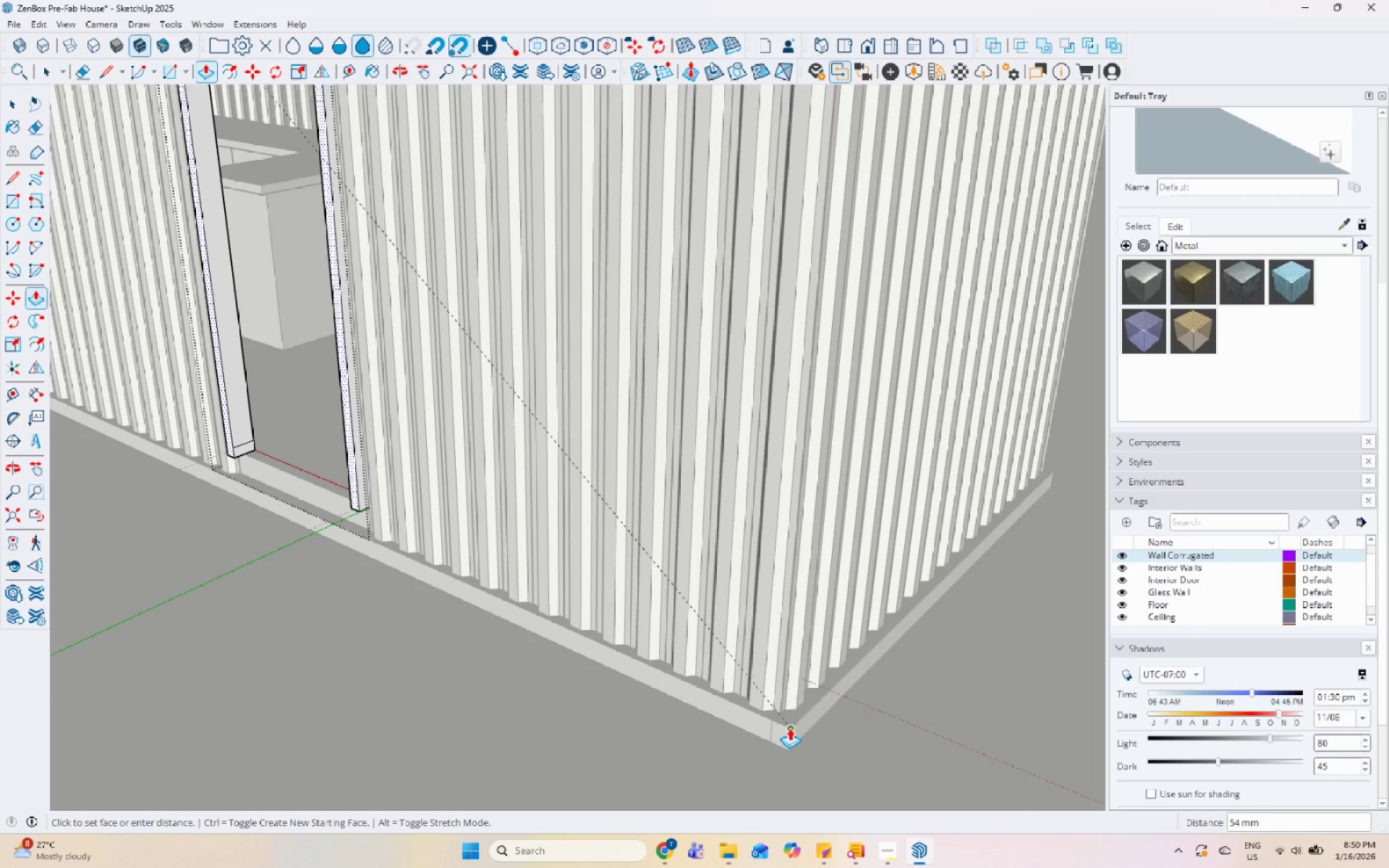 
left_click([789, 728])
 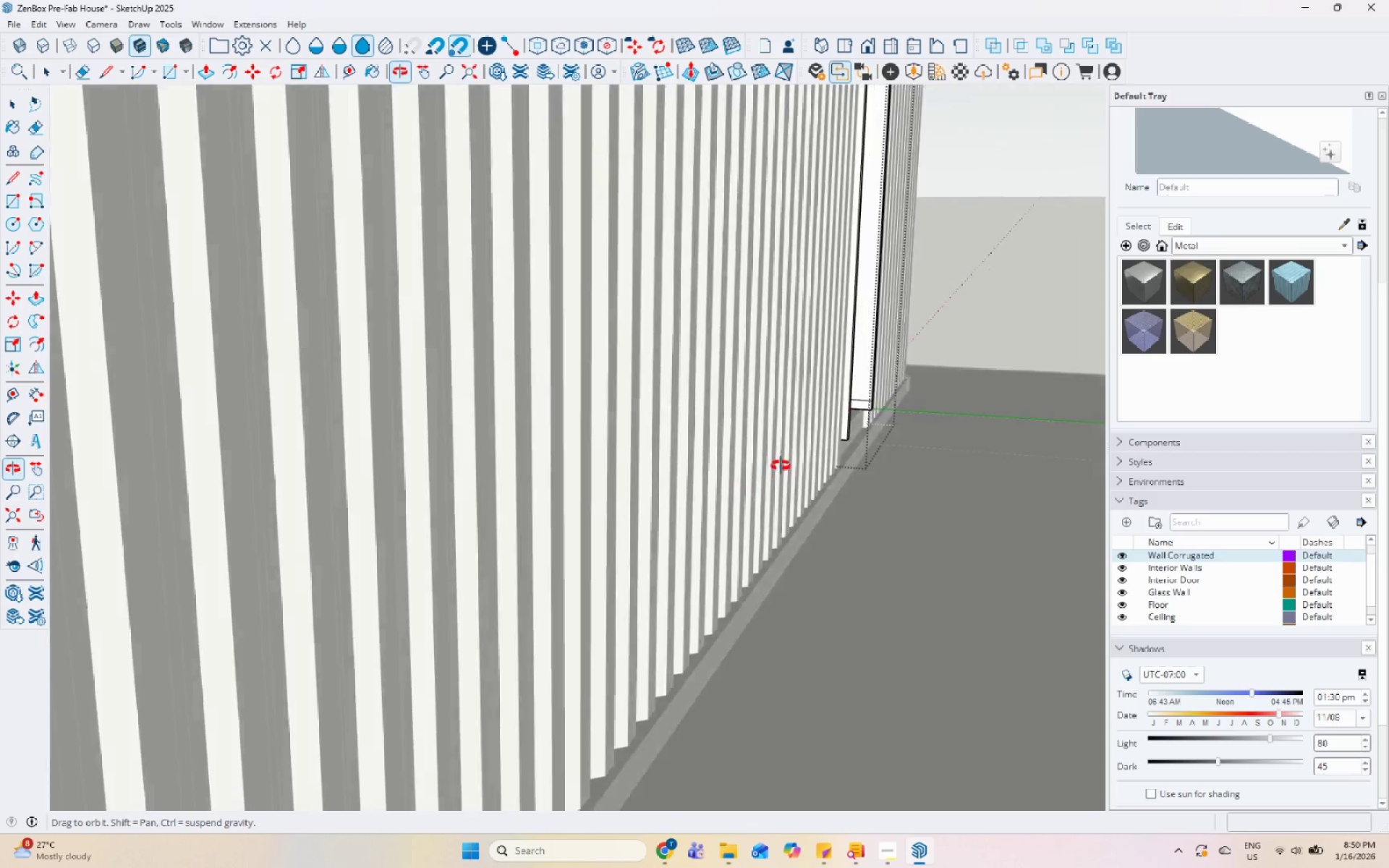 
key(Space)
 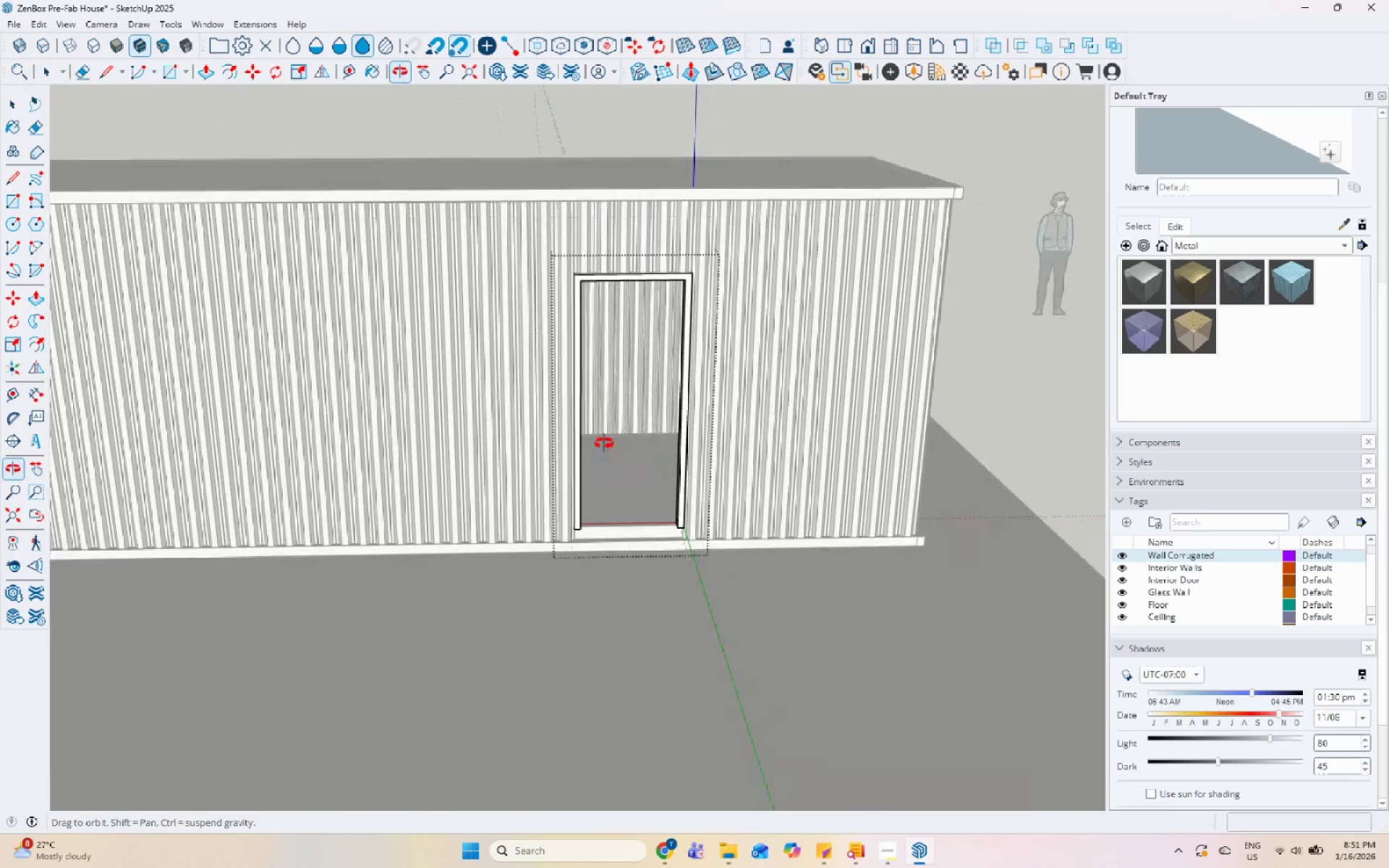 
scroll: coordinate [320, 536], scroll_direction: down, amount: 10.0
 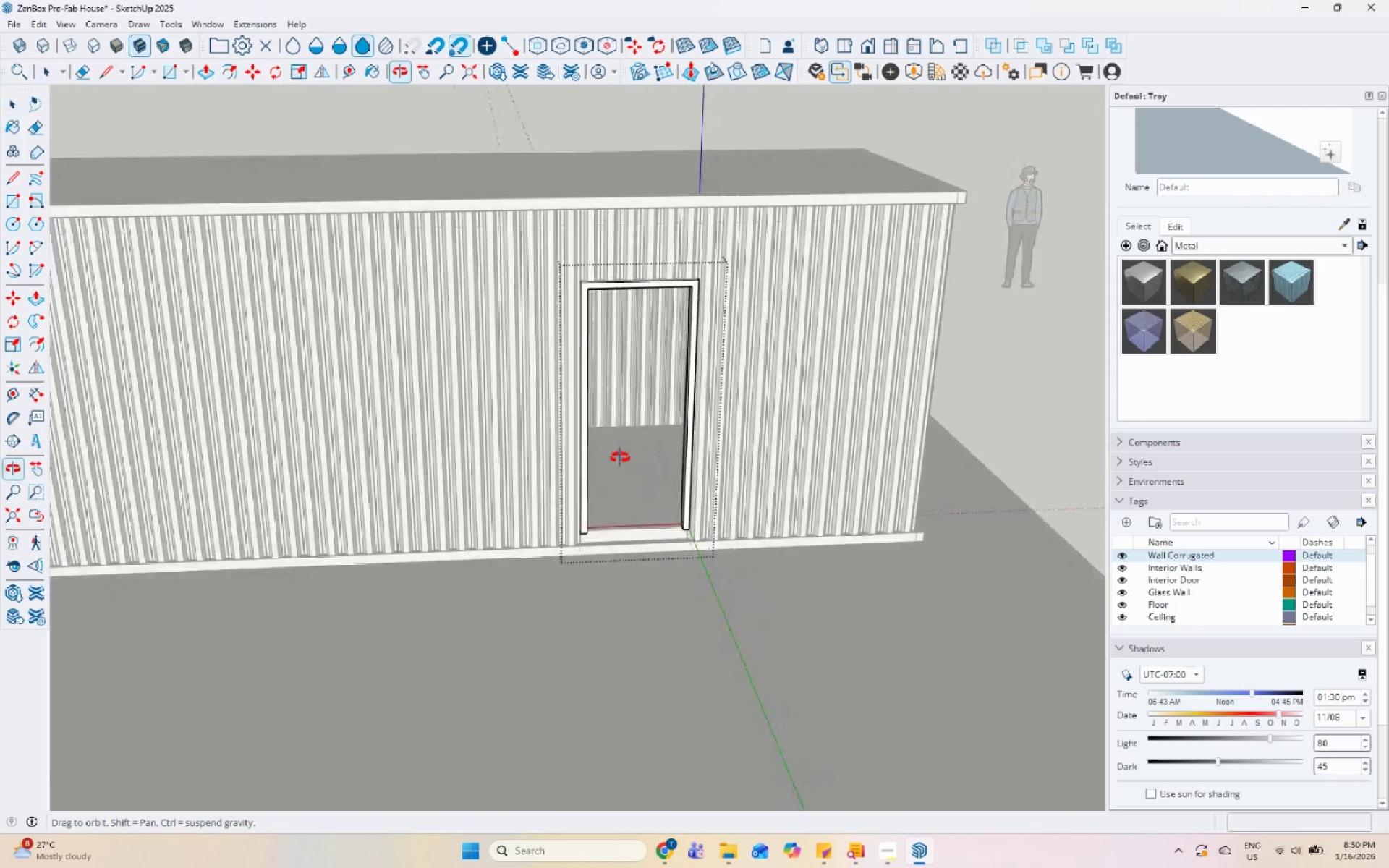 
scroll: coordinate [598, 263], scroll_direction: up, amount: 9.0
 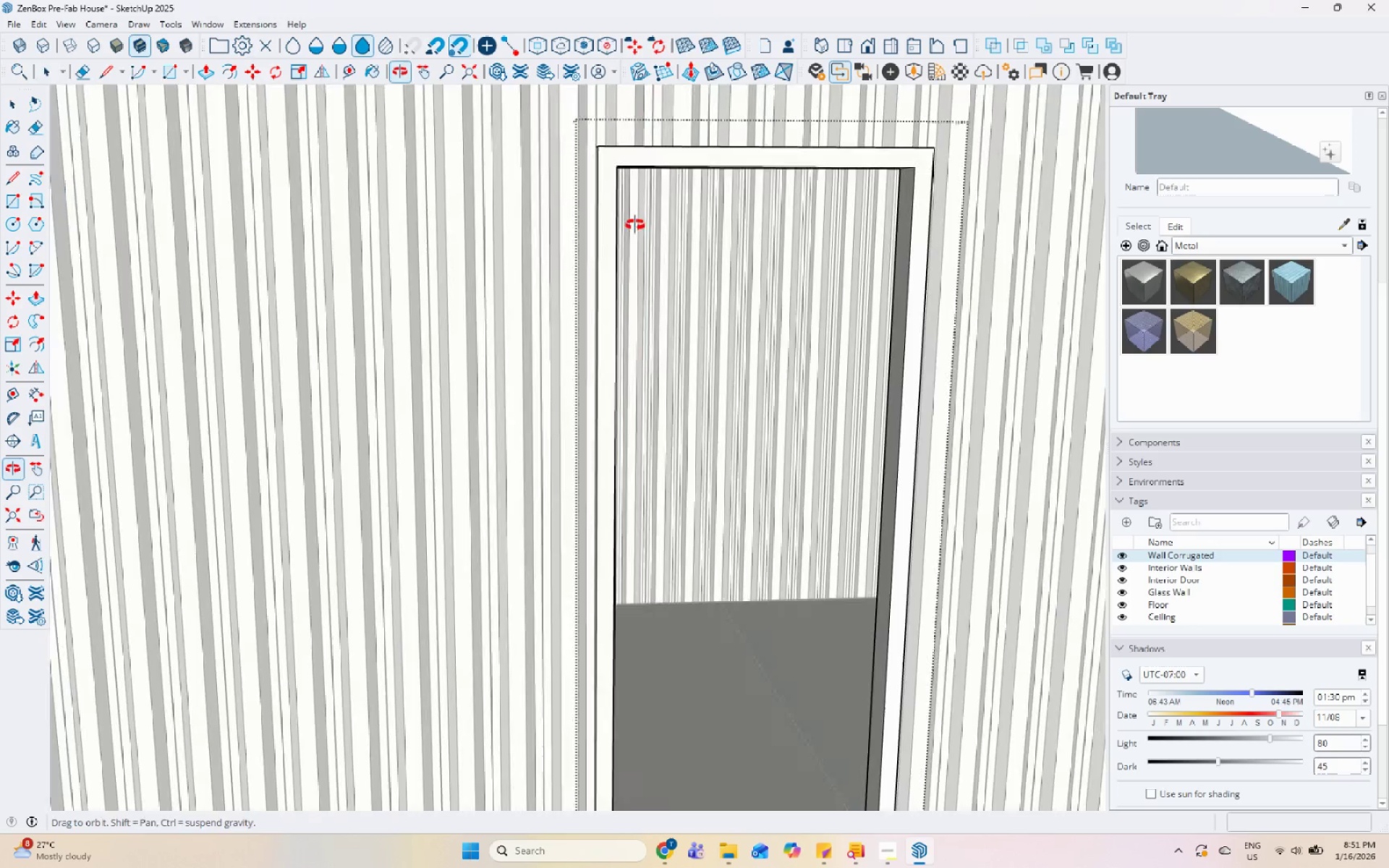 
key(Escape)
 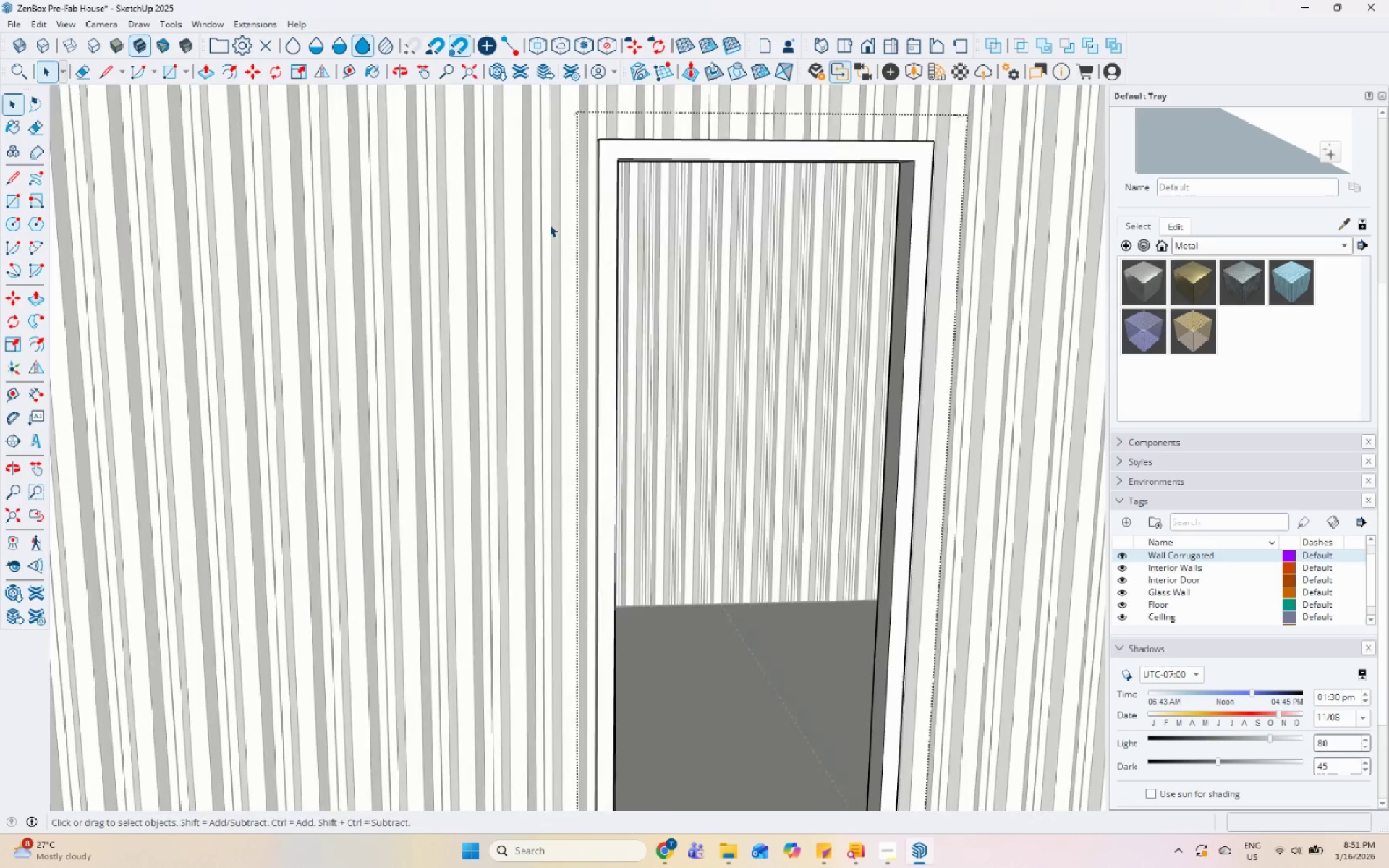 
key(Escape)
 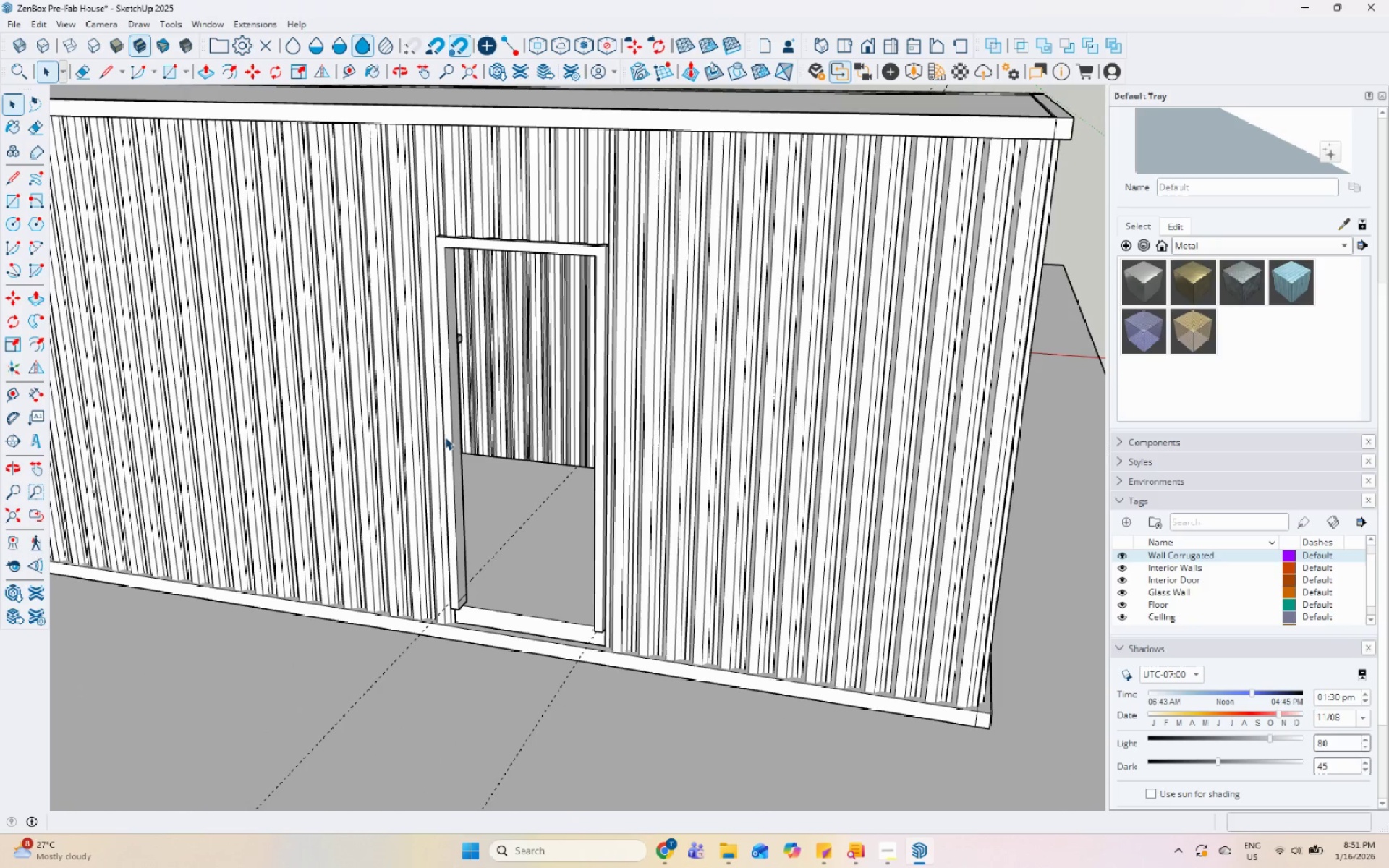 
scroll: coordinate [527, 237], scroll_direction: down, amount: 7.0
 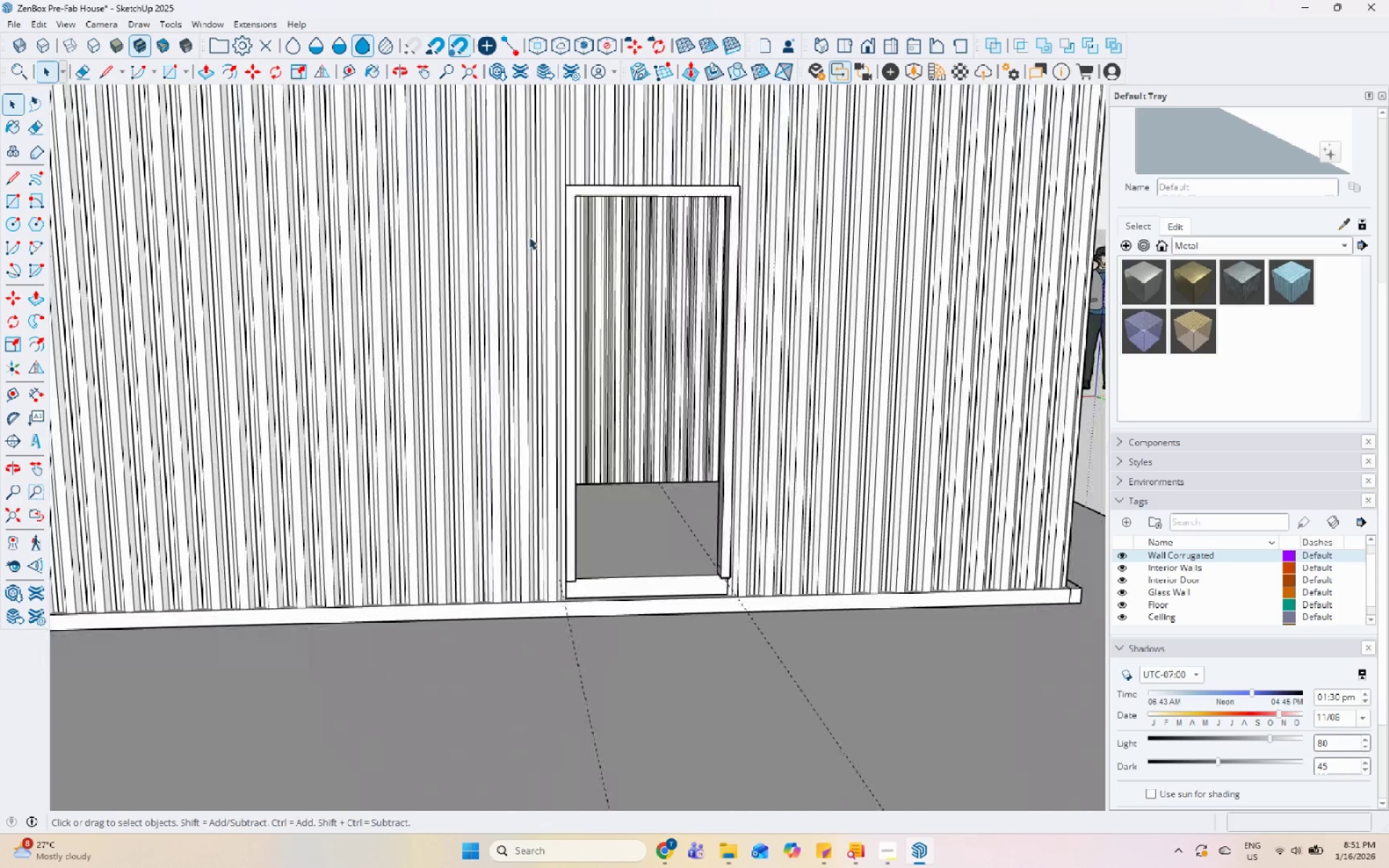 
wait(9.83)
 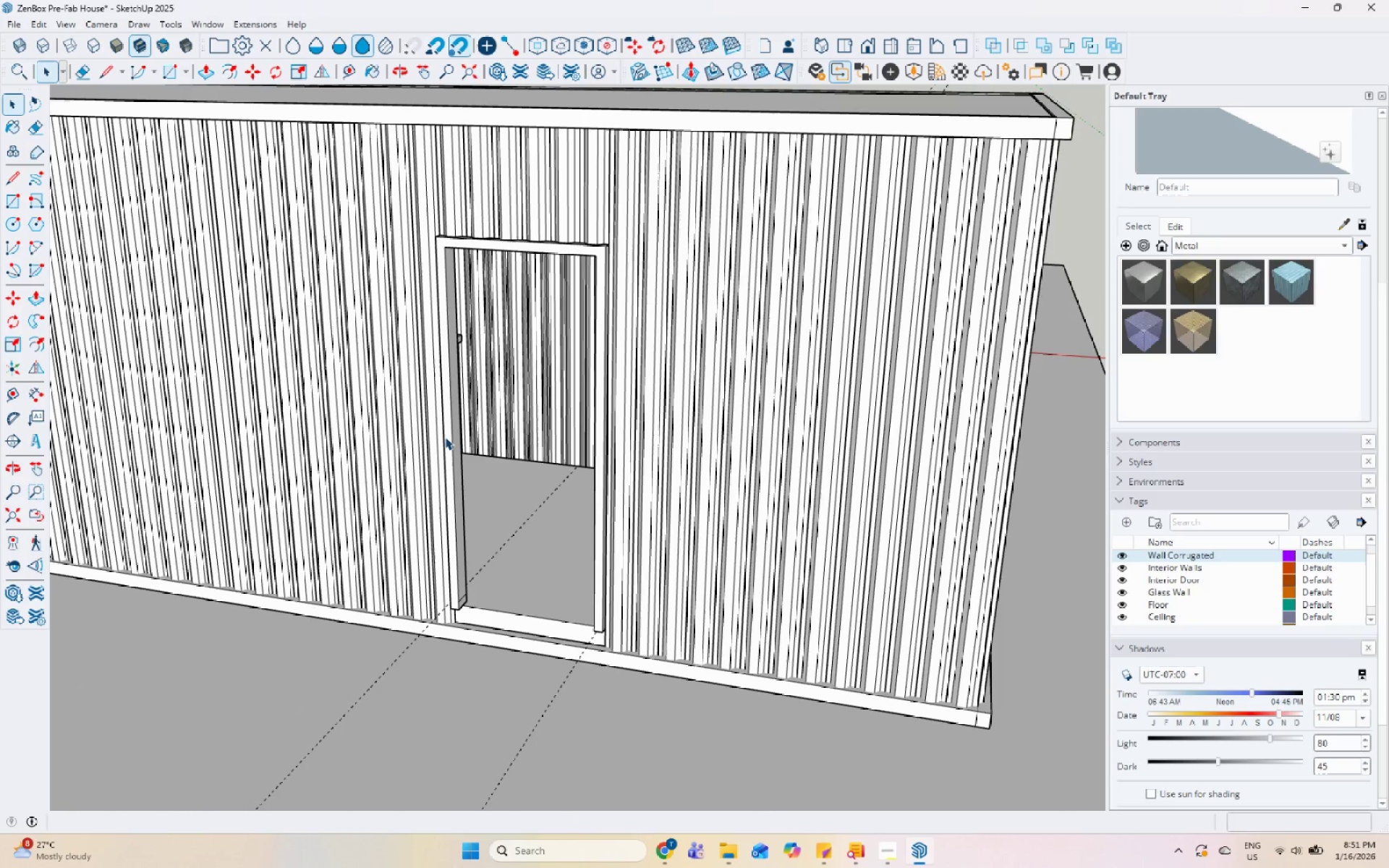 
scroll: coordinate [576, 477], scroll_direction: down, amount: 13.0
 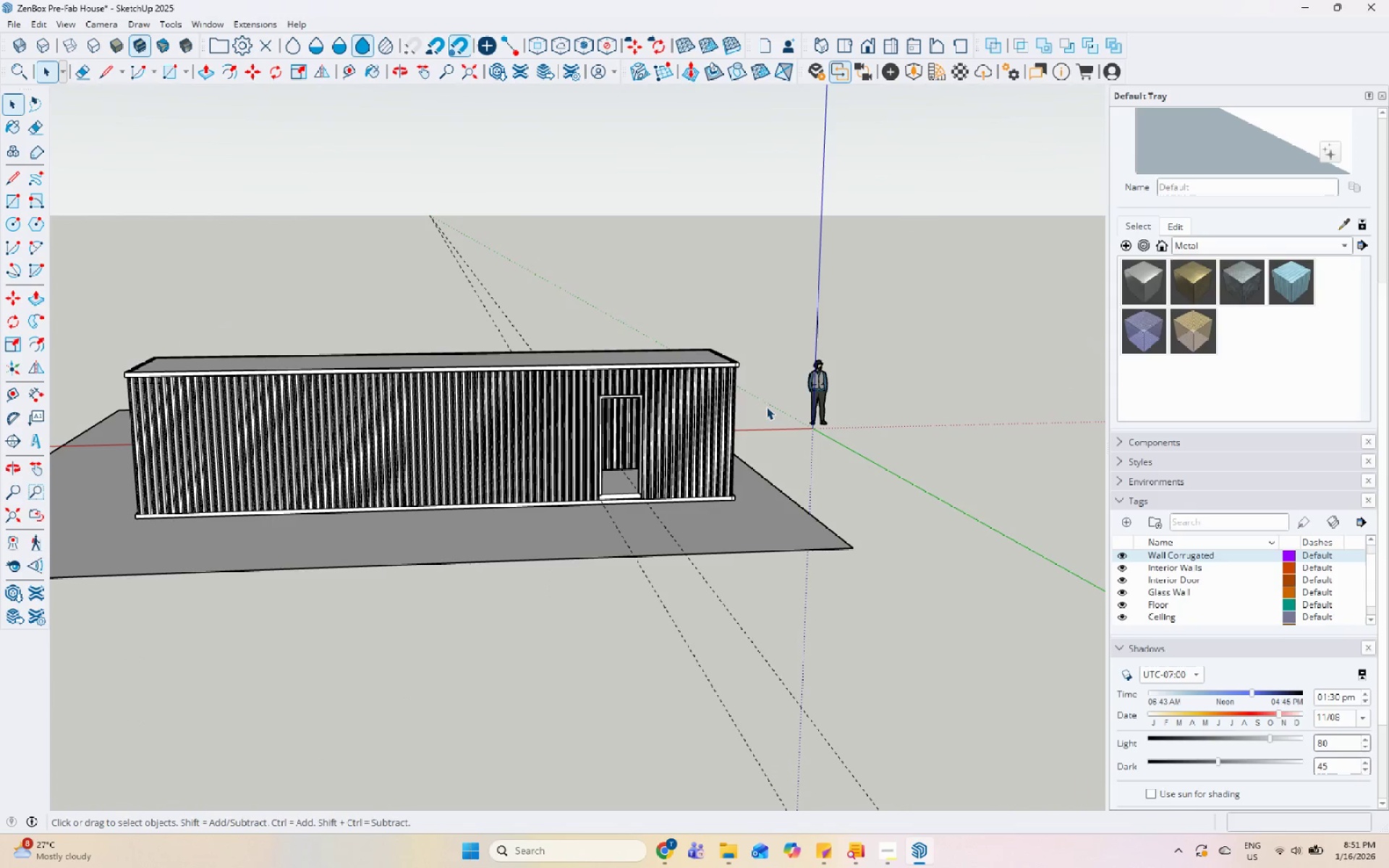 
scroll: coordinate [725, 394], scroll_direction: up, amount: 5.0
 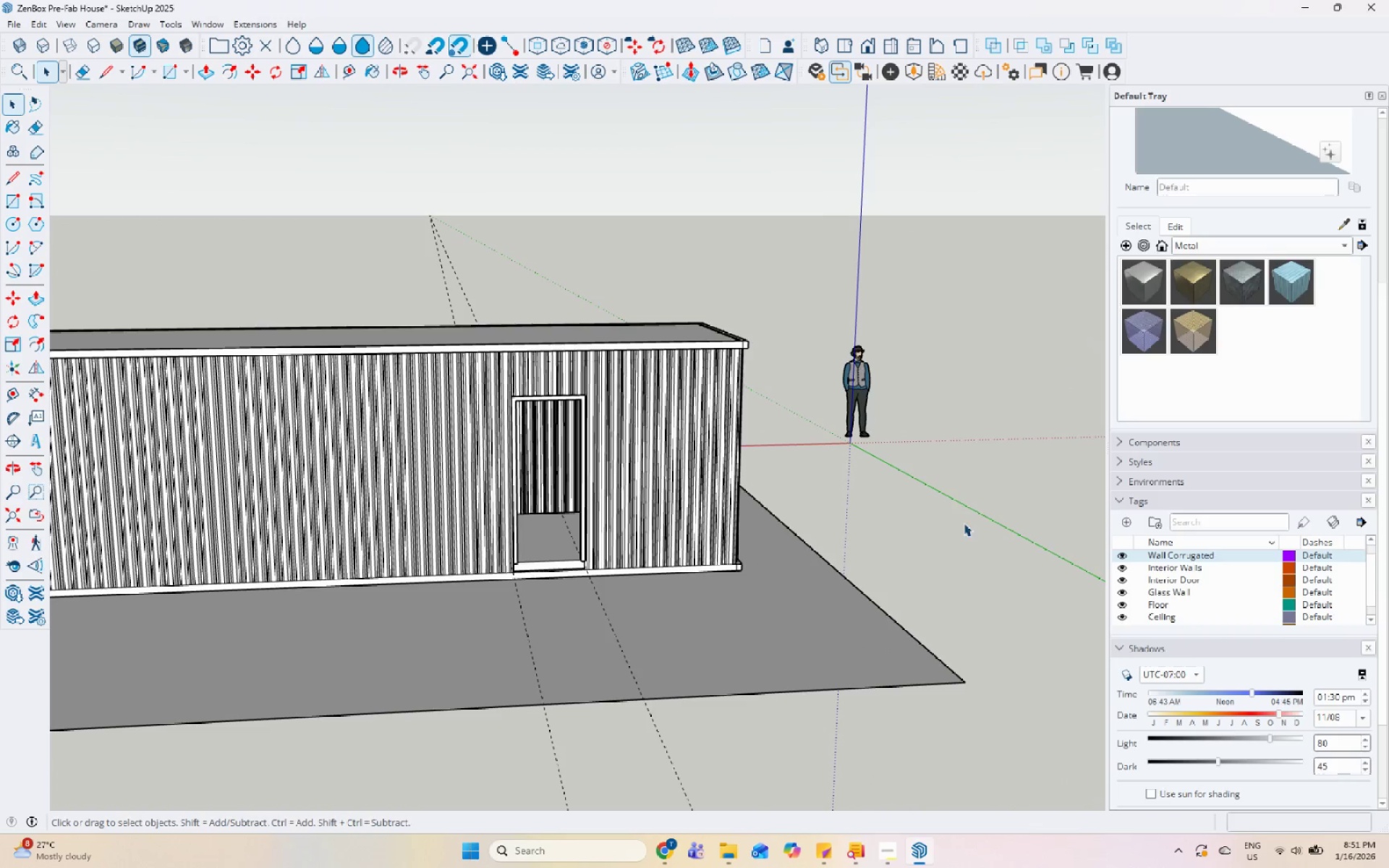 
scroll: coordinate [1147, 532], scroll_direction: down, amount: 7.0
 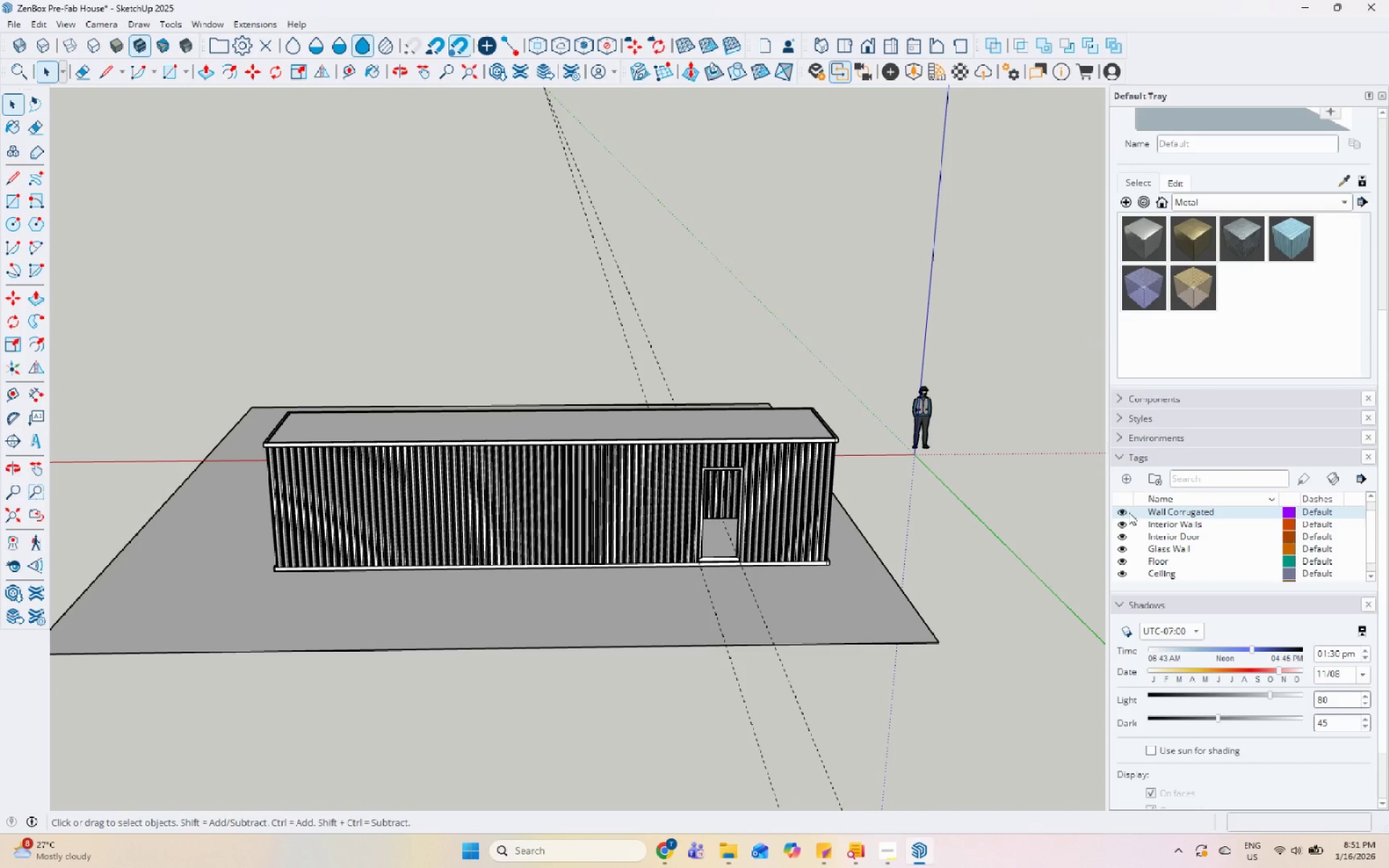 
left_click([1122, 512])
 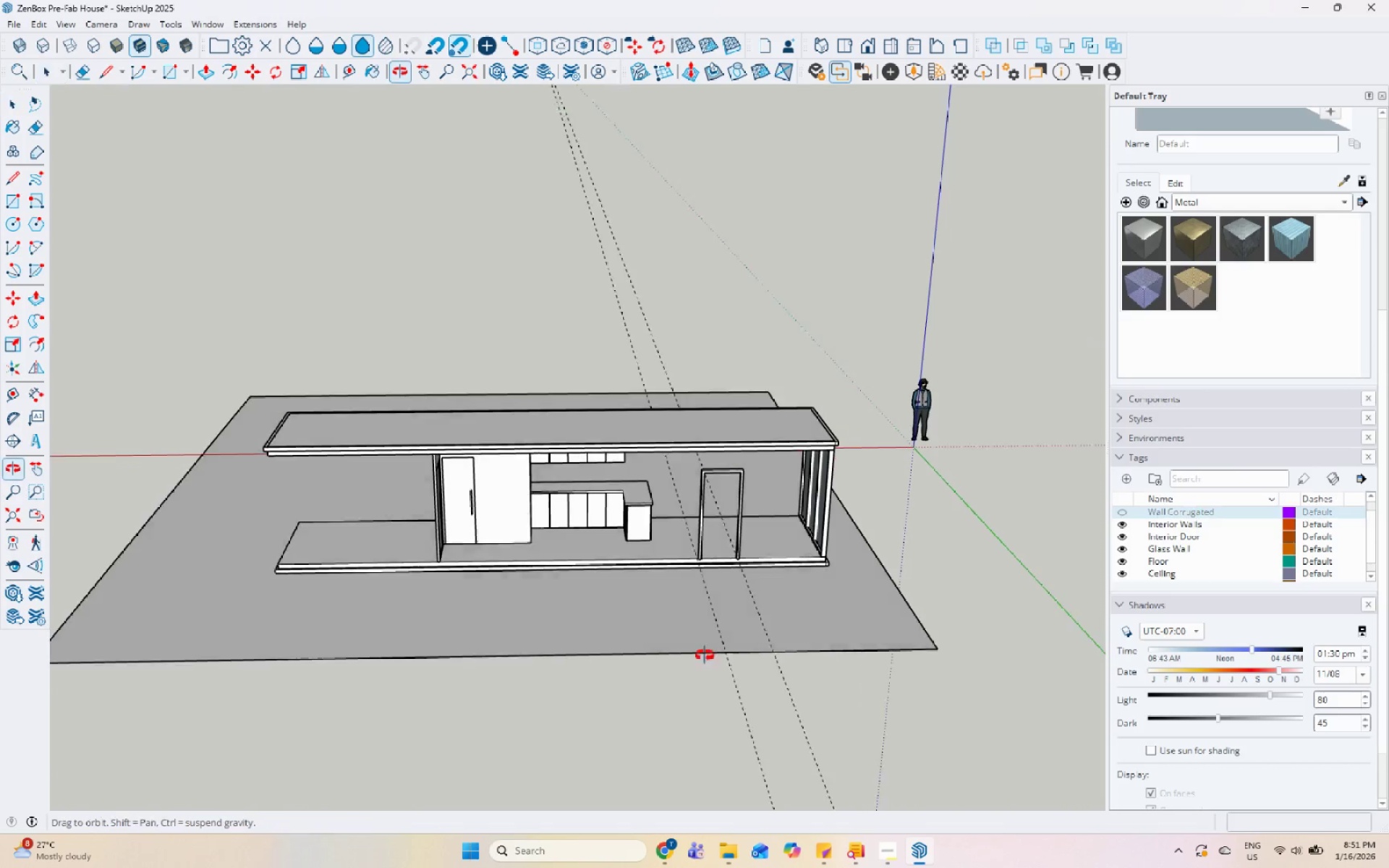 
scroll: coordinate [796, 584], scroll_direction: up, amount: 7.0
 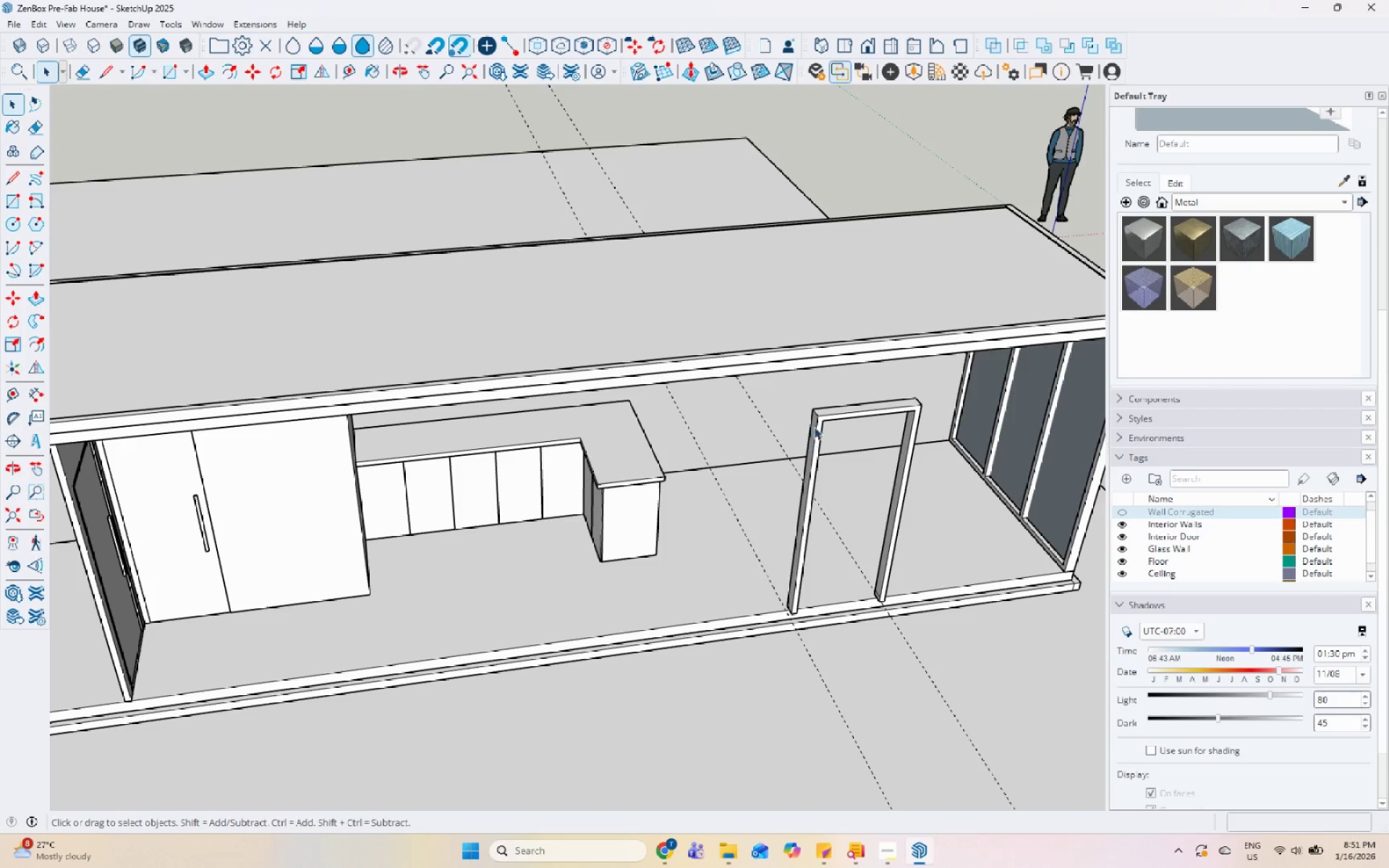 
left_click([820, 417])
 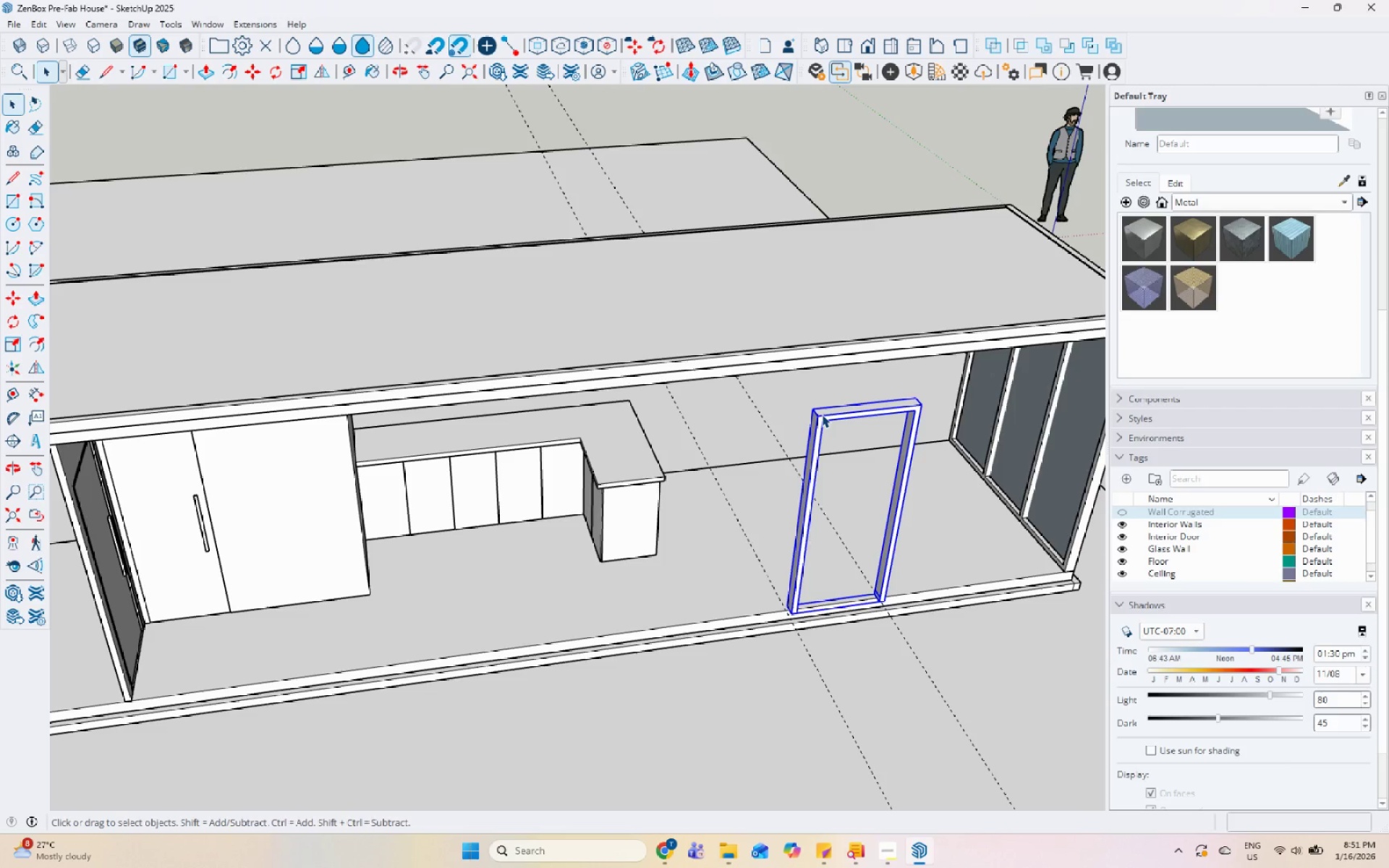 
key(M)
 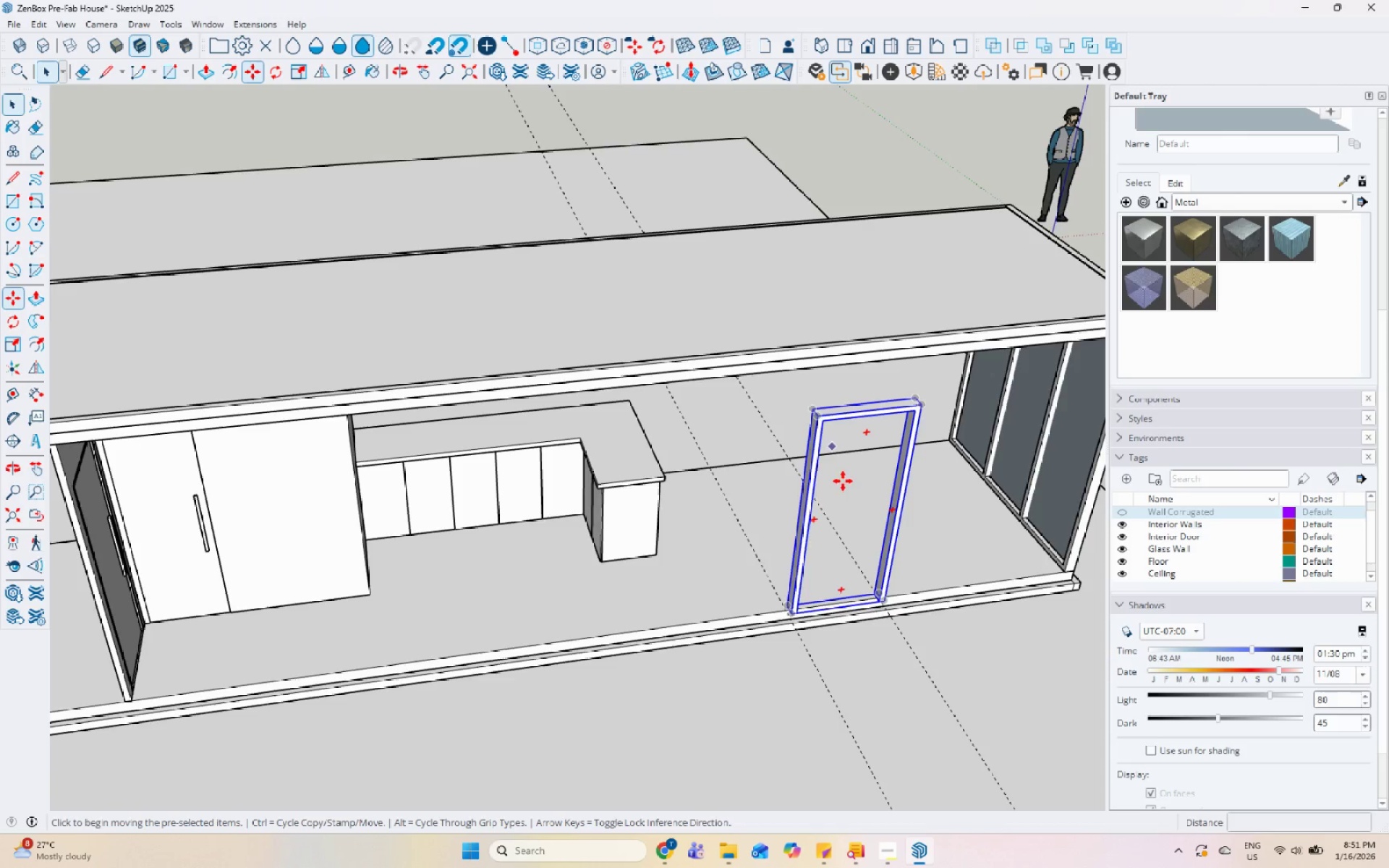 
scroll: coordinate [613, 751], scroll_direction: up, amount: 11.0
 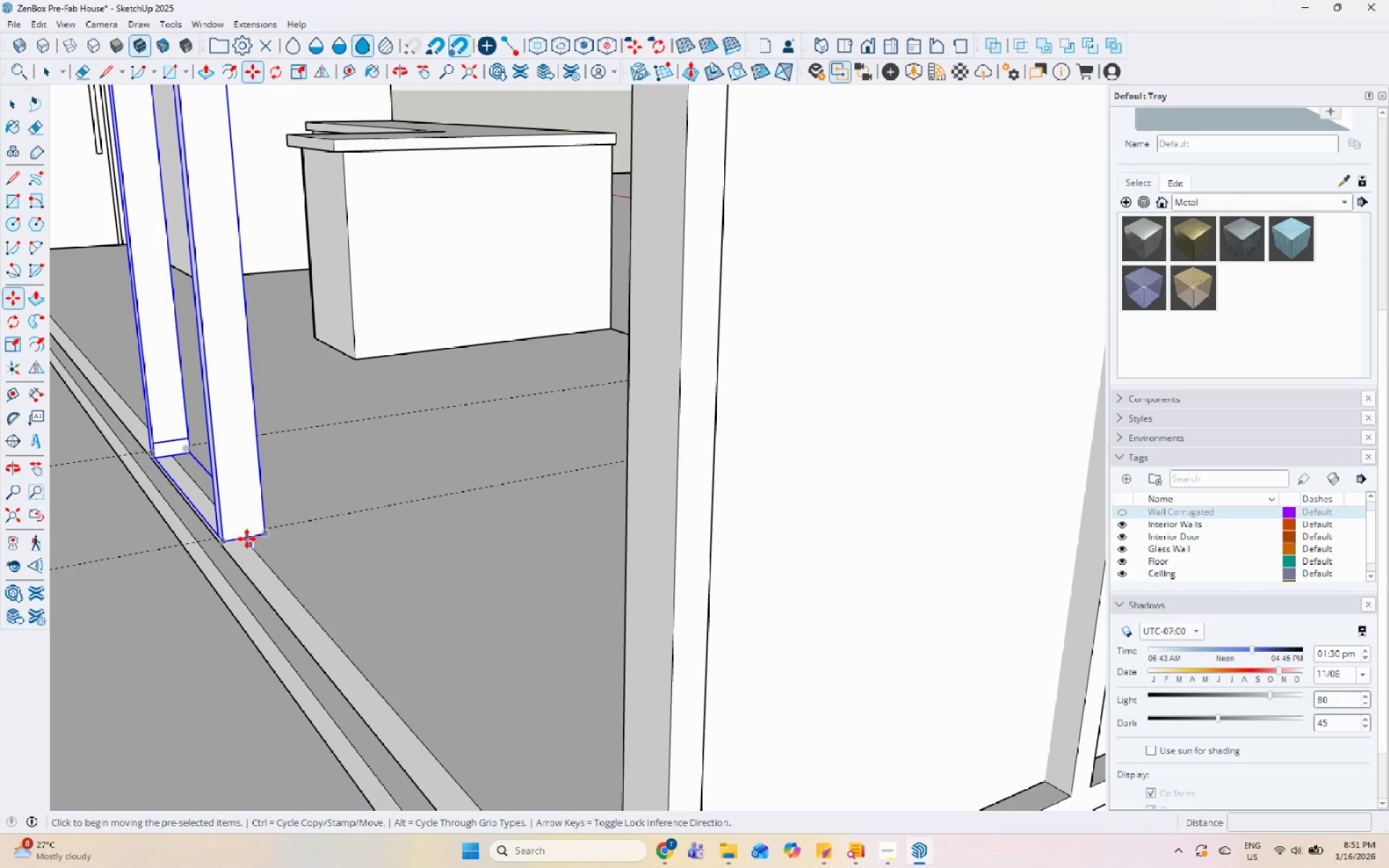 
hold_key(key=ControlLeft, duration=0.36)
left_click([263, 533])
 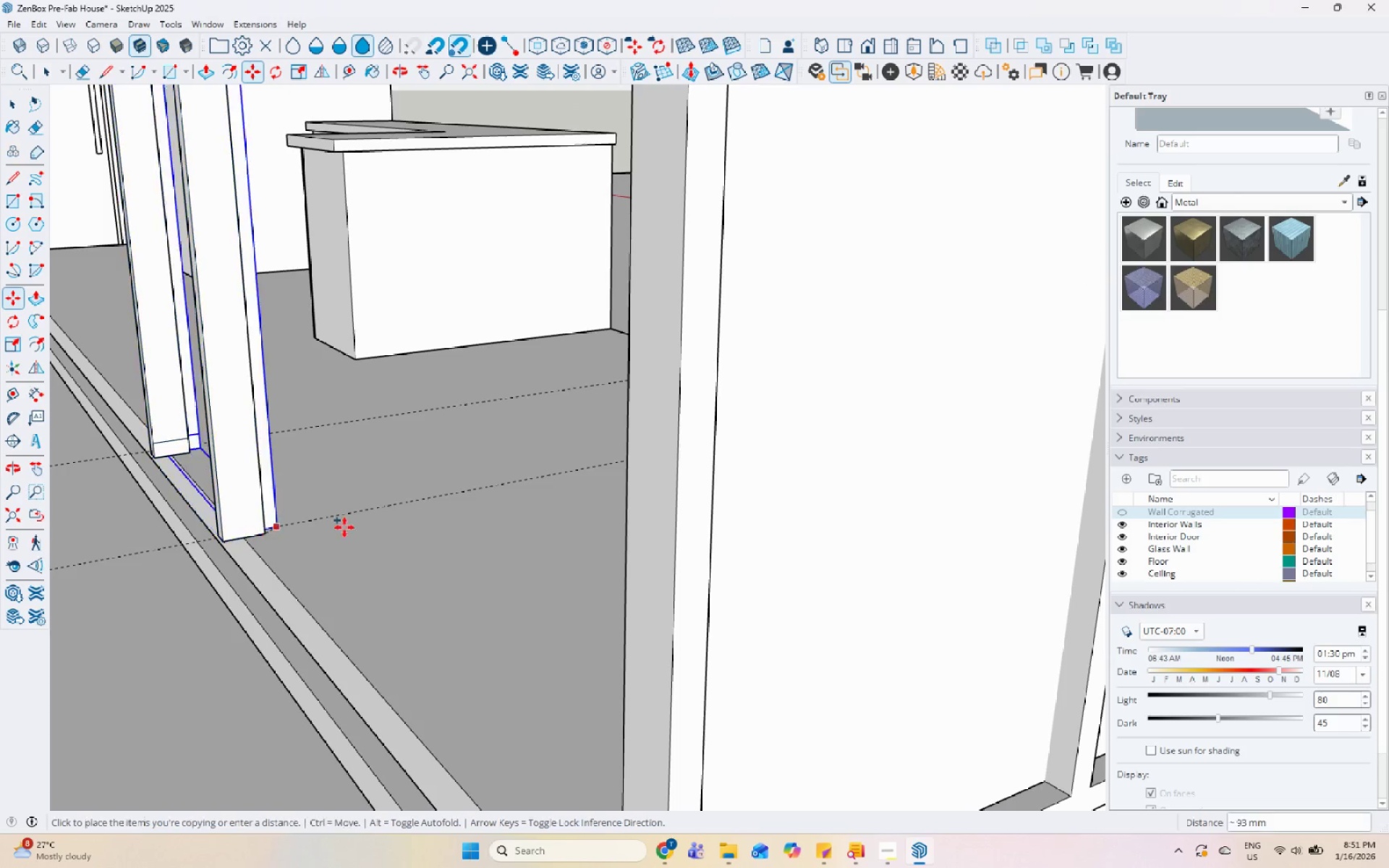 
scroll: coordinate [446, 647], scroll_direction: down, amount: 13.0
 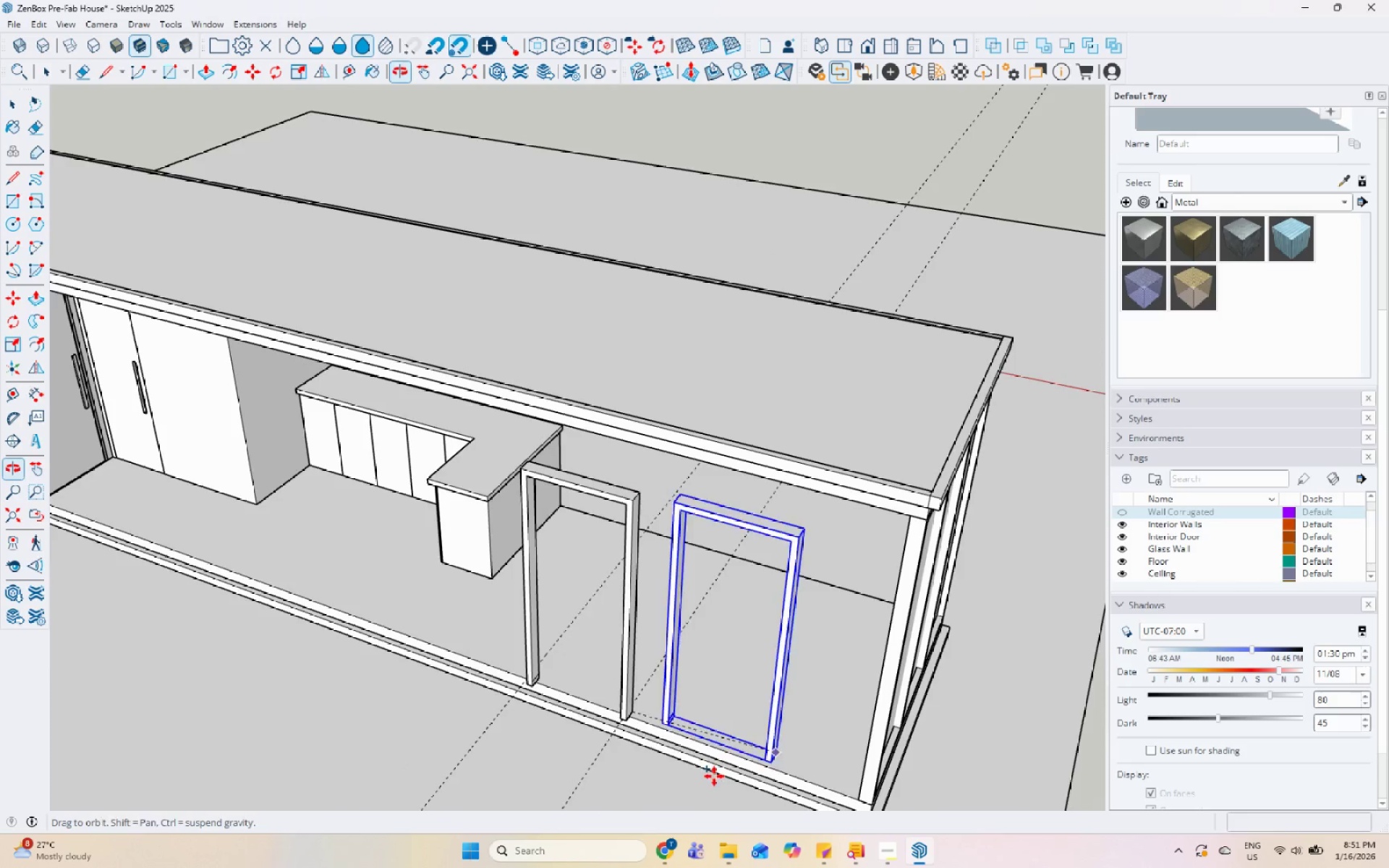 
scroll: coordinate [346, 618], scroll_direction: none, amount: 0.0
 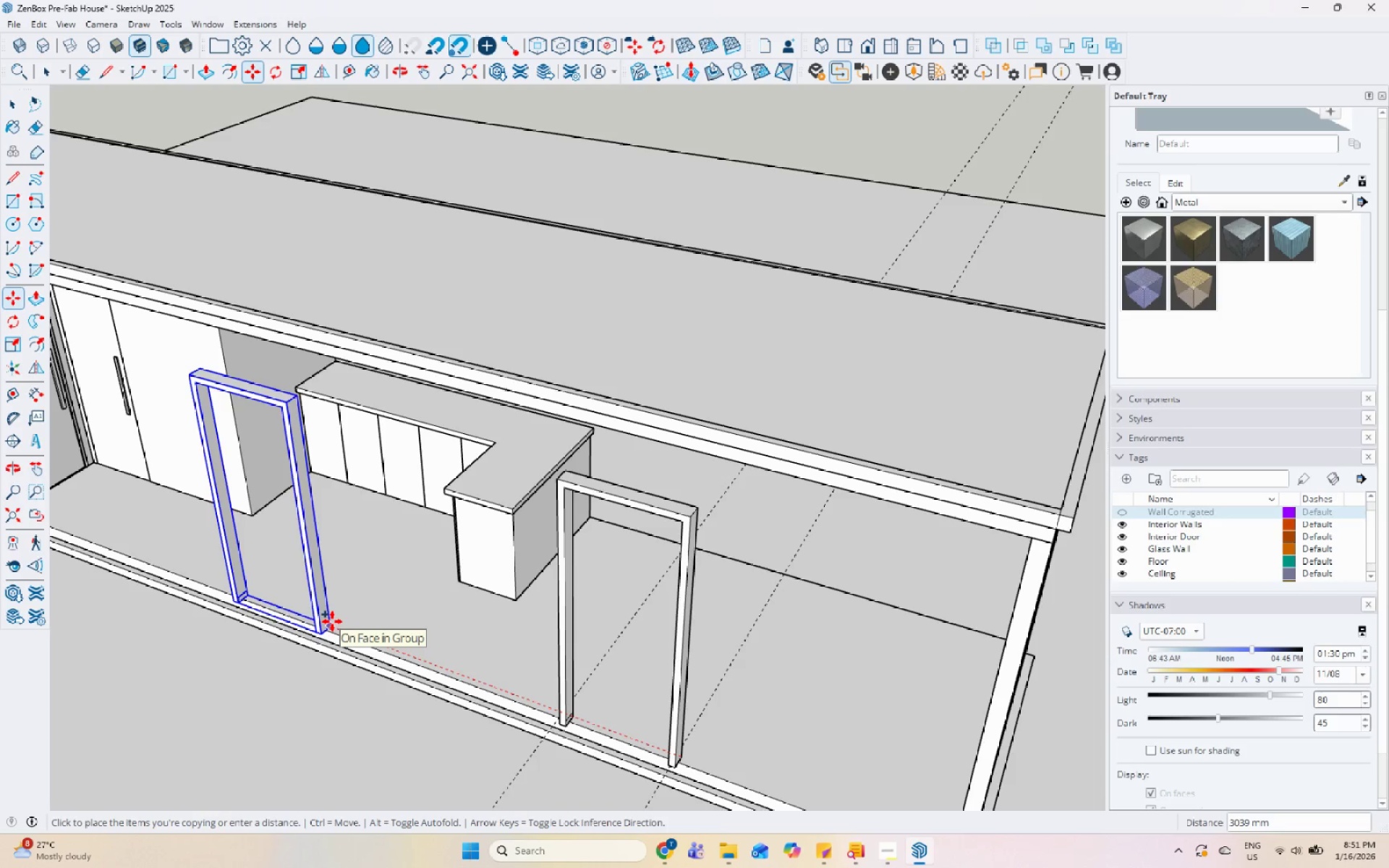 
left_click([332, 621])
 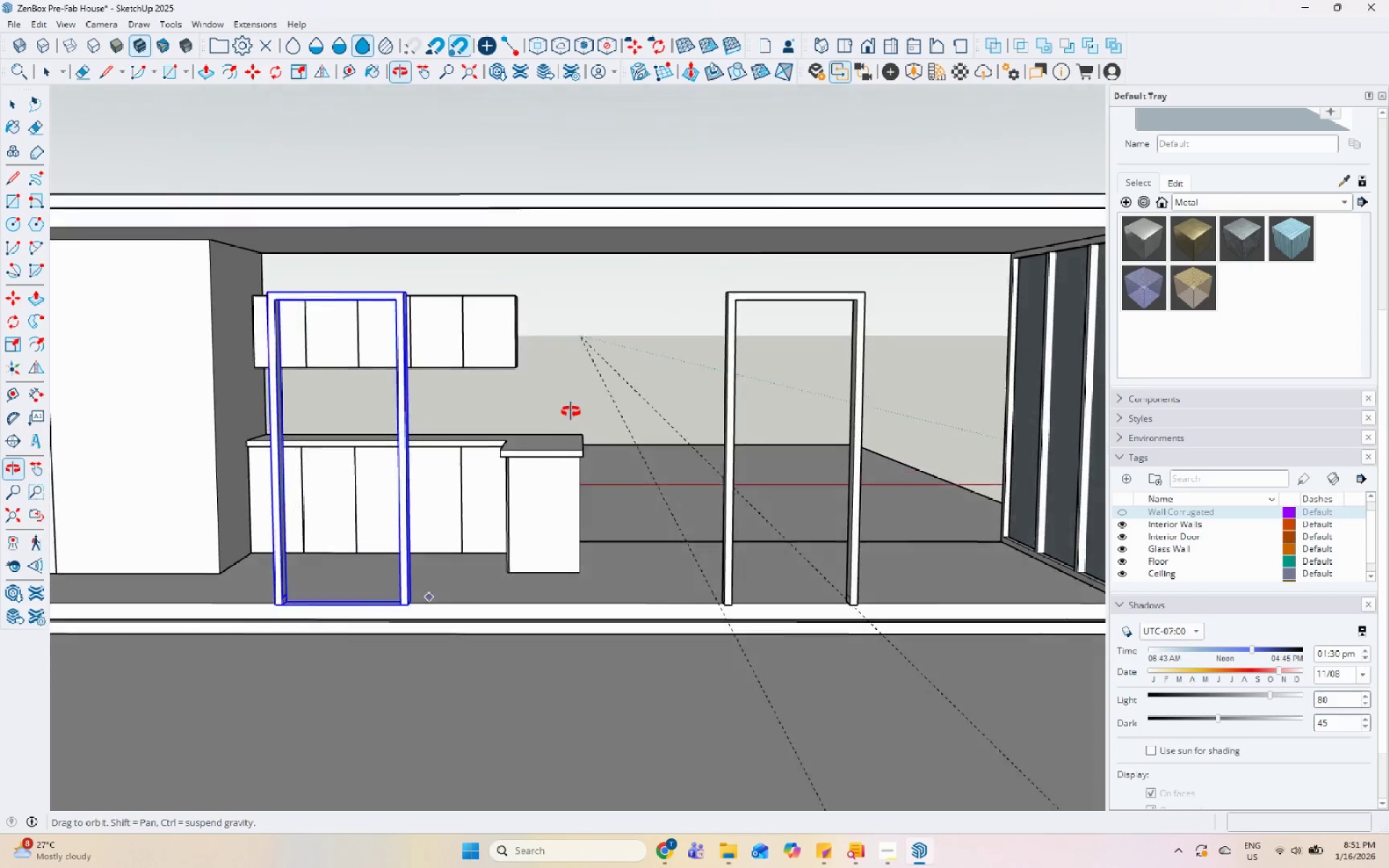 
key(Space)
 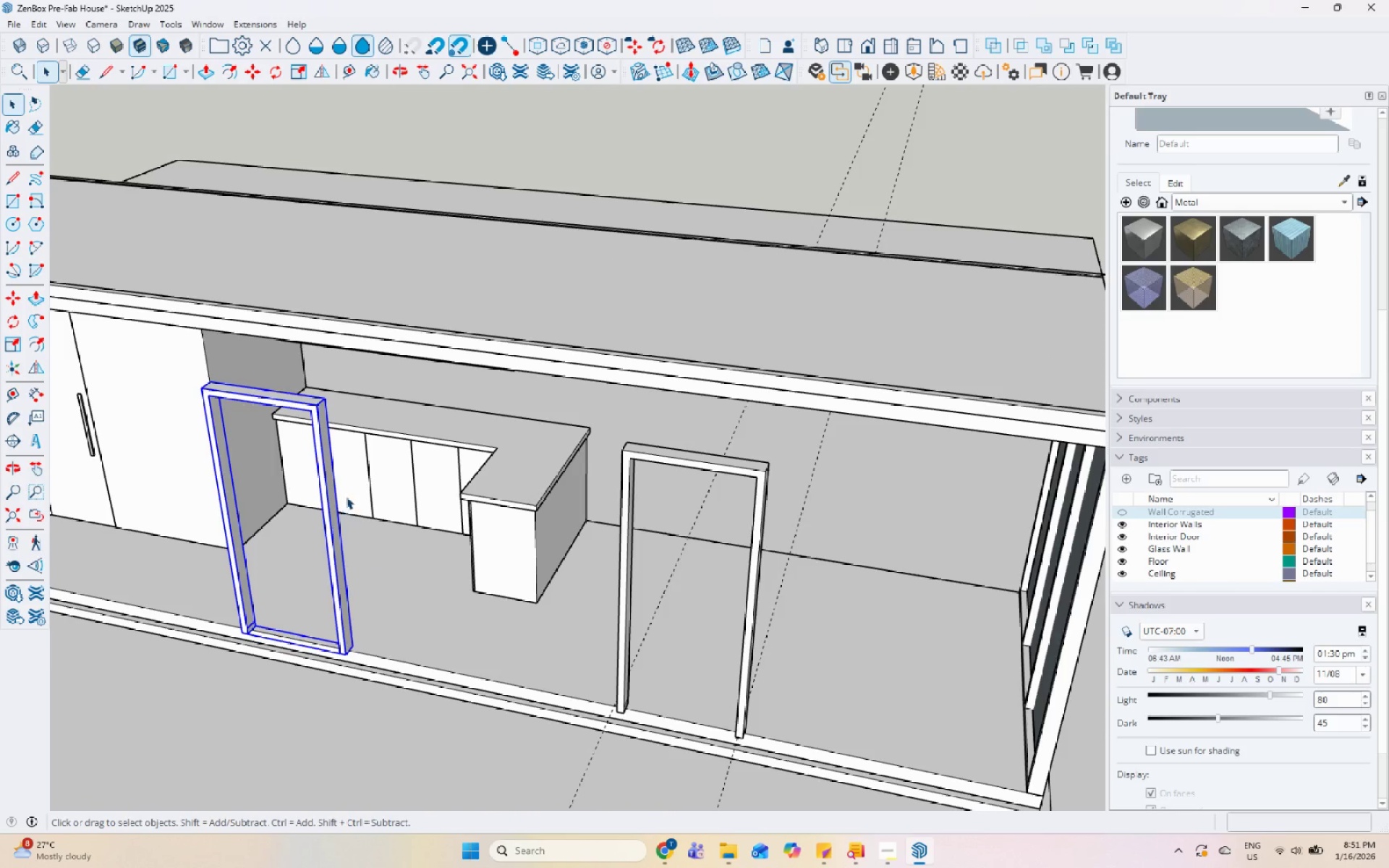 
key(S)
 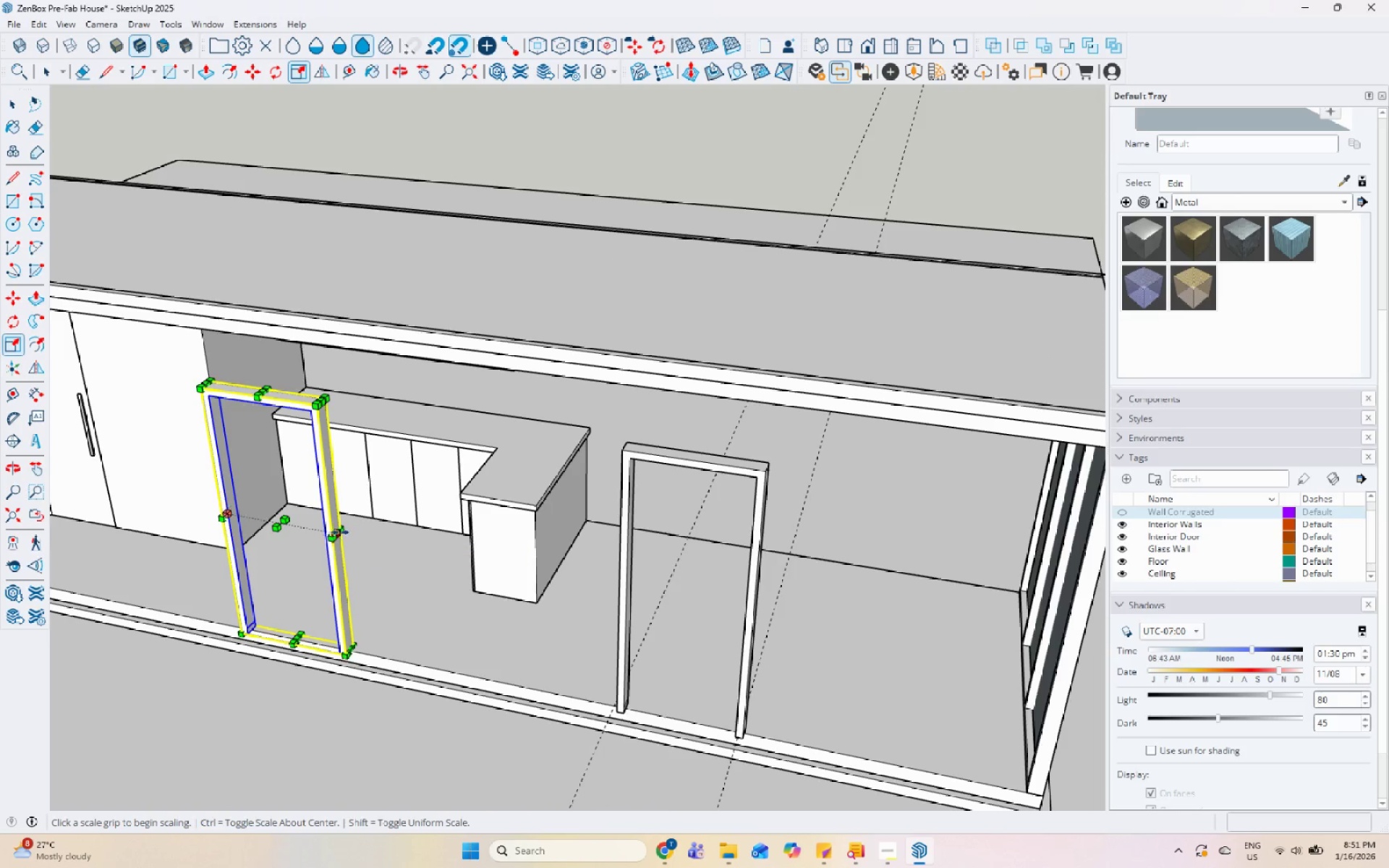 
left_click([340, 532])
 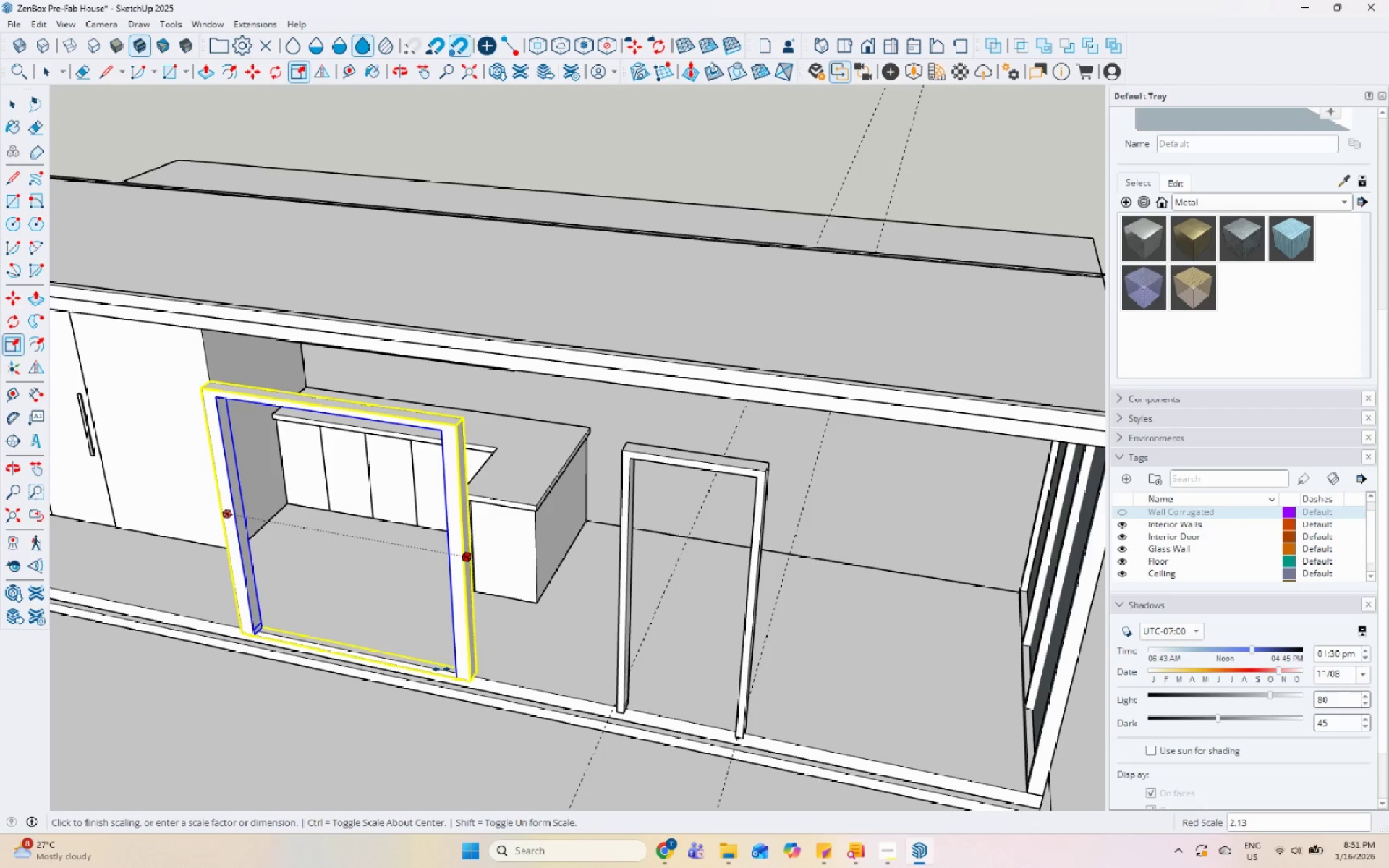 
left_click([420, 665])
 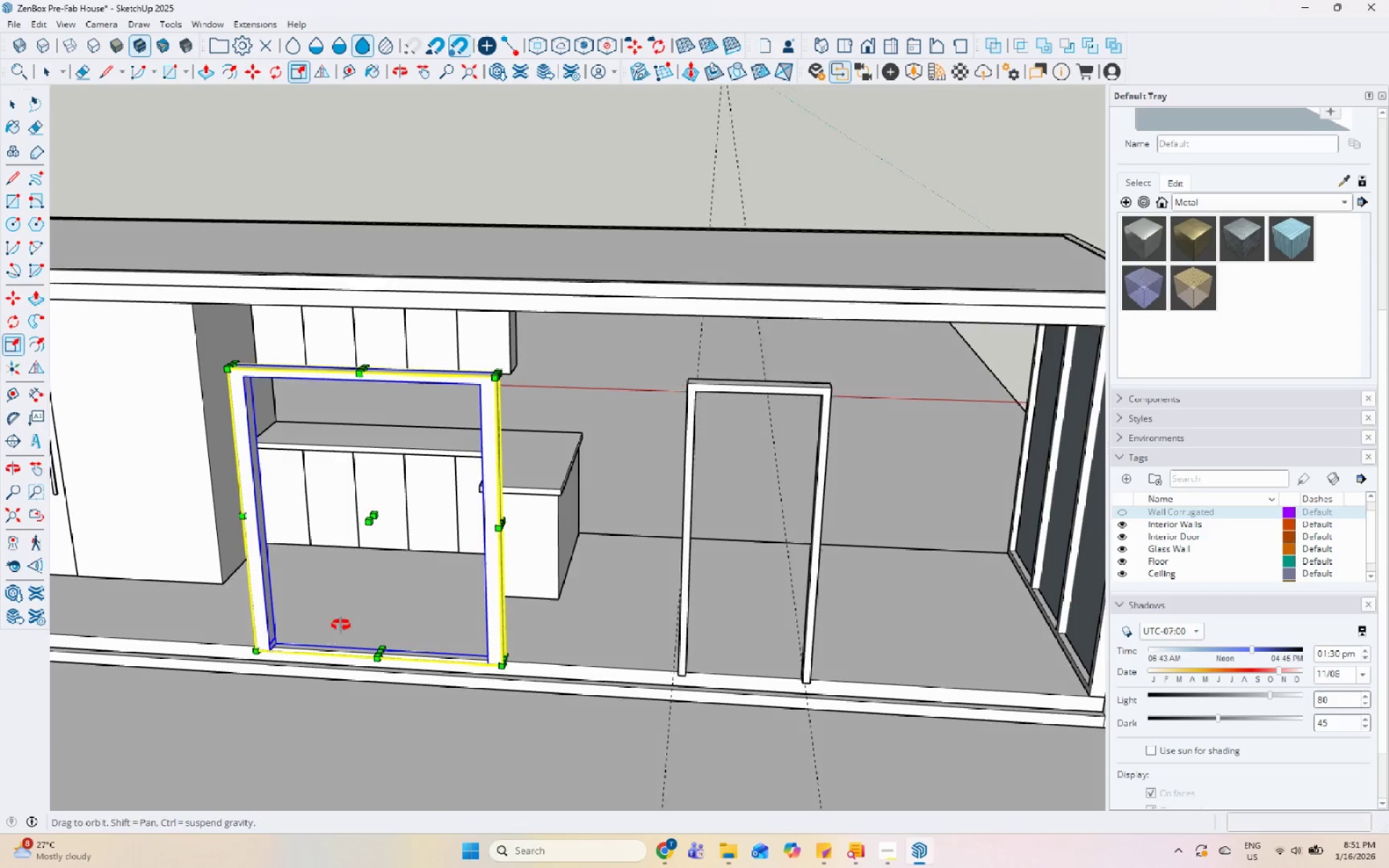 
key(Space)
 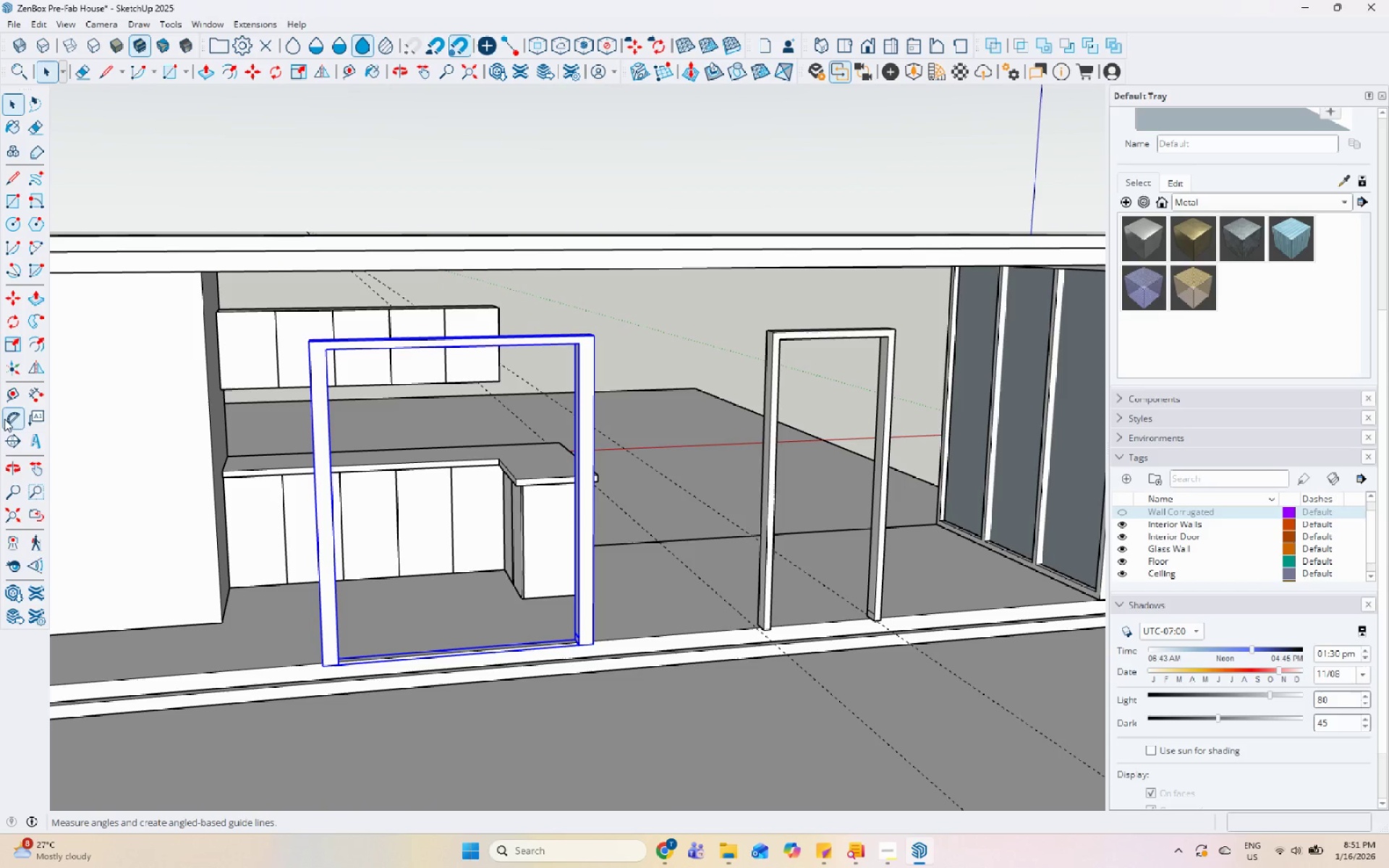 
left_click_drag(start_coordinate=[12, 395], to_coordinate=[18, 395])
 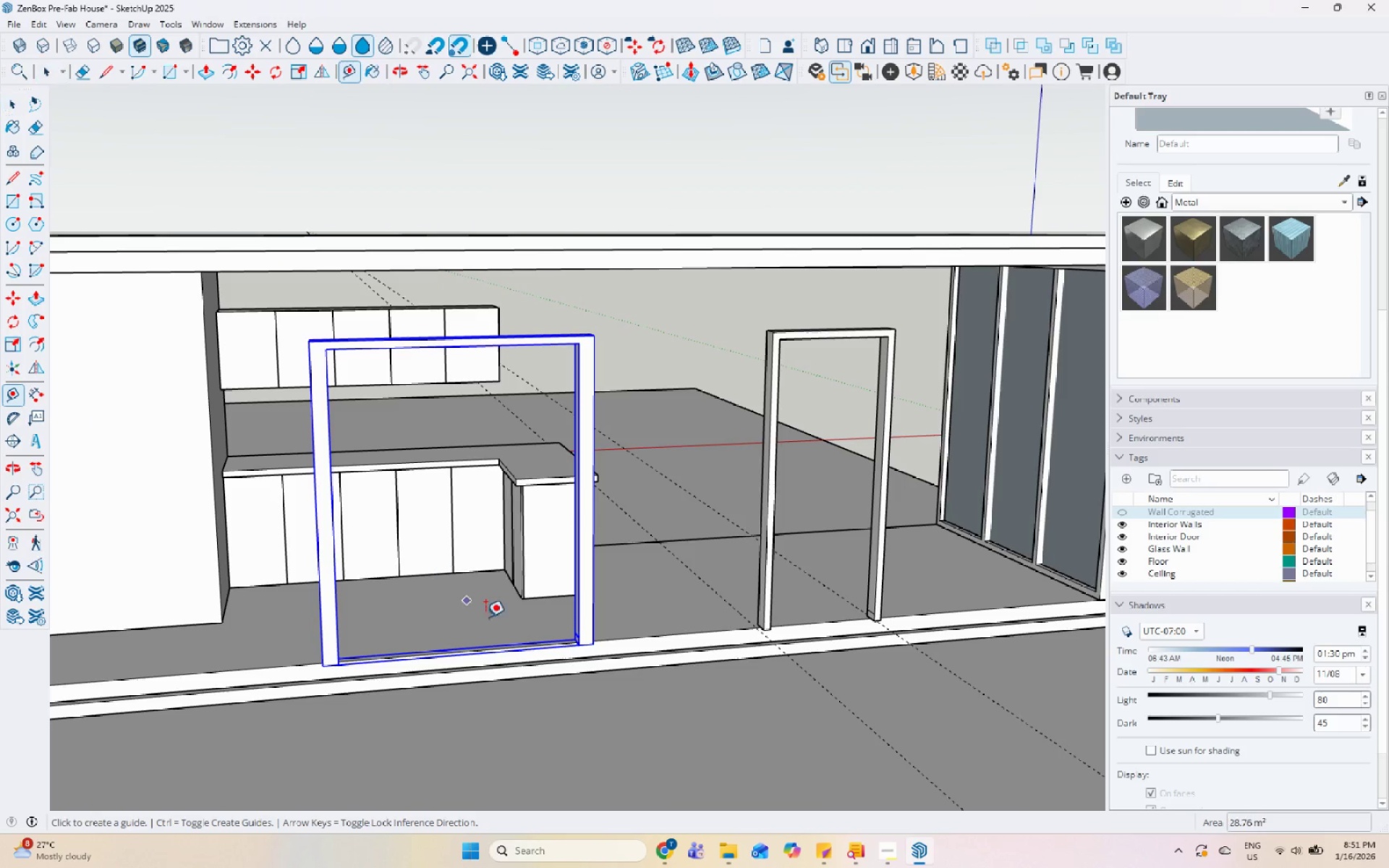 
scroll: coordinate [490, 622], scroll_direction: up, amount: 5.0
 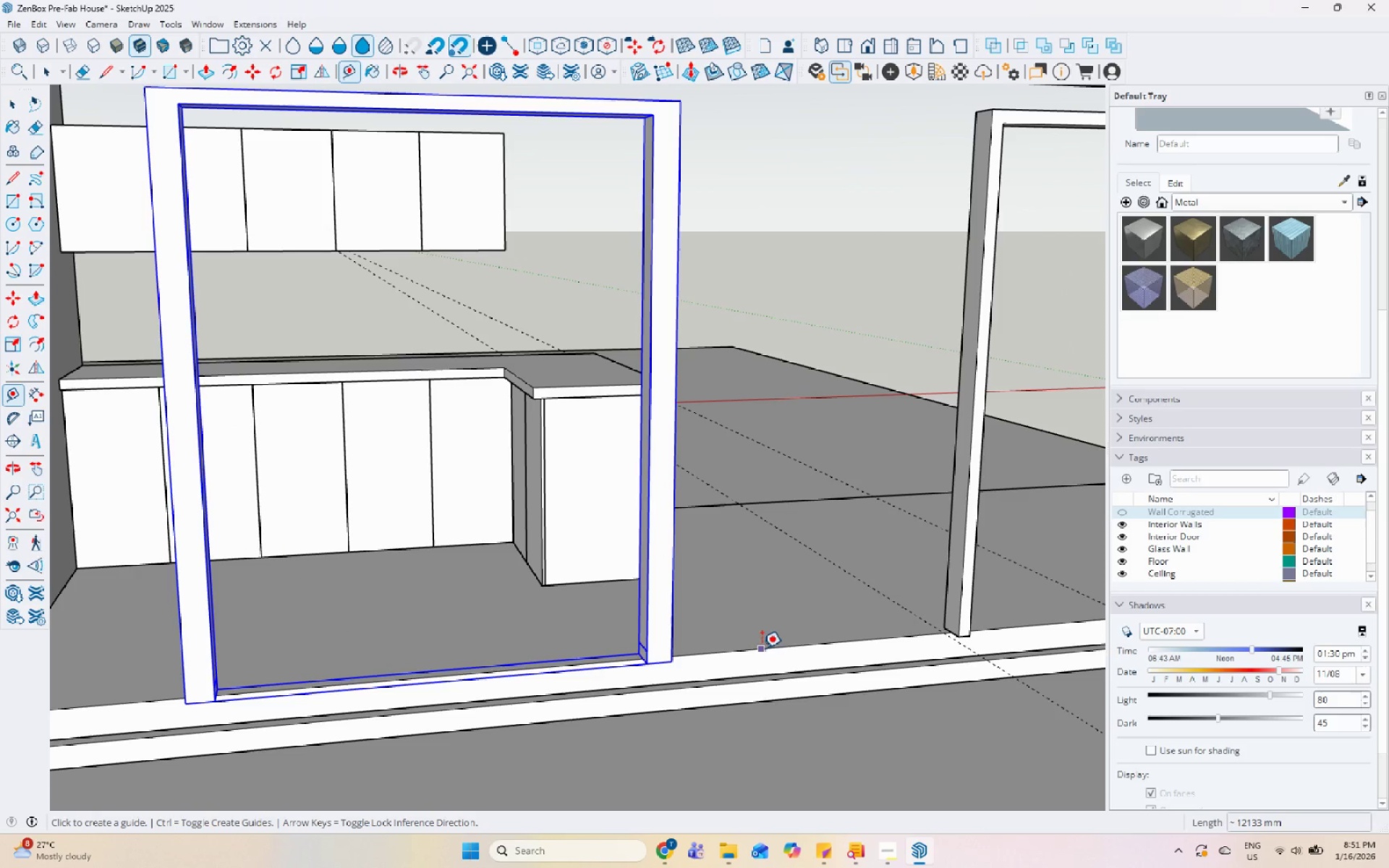 
left_click([763, 646])
 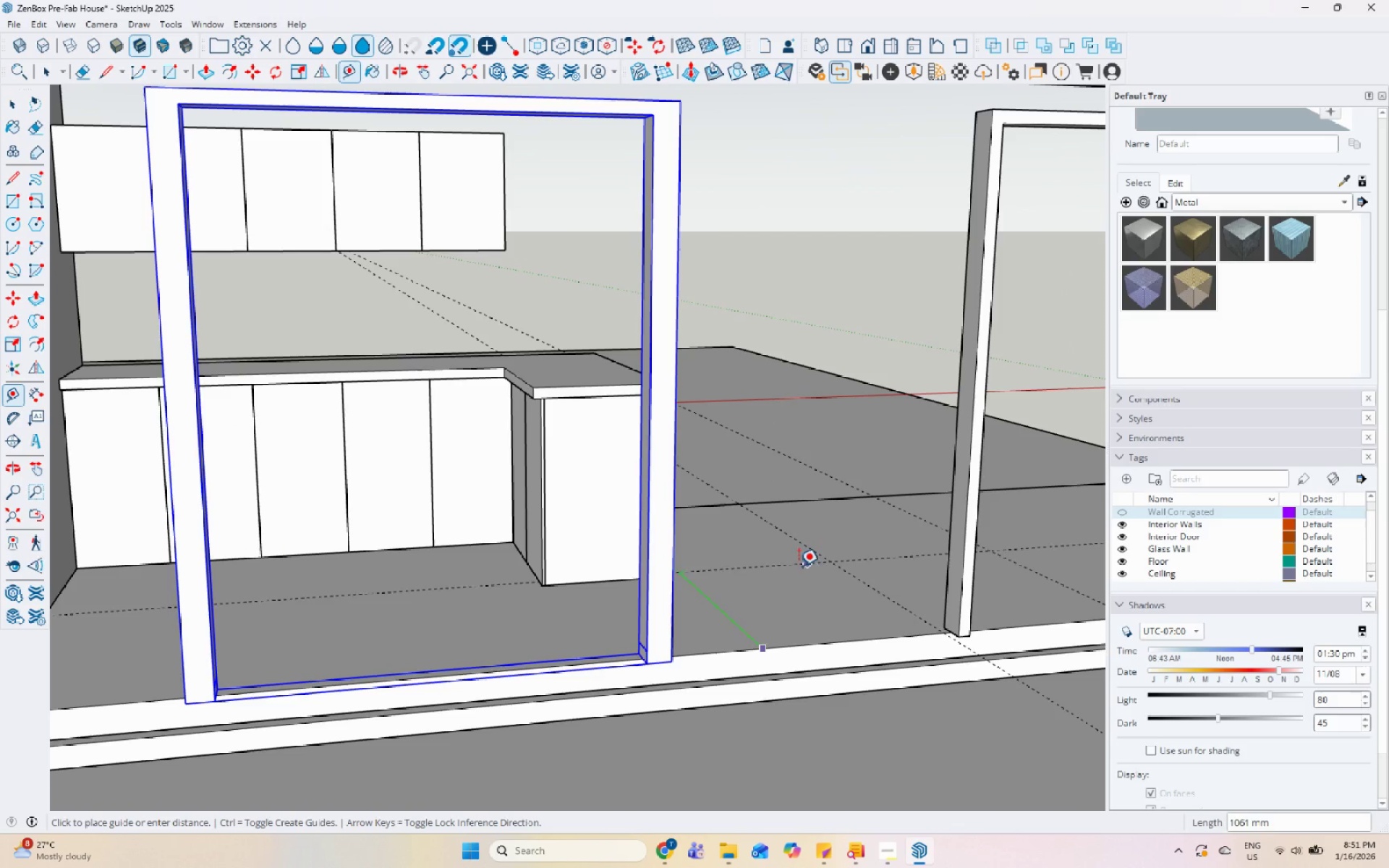 
key(ArrowUp)
 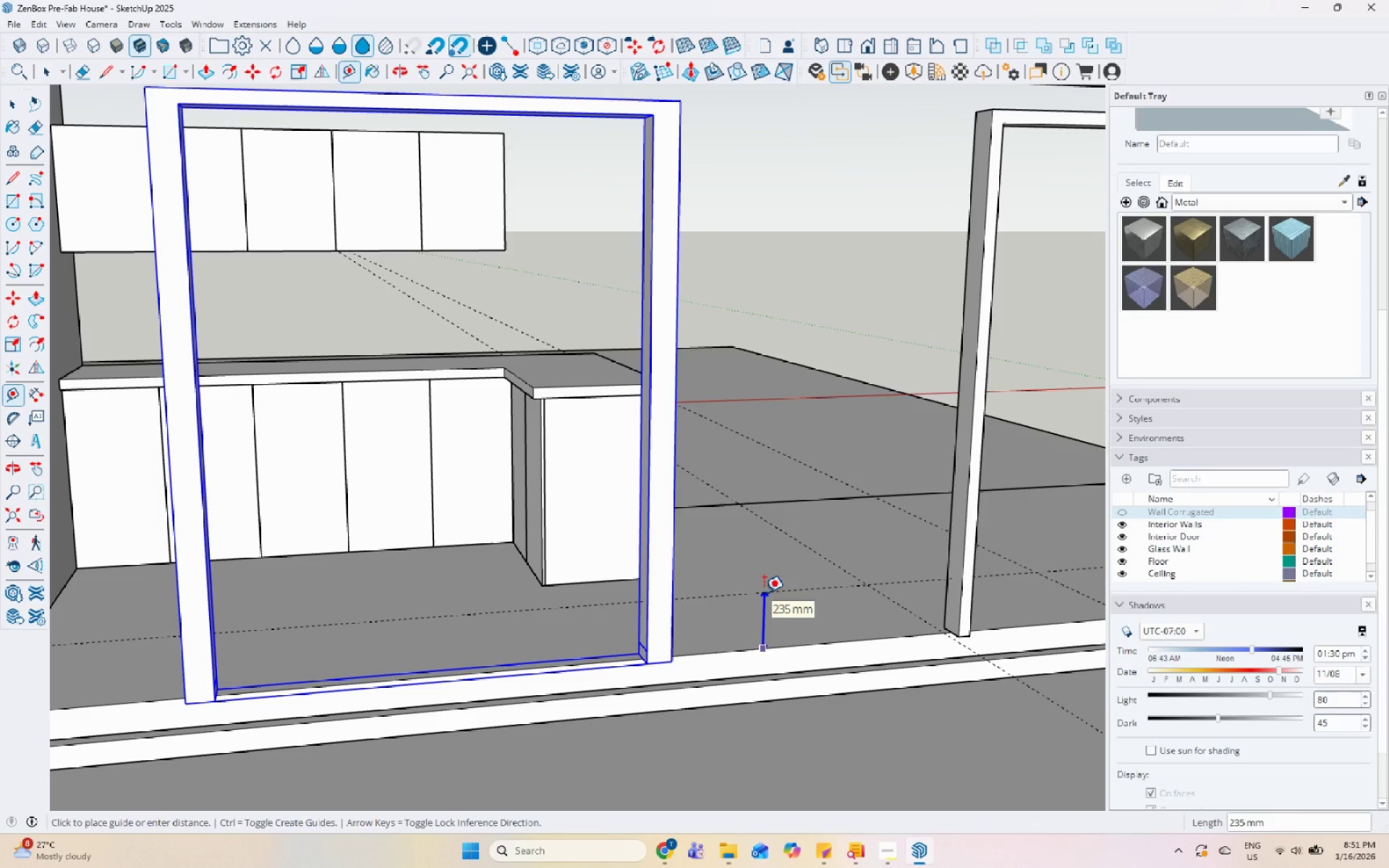 
key(Numpad9)
 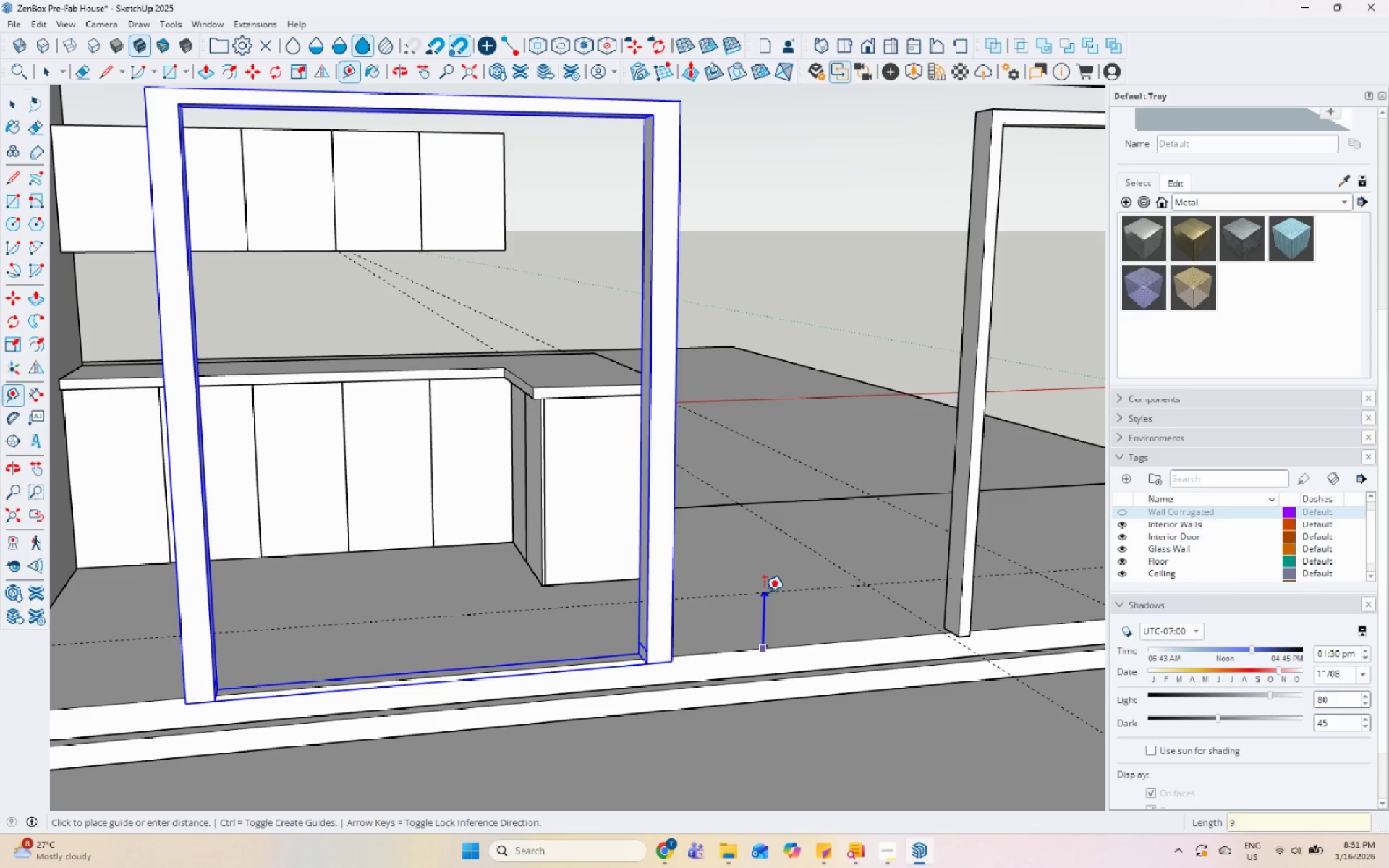 
key(Numpad0)
 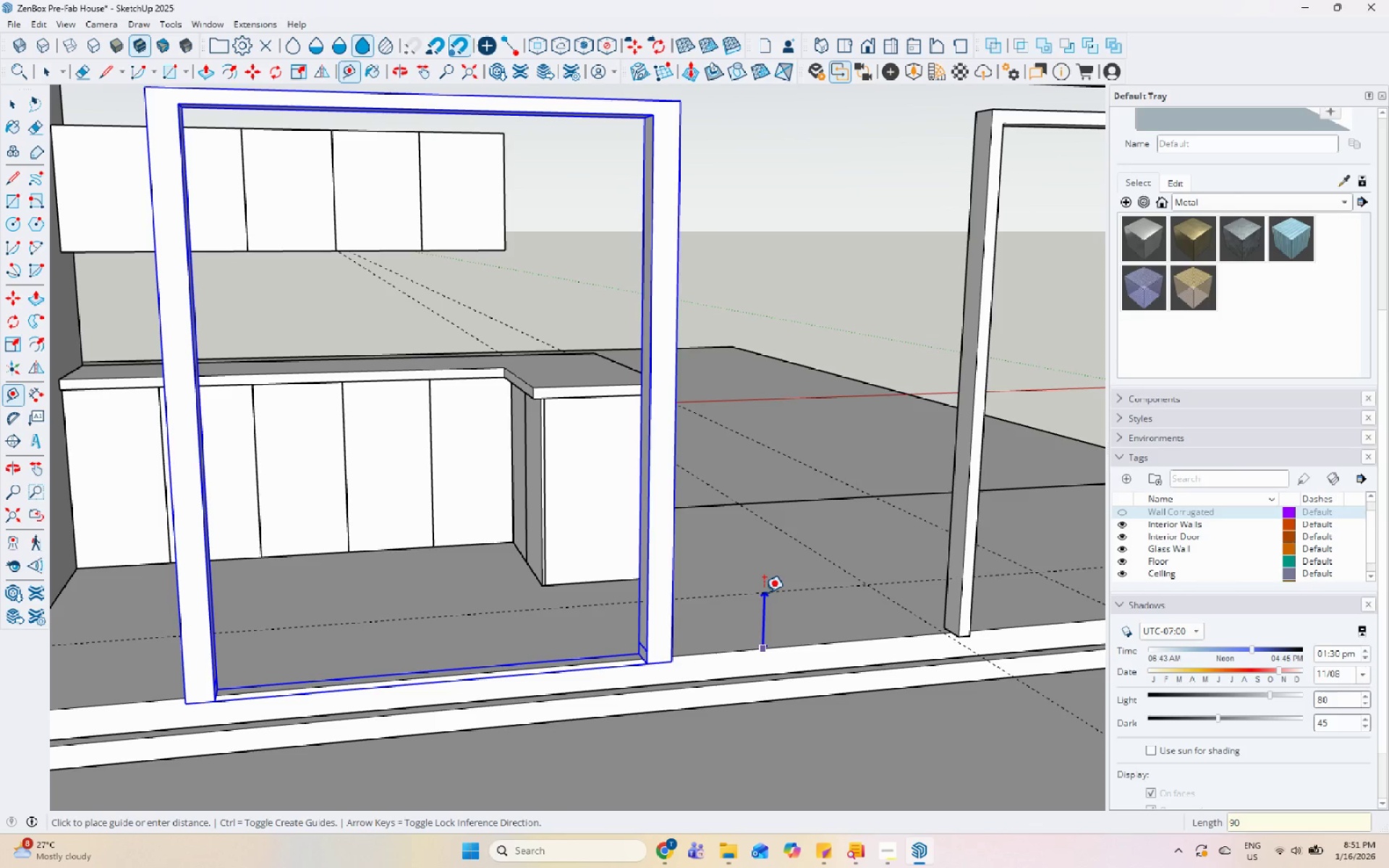 
key(Numpad0)
 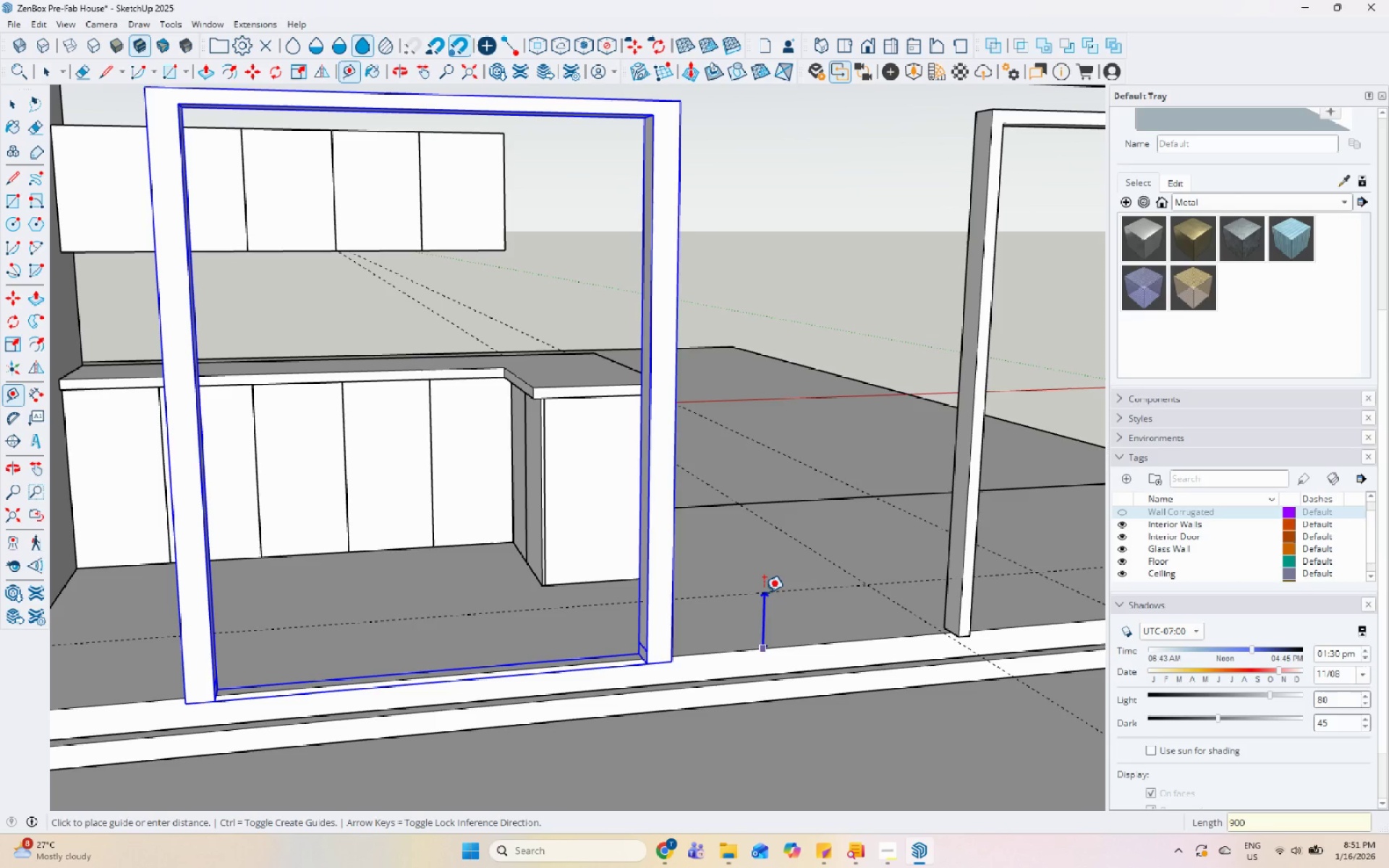 
key(Enter)
 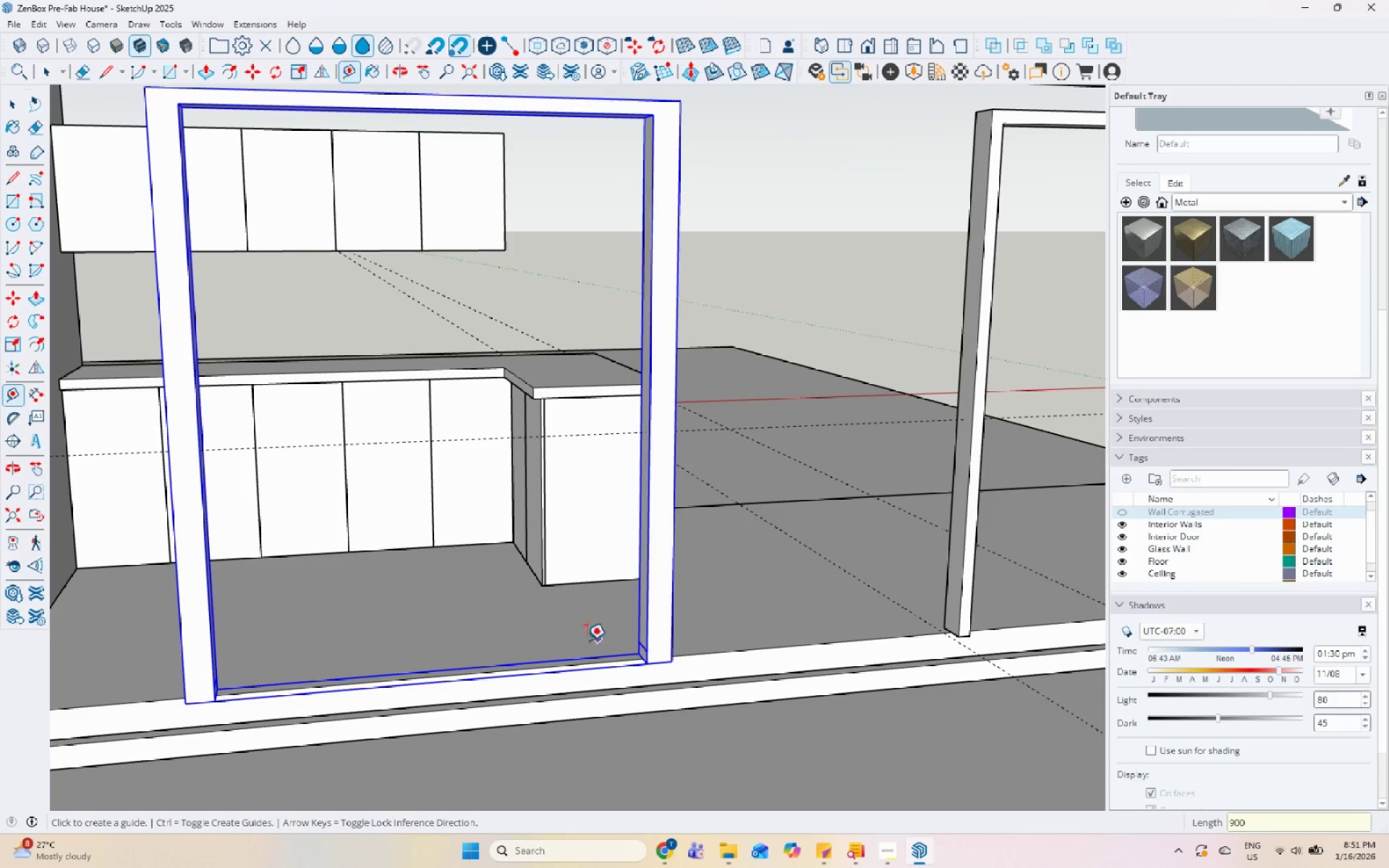 
key(Space)
 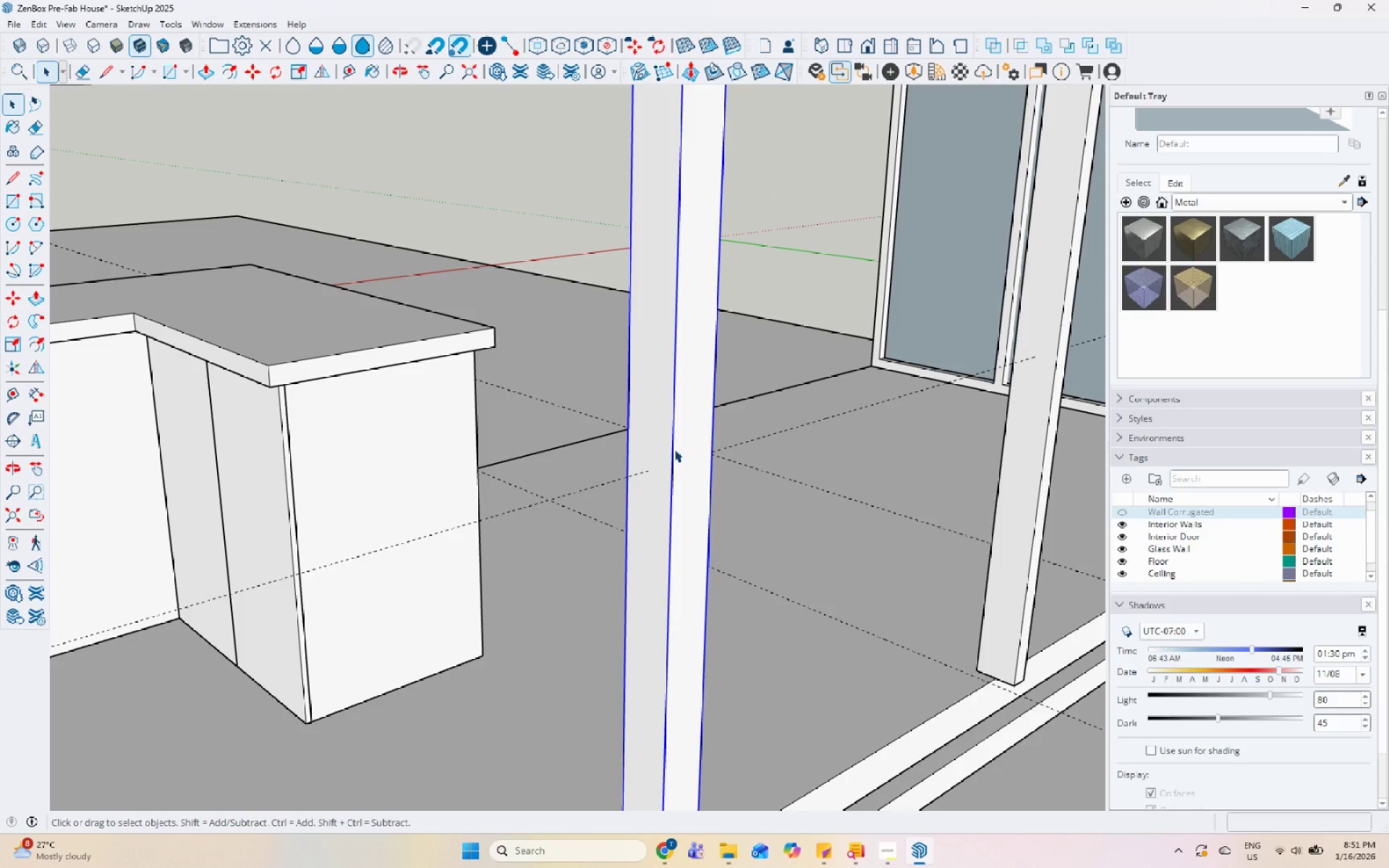 
scroll: coordinate [901, 440], scroll_direction: up, amount: 4.0
 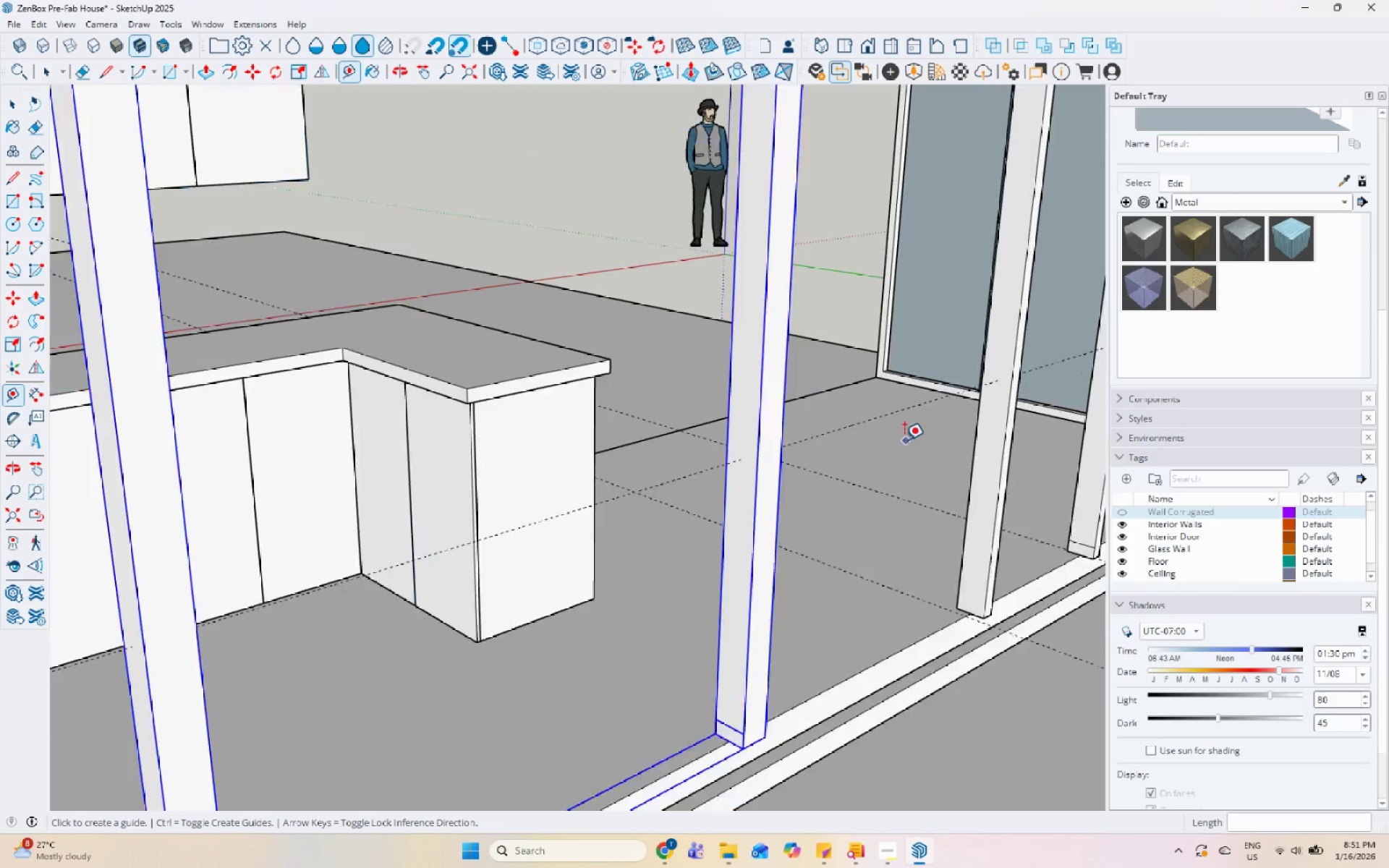 
double_click([669, 446])
 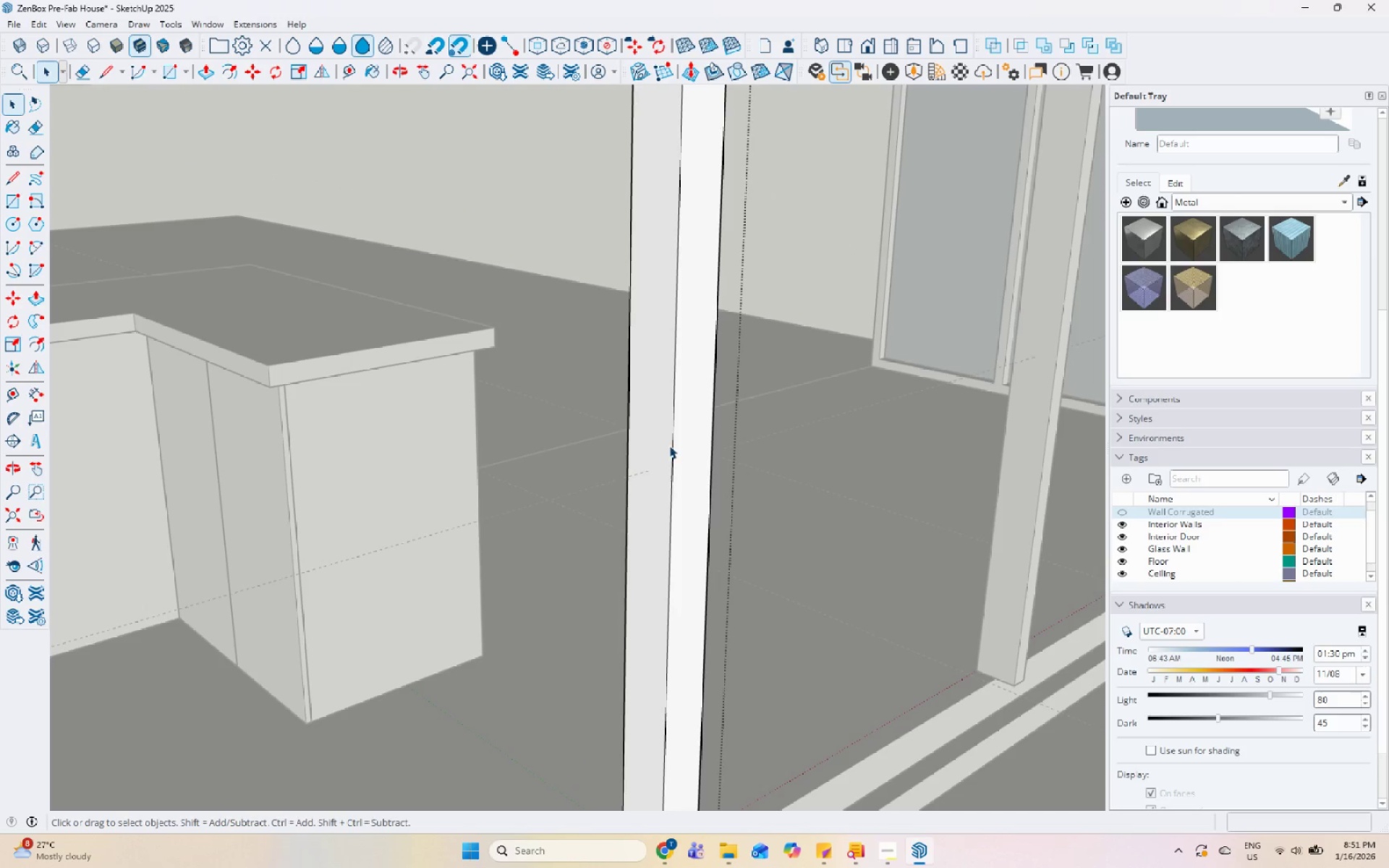 
triple_click([662, 446])
 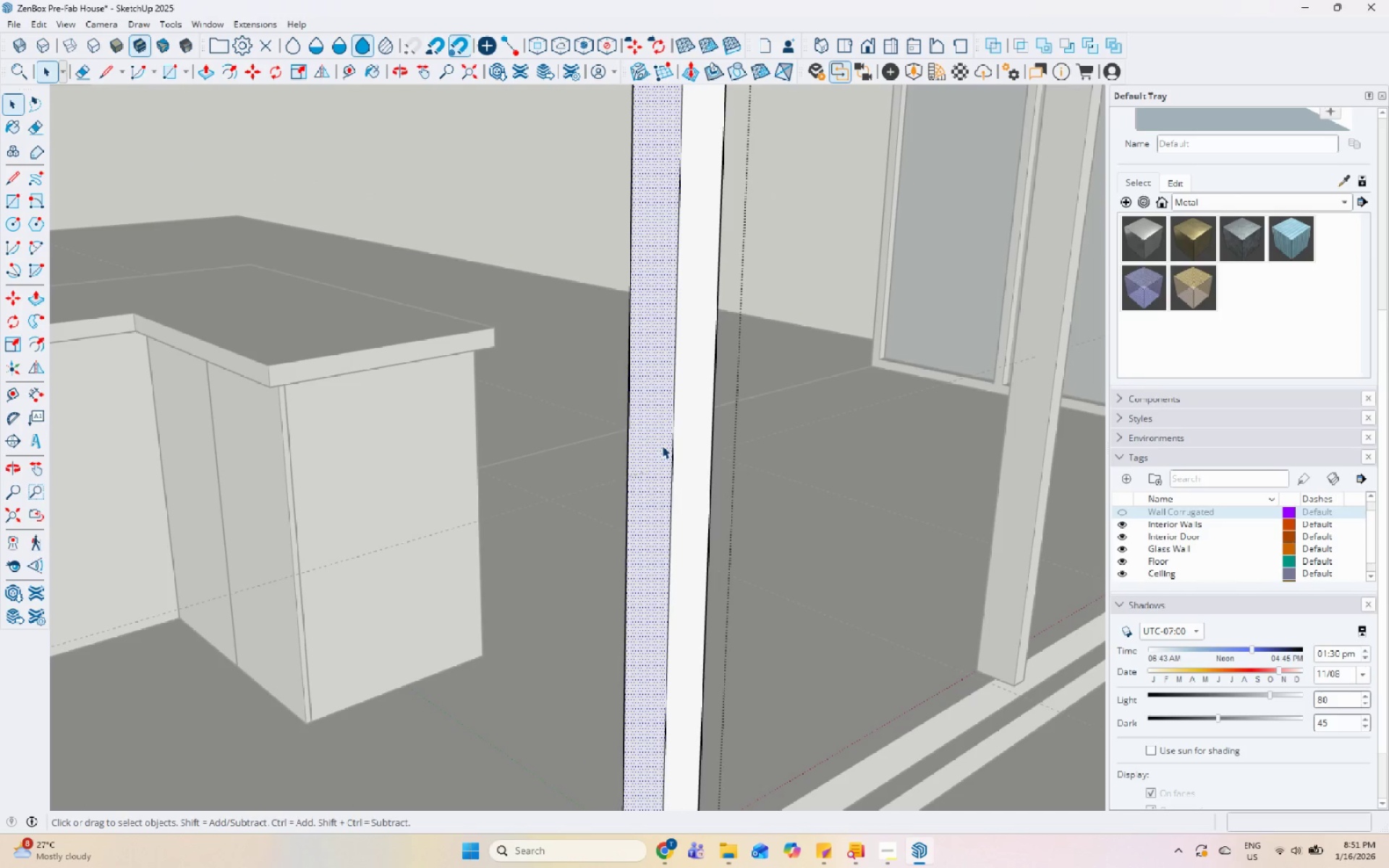 
scroll: coordinate [637, 485], scroll_direction: down, amount: 9.0
 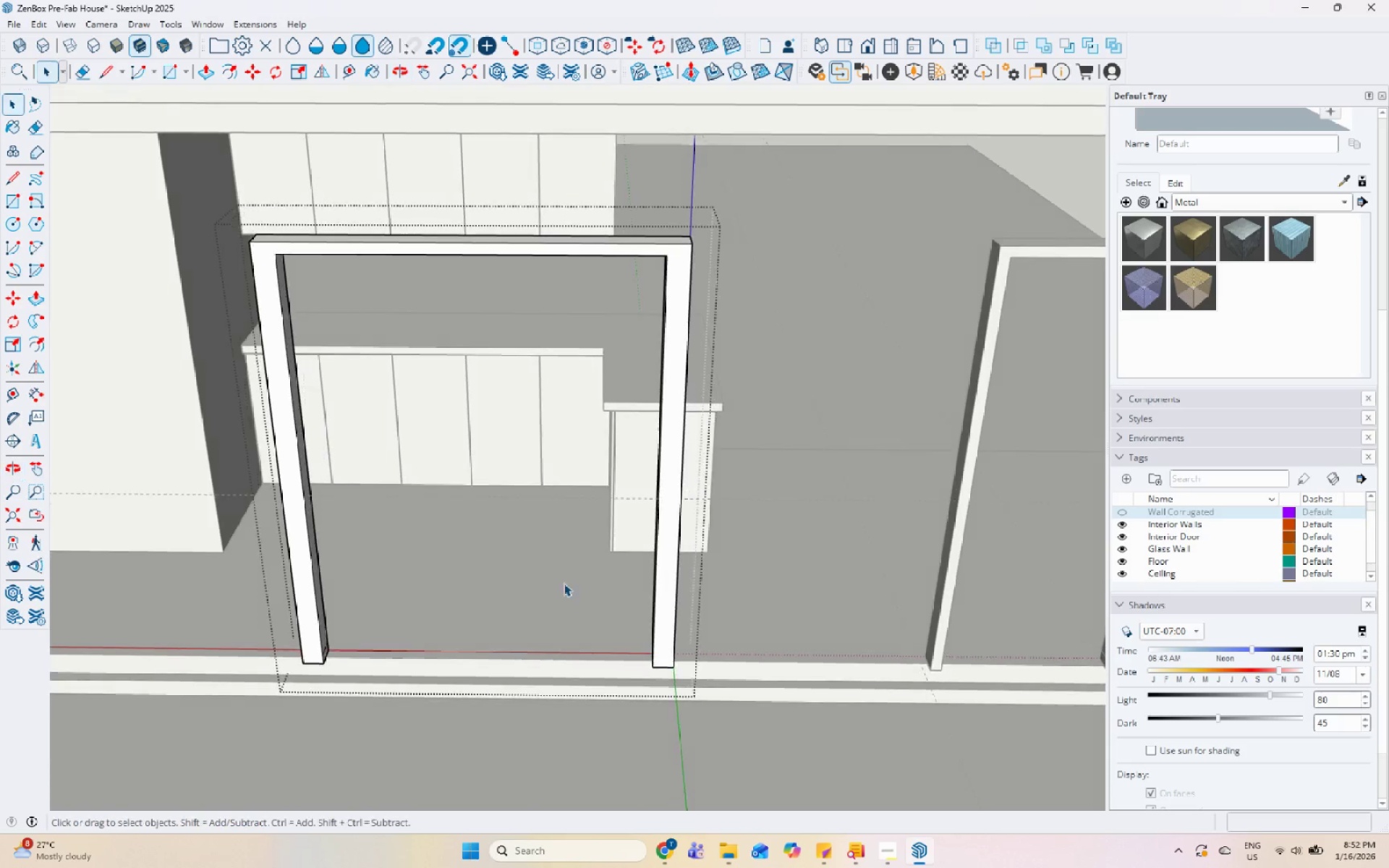 
scroll: coordinate [292, 511], scroll_direction: up, amount: 1.0
 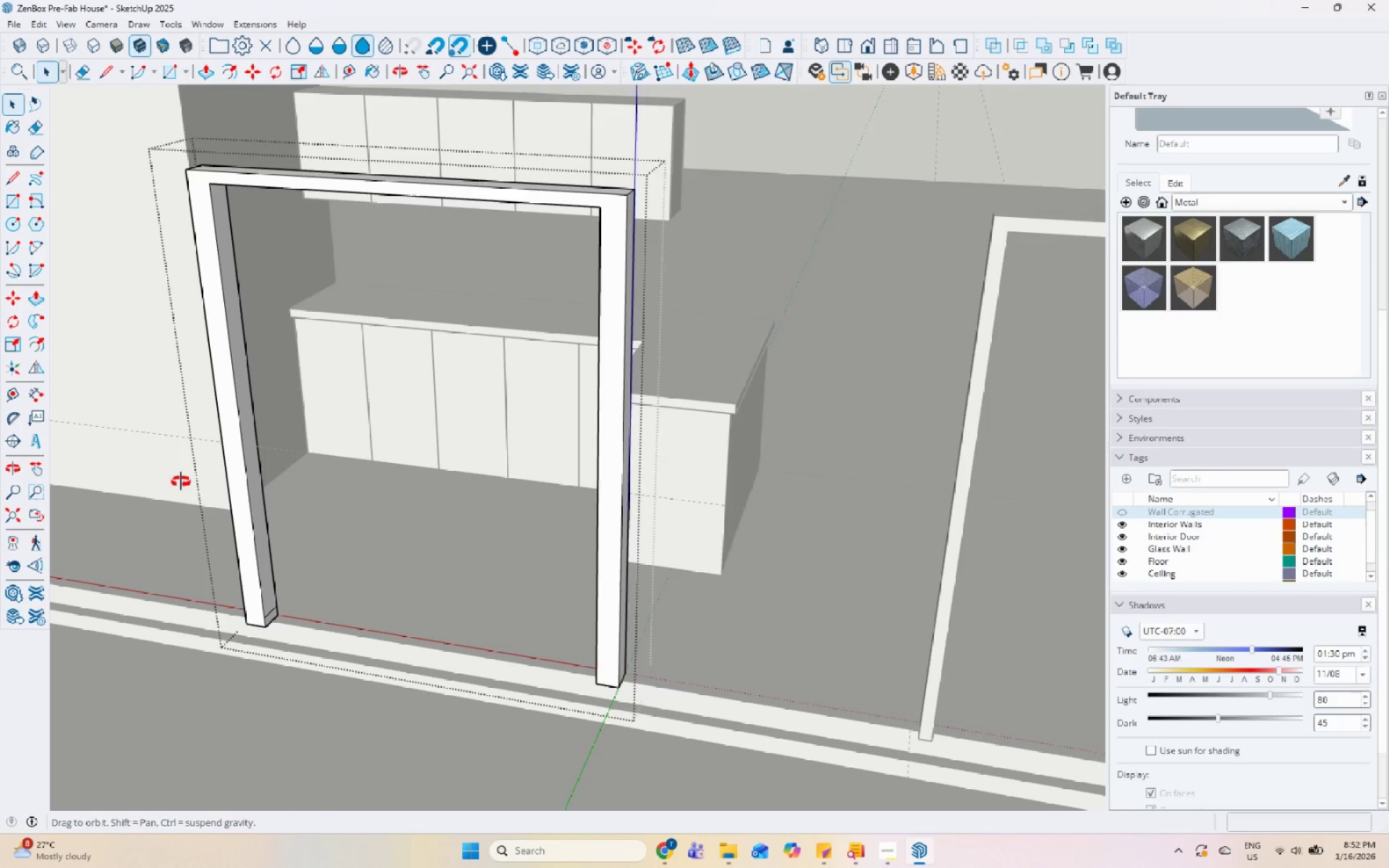 
key(Escape)
 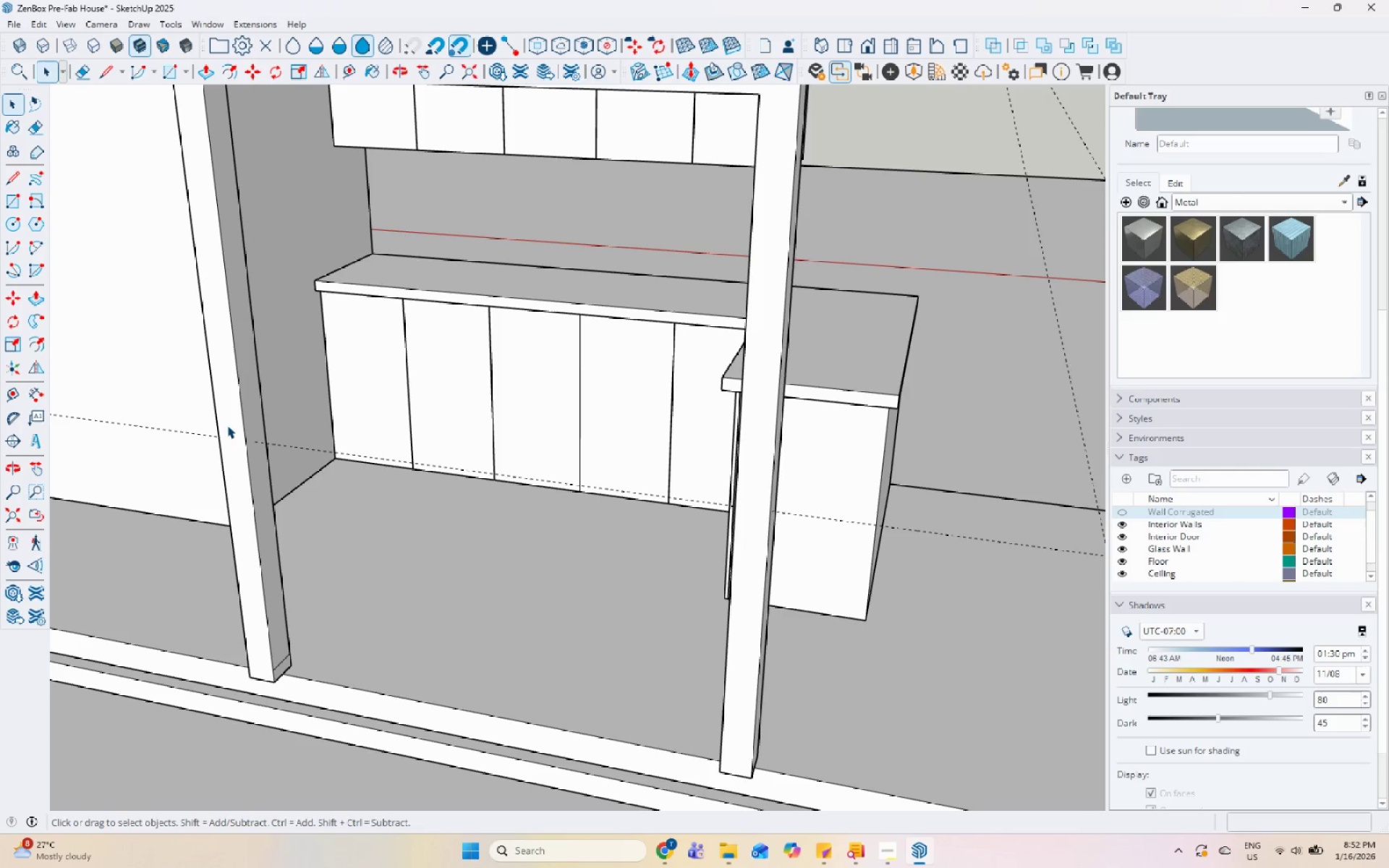 
left_click([238, 420])
 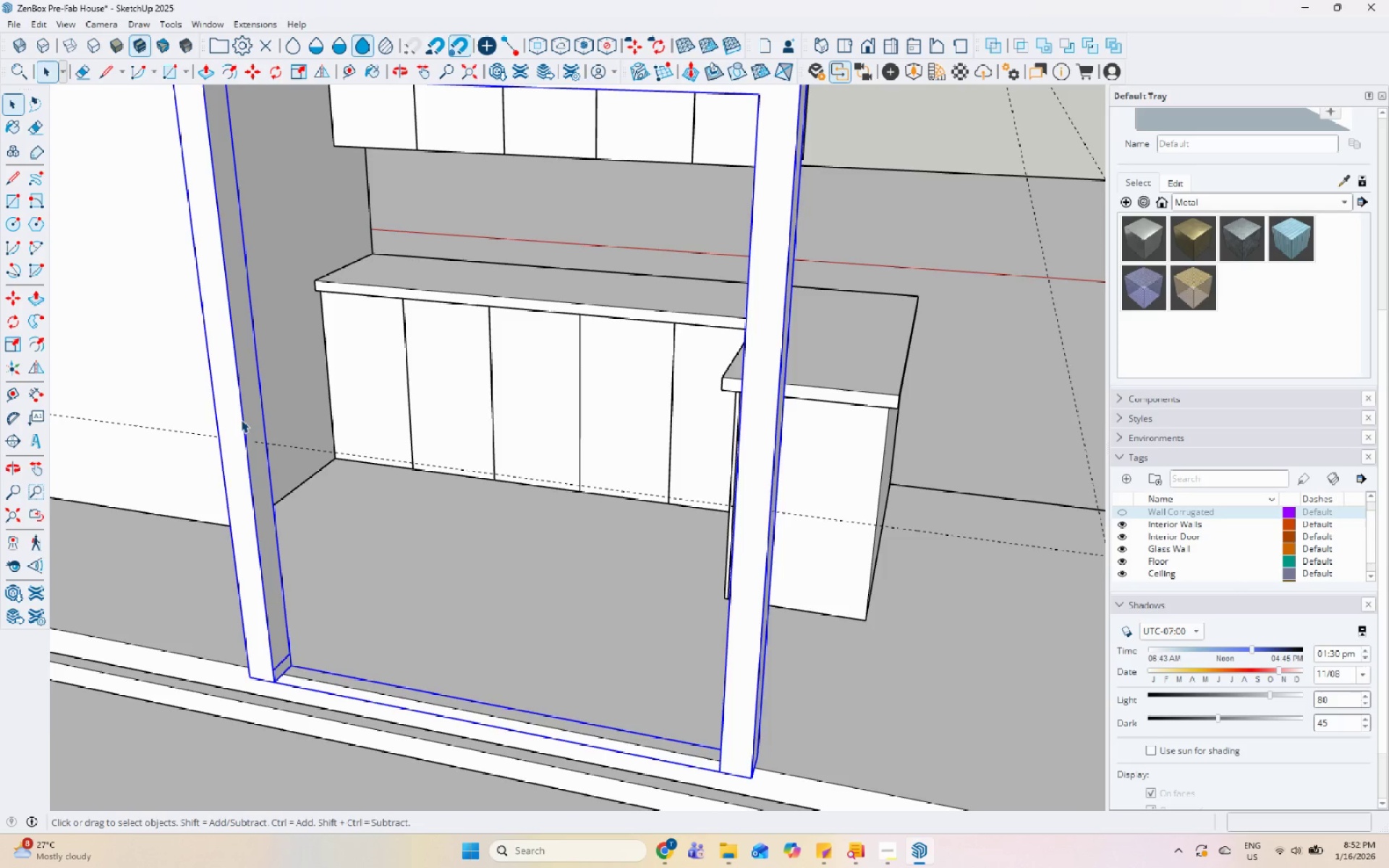 
scroll: coordinate [216, 426], scroll_direction: up, amount: 3.0
 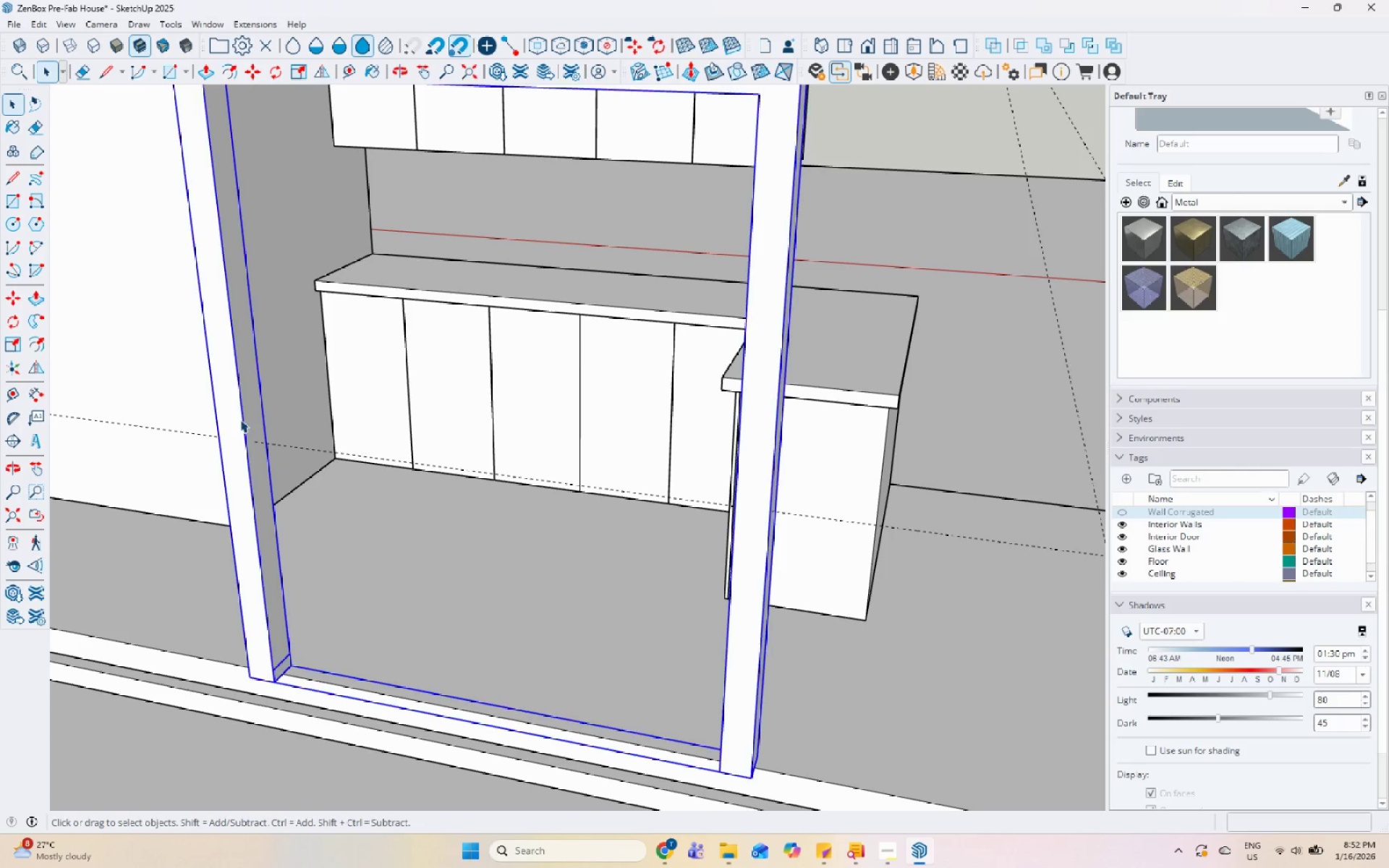 
left_click([251, 416])
 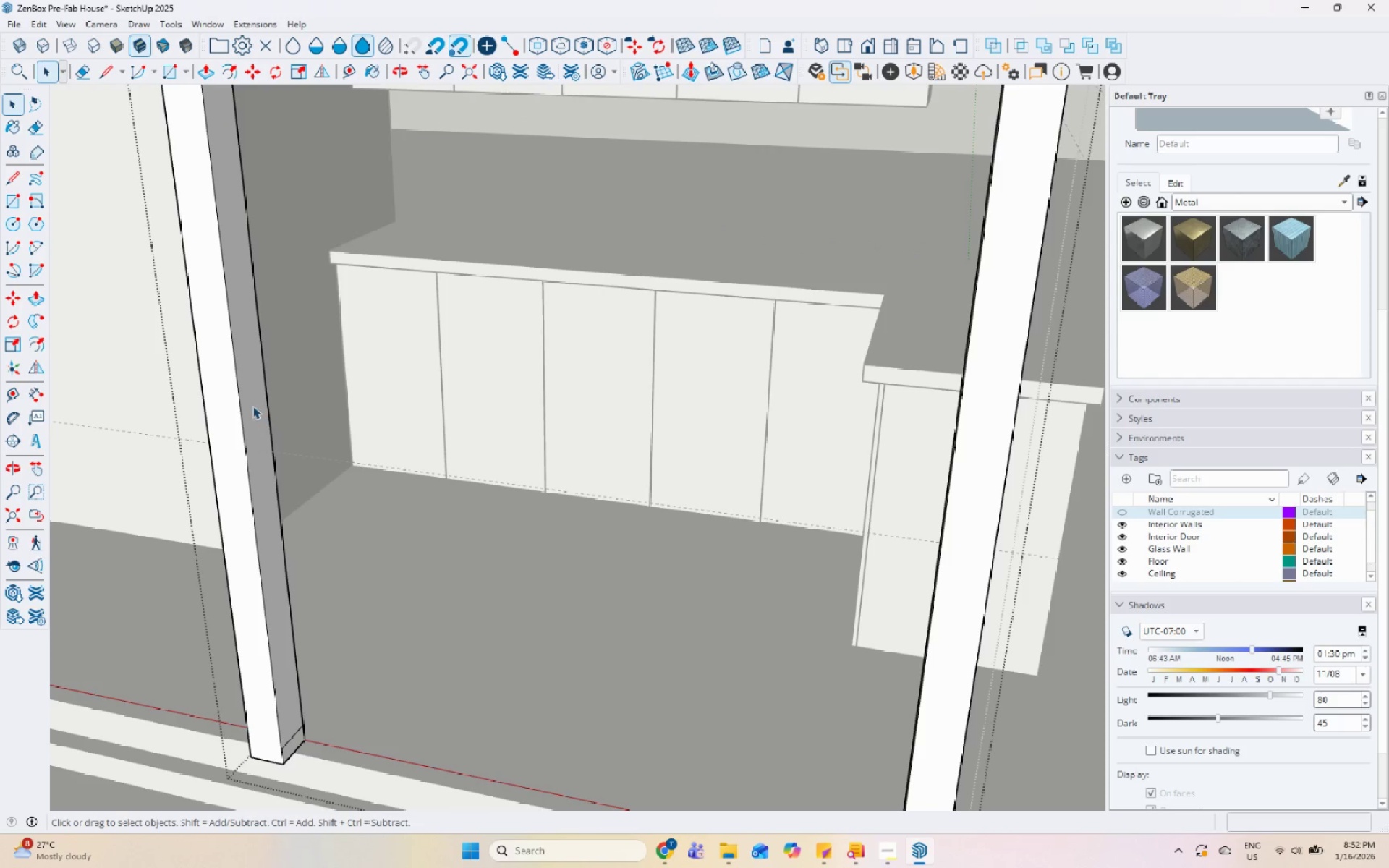 
scroll: coordinate [247, 420], scroll_direction: up, amount: 3.0
 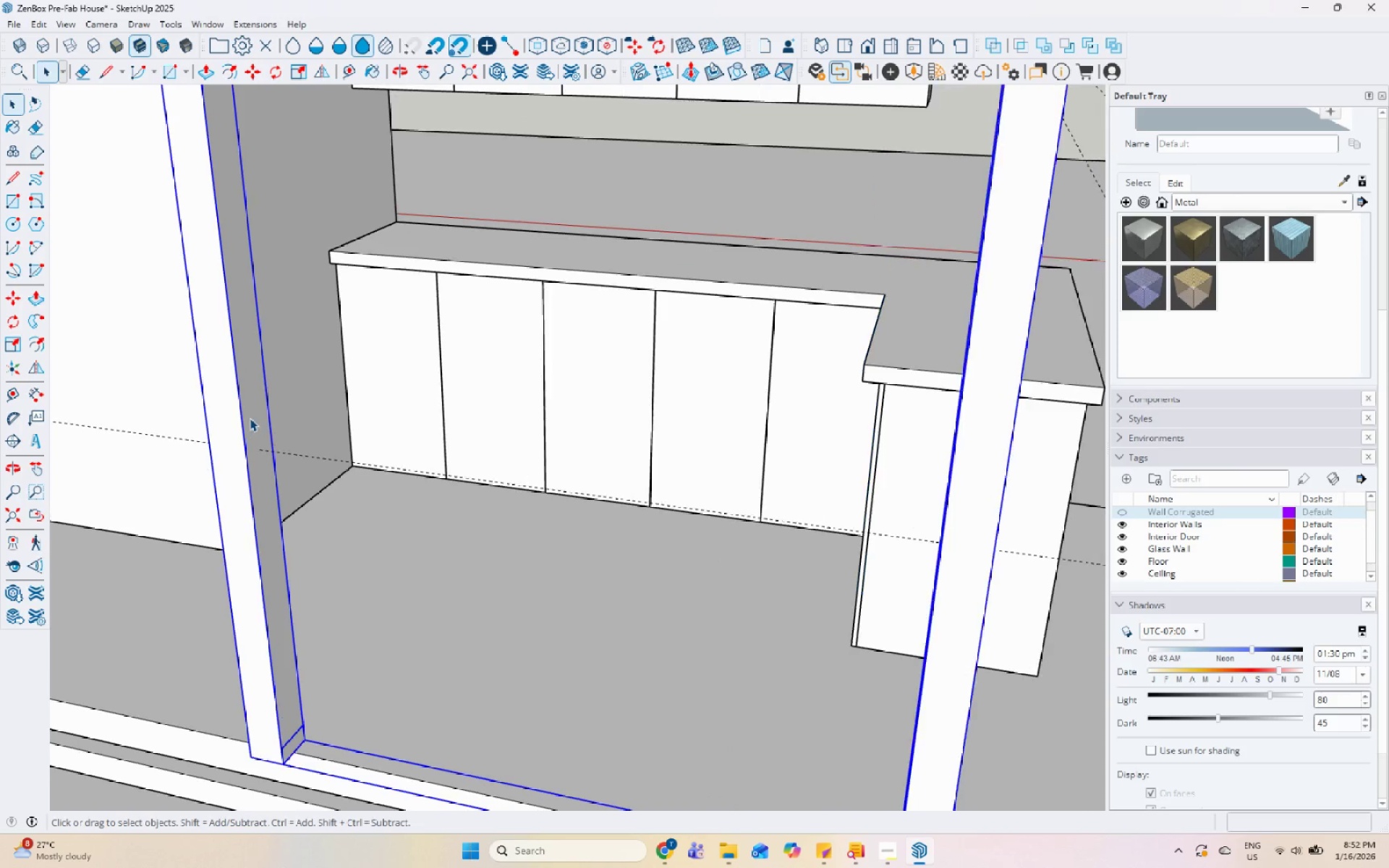 
triple_click([252, 404])
 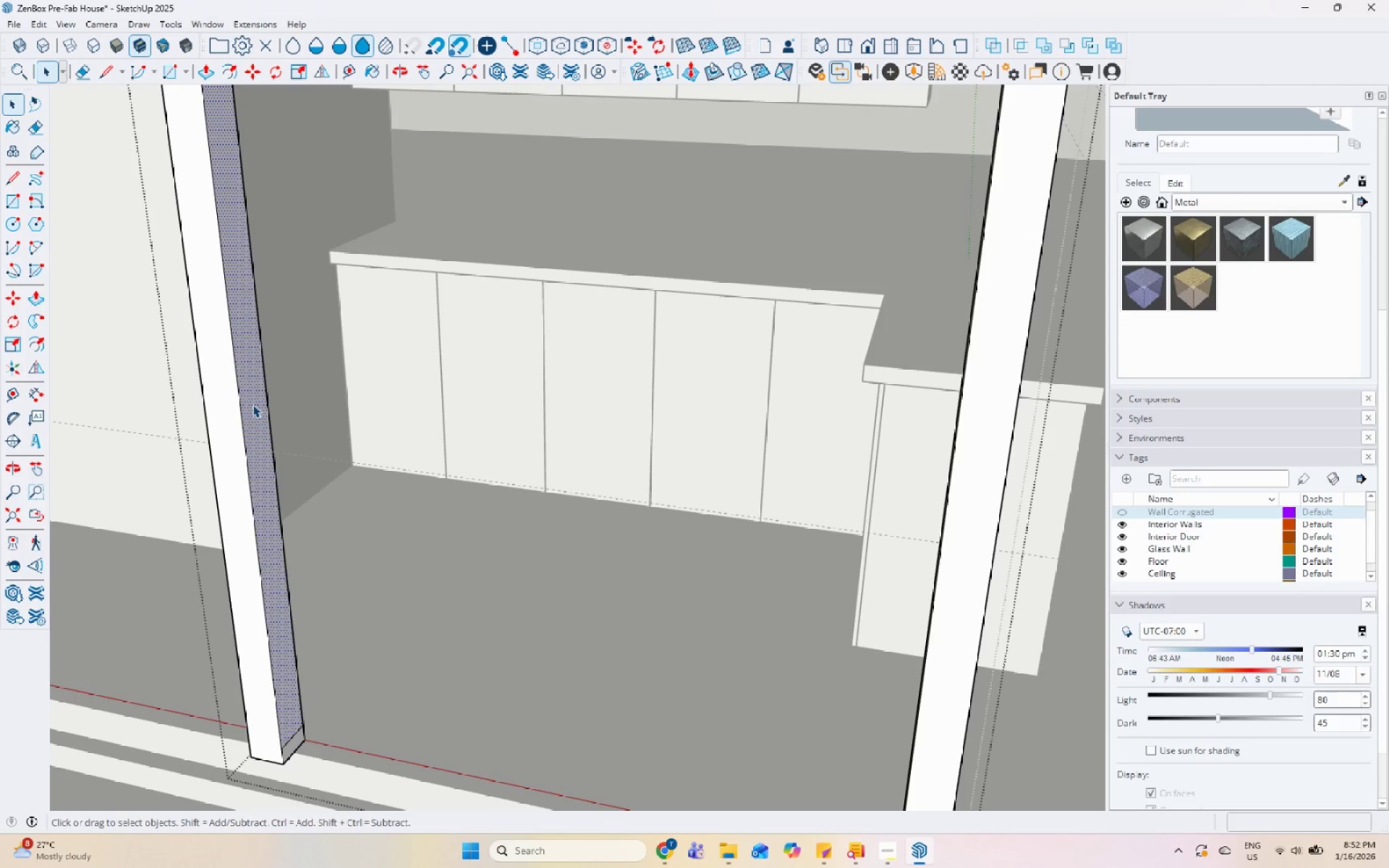 
key(P)
 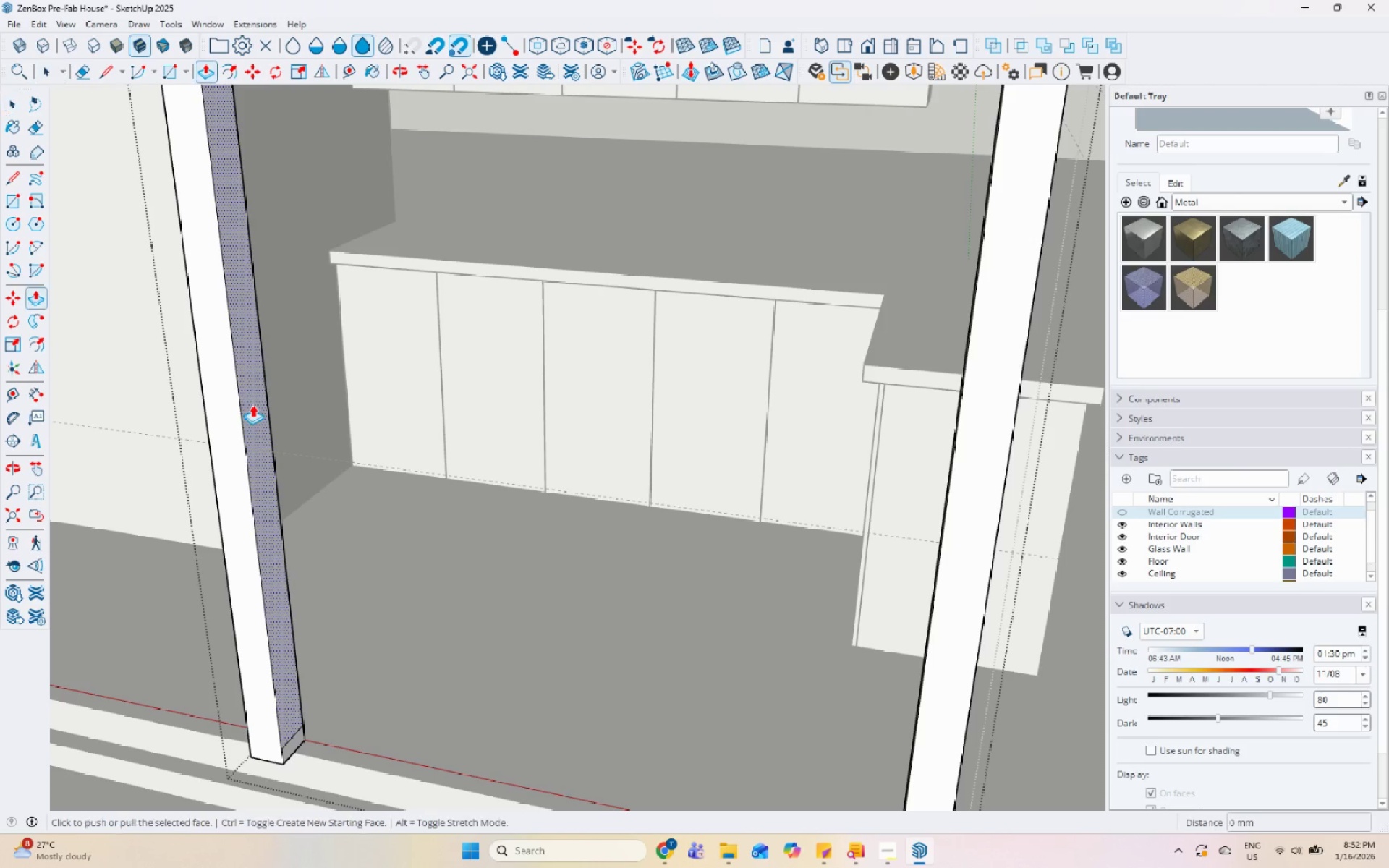 
left_click([252, 404])
 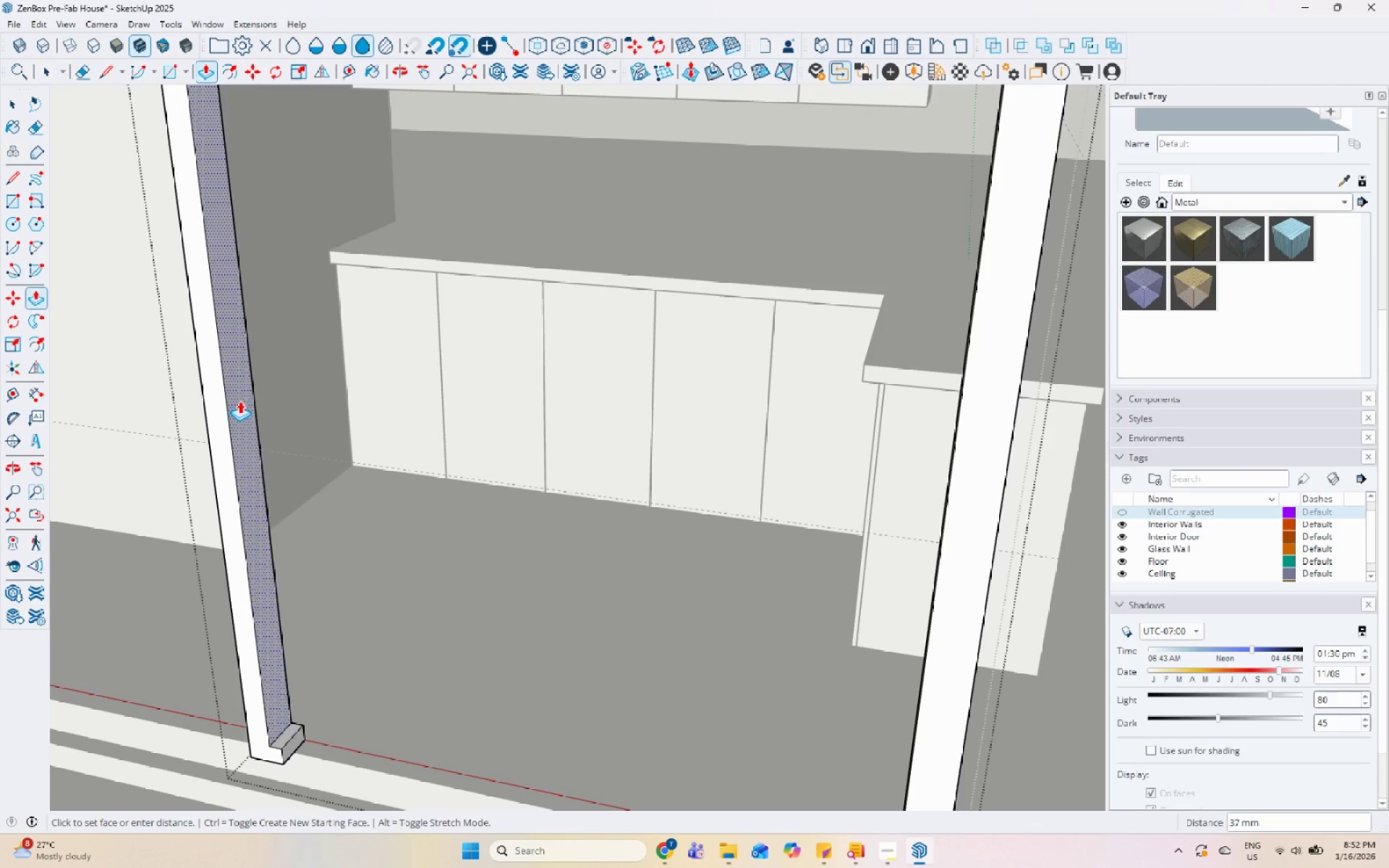 
left_click([237, 401])
 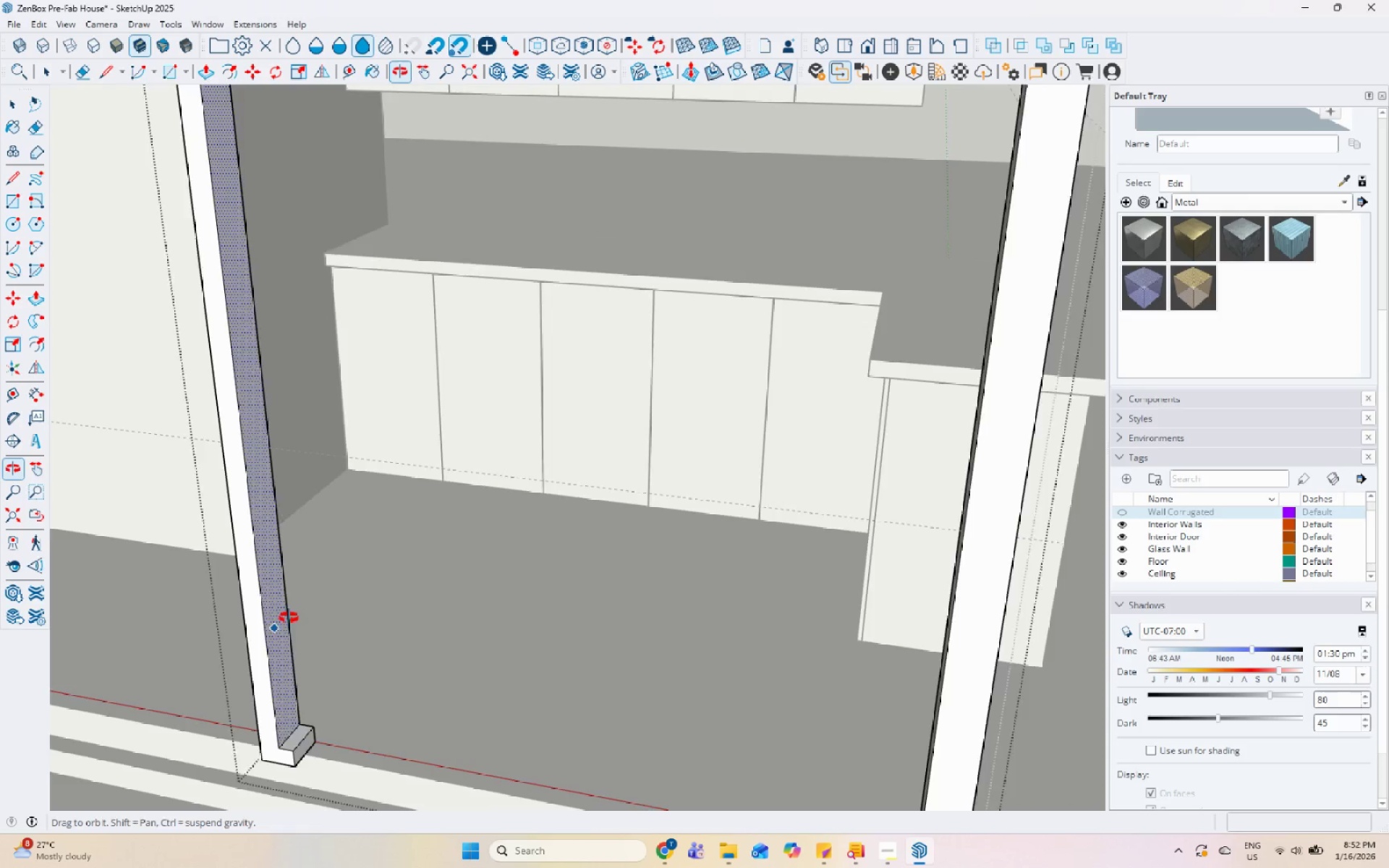 
key(Space)
 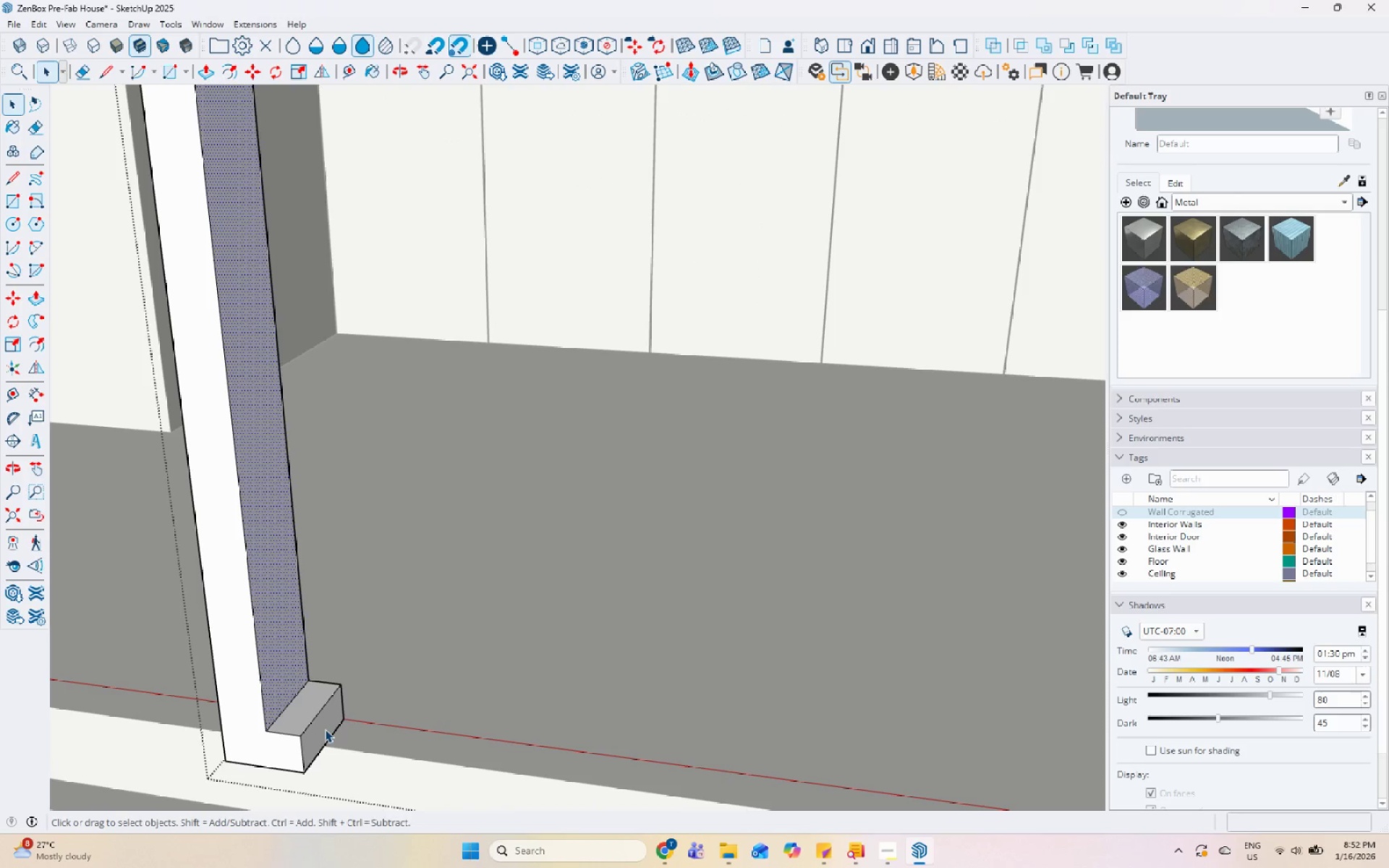 
left_click([325, 729])
 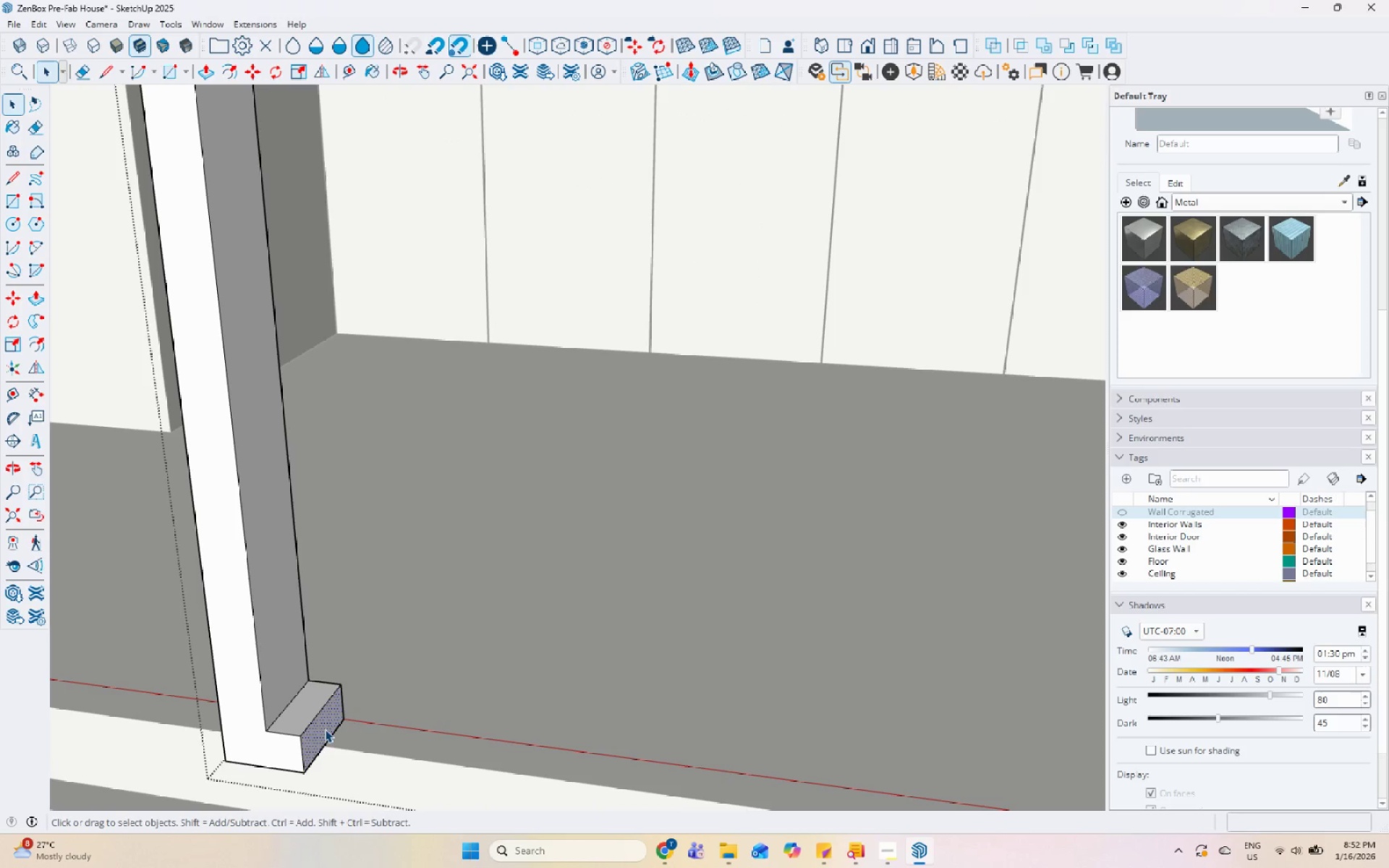 
scroll: coordinate [322, 744], scroll_direction: up, amount: 8.0
 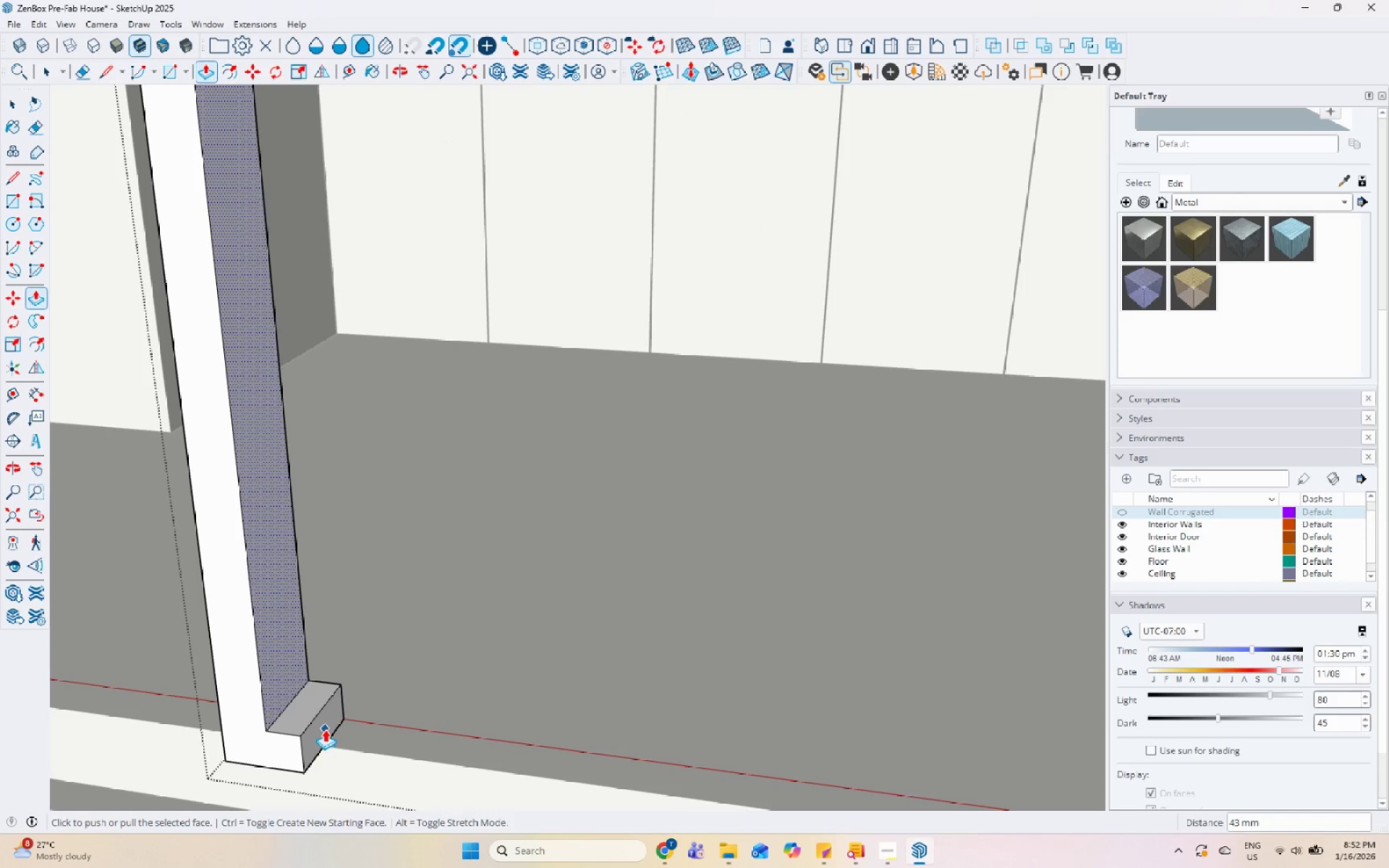 
key(P)
 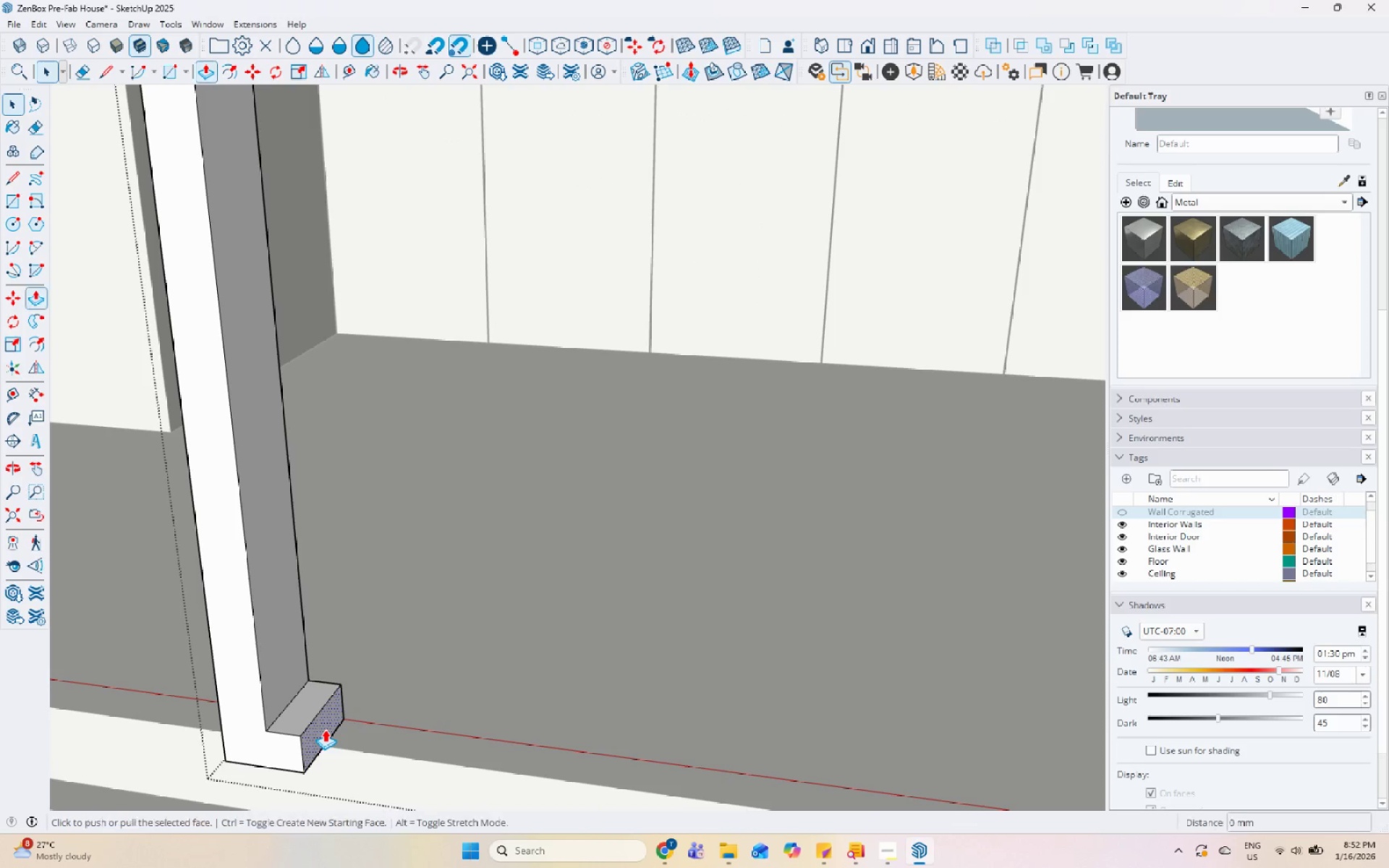 
left_click([325, 729])
 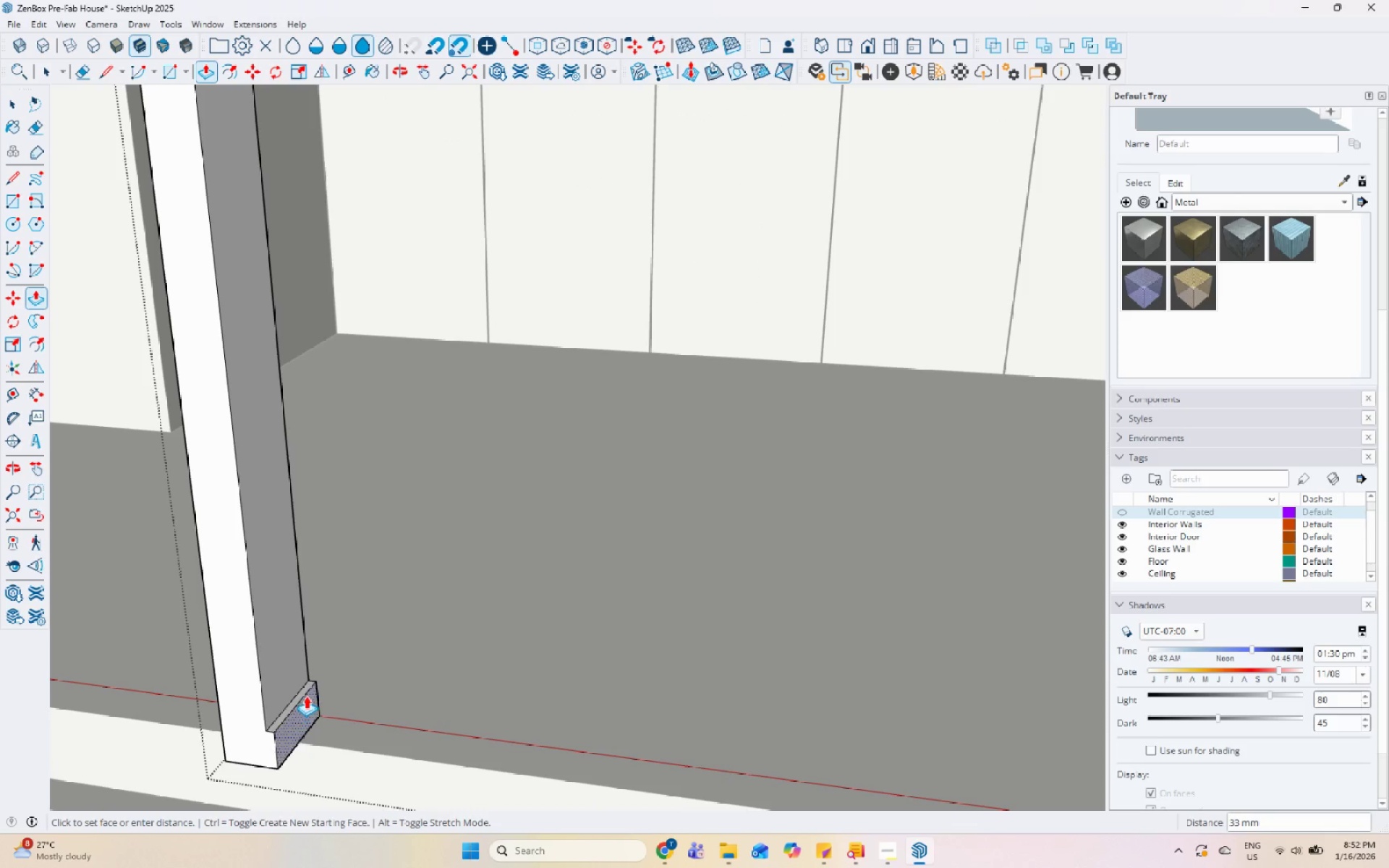 
left_click([307, 680])
 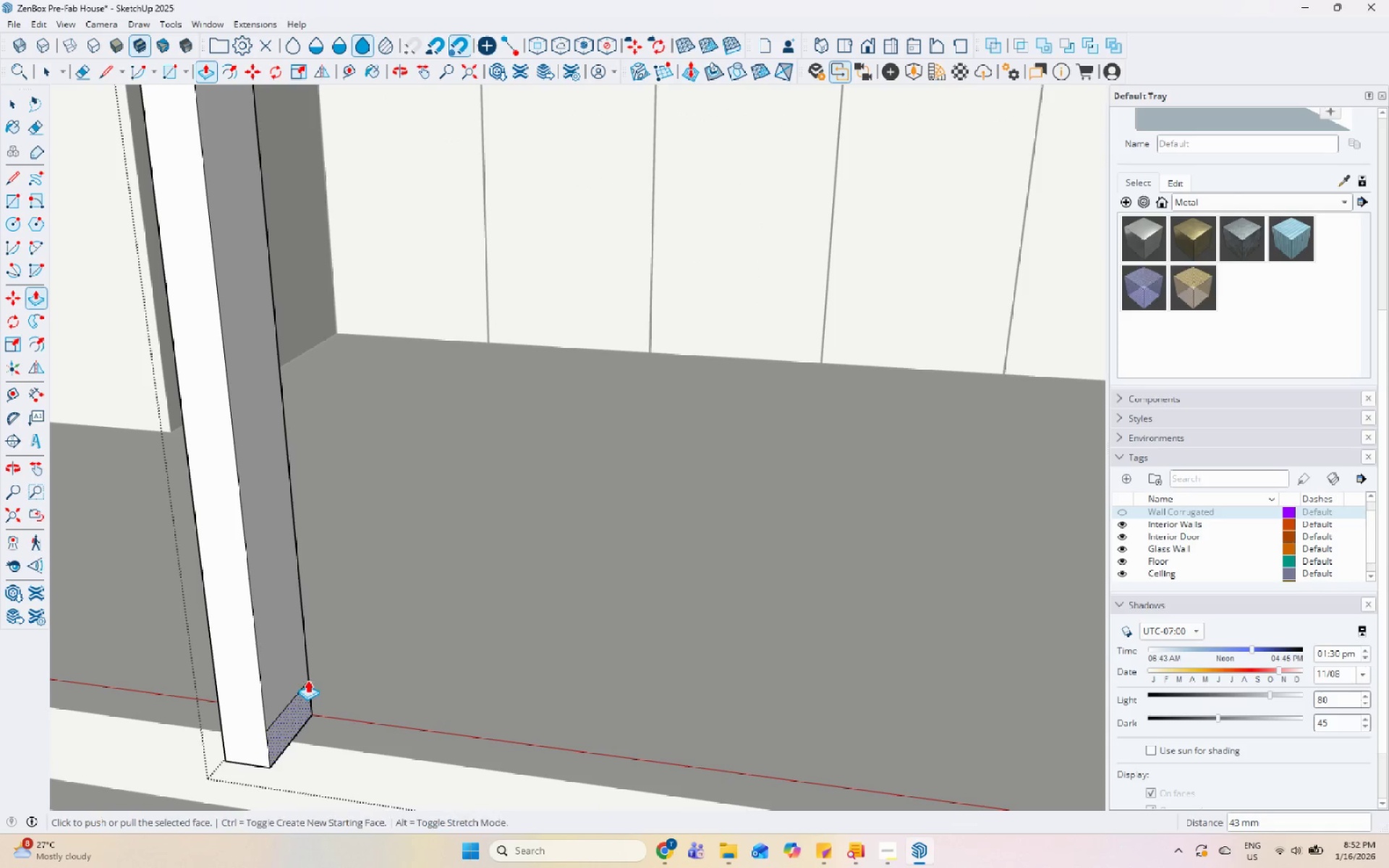 
scroll: coordinate [151, 740], scroll_direction: down, amount: 14.0
 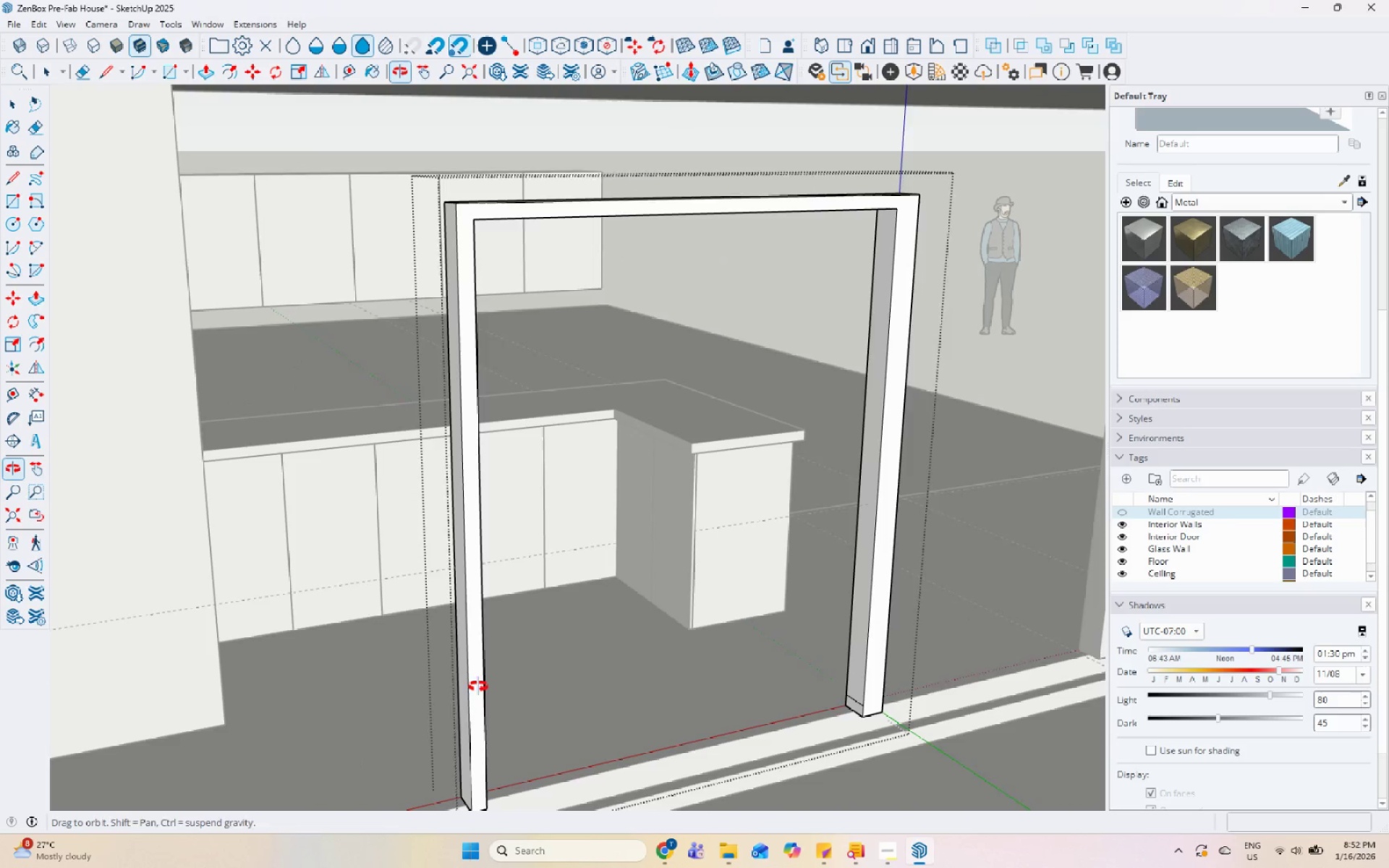 
key(Space)
 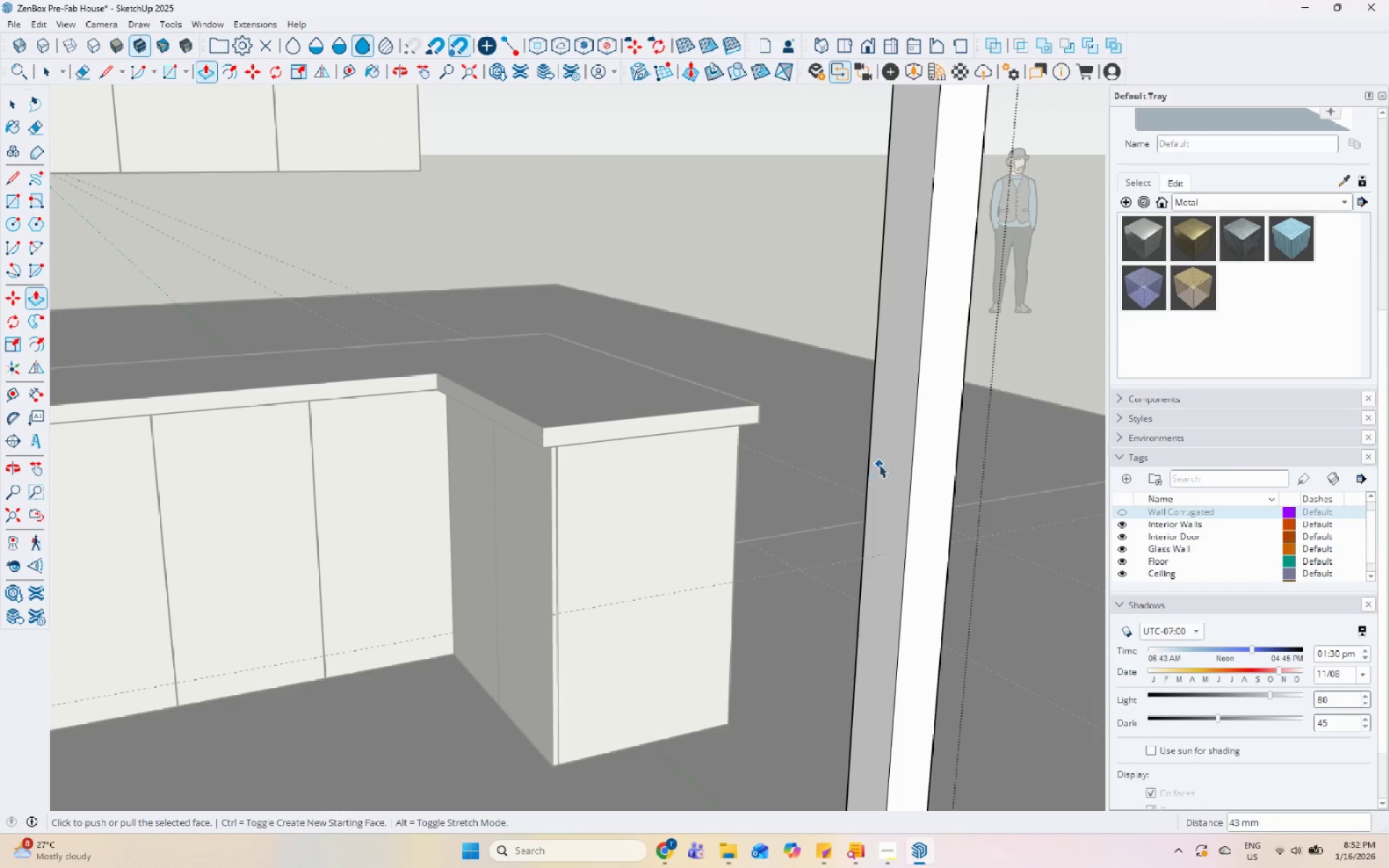 
left_click([881, 464])
 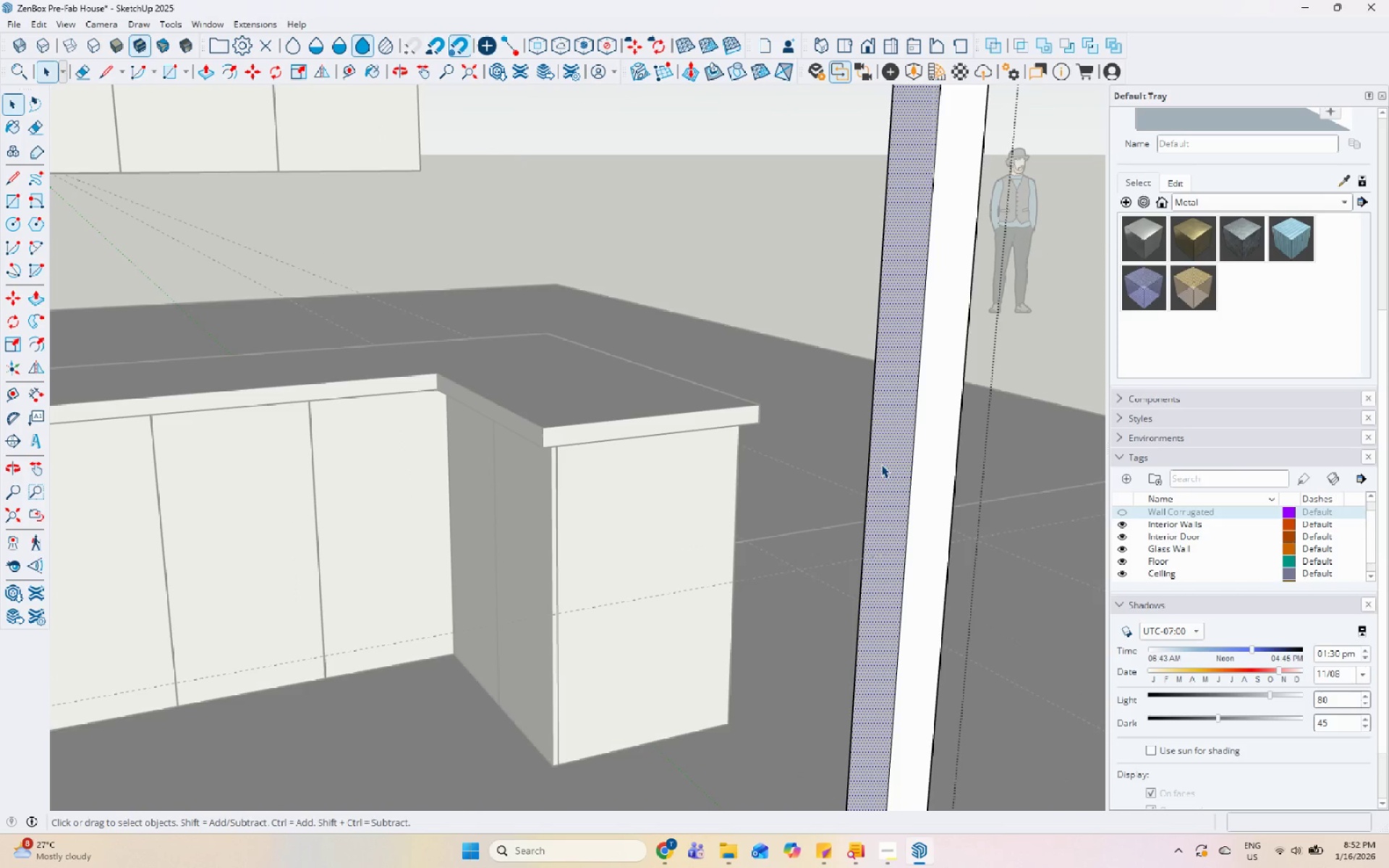 
scroll: coordinate [861, 459], scroll_direction: up, amount: 3.0
 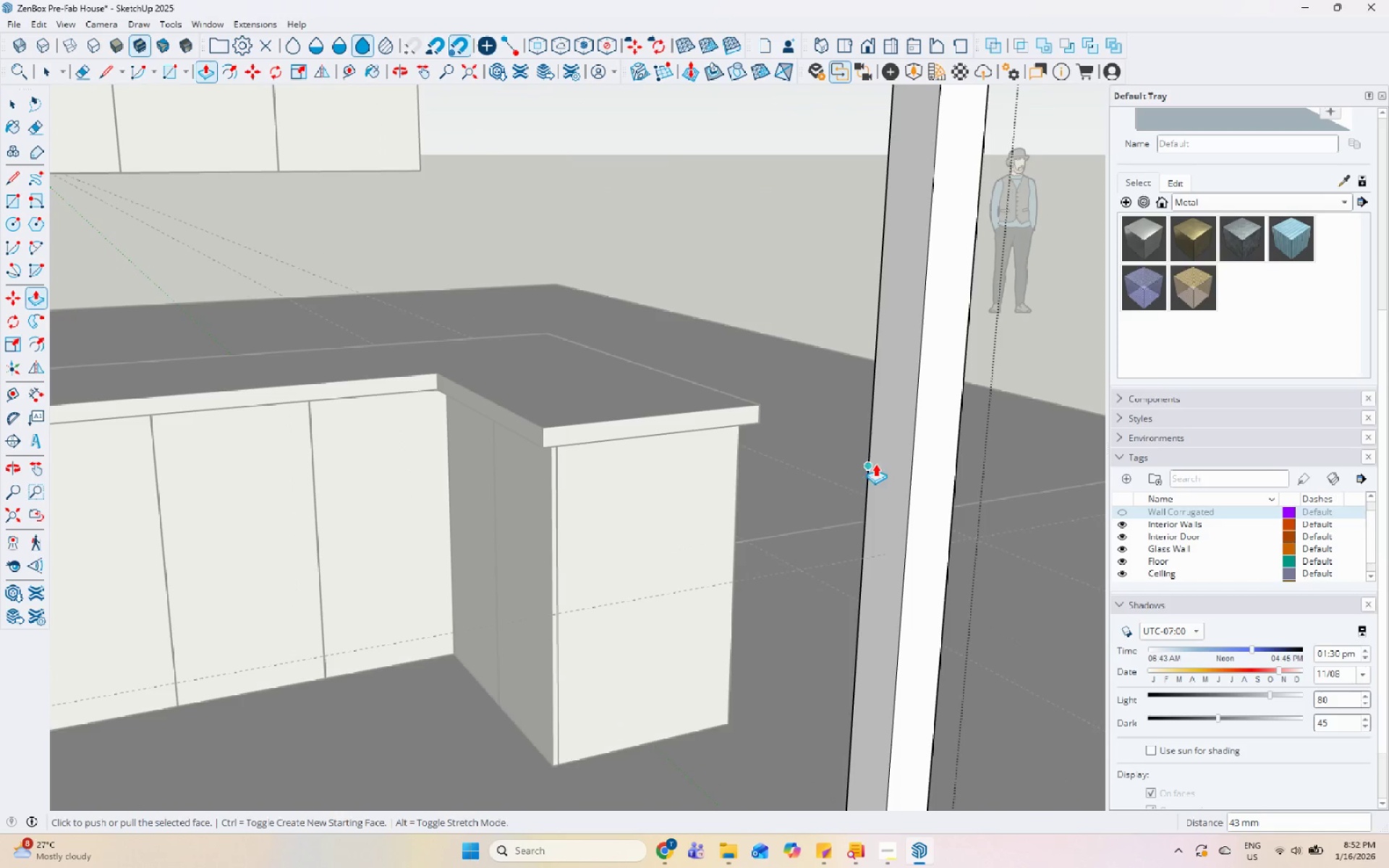 
key(P)
 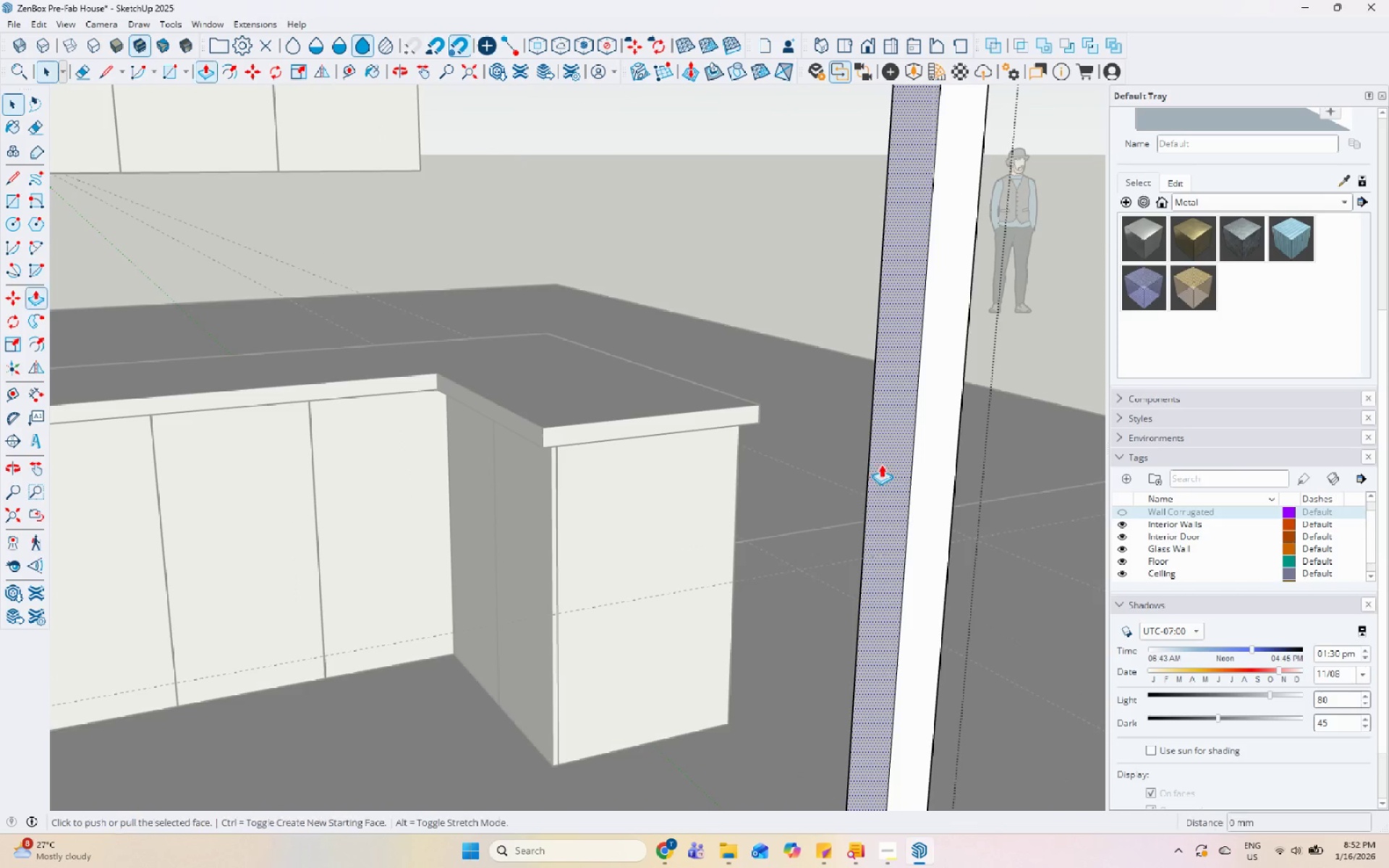 
left_click([881, 464])
 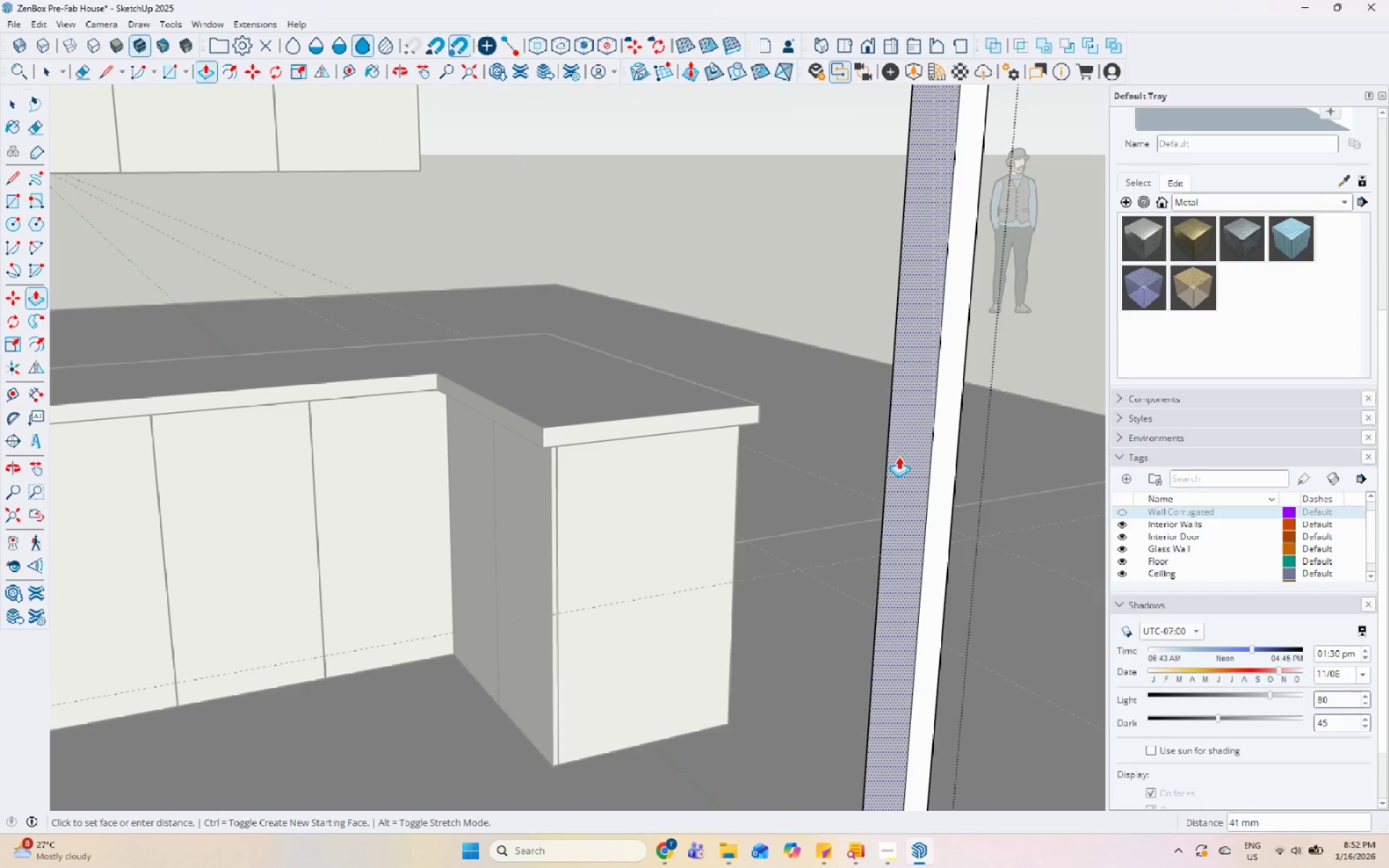 
left_click([903, 454])
 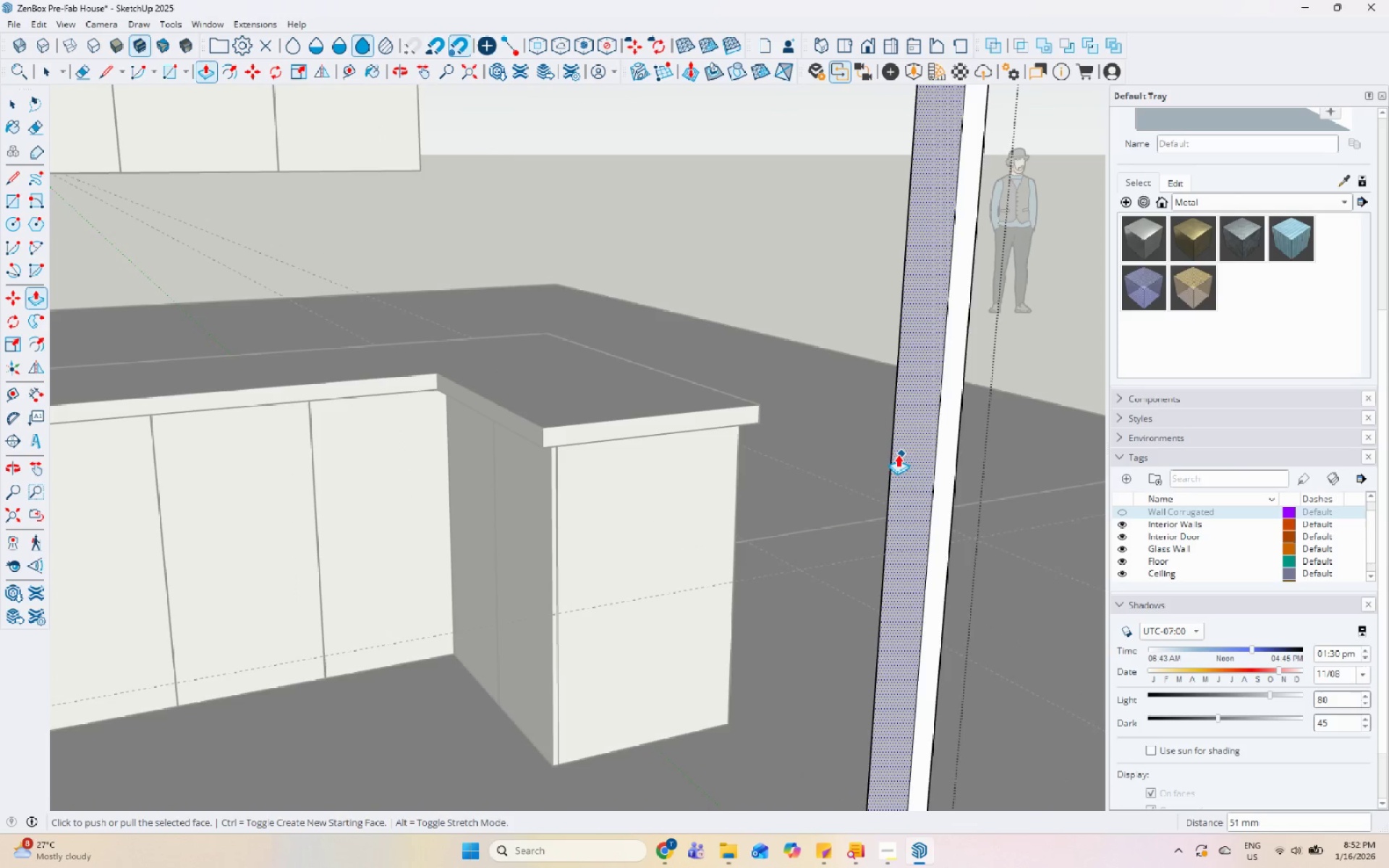 
key(Space)
 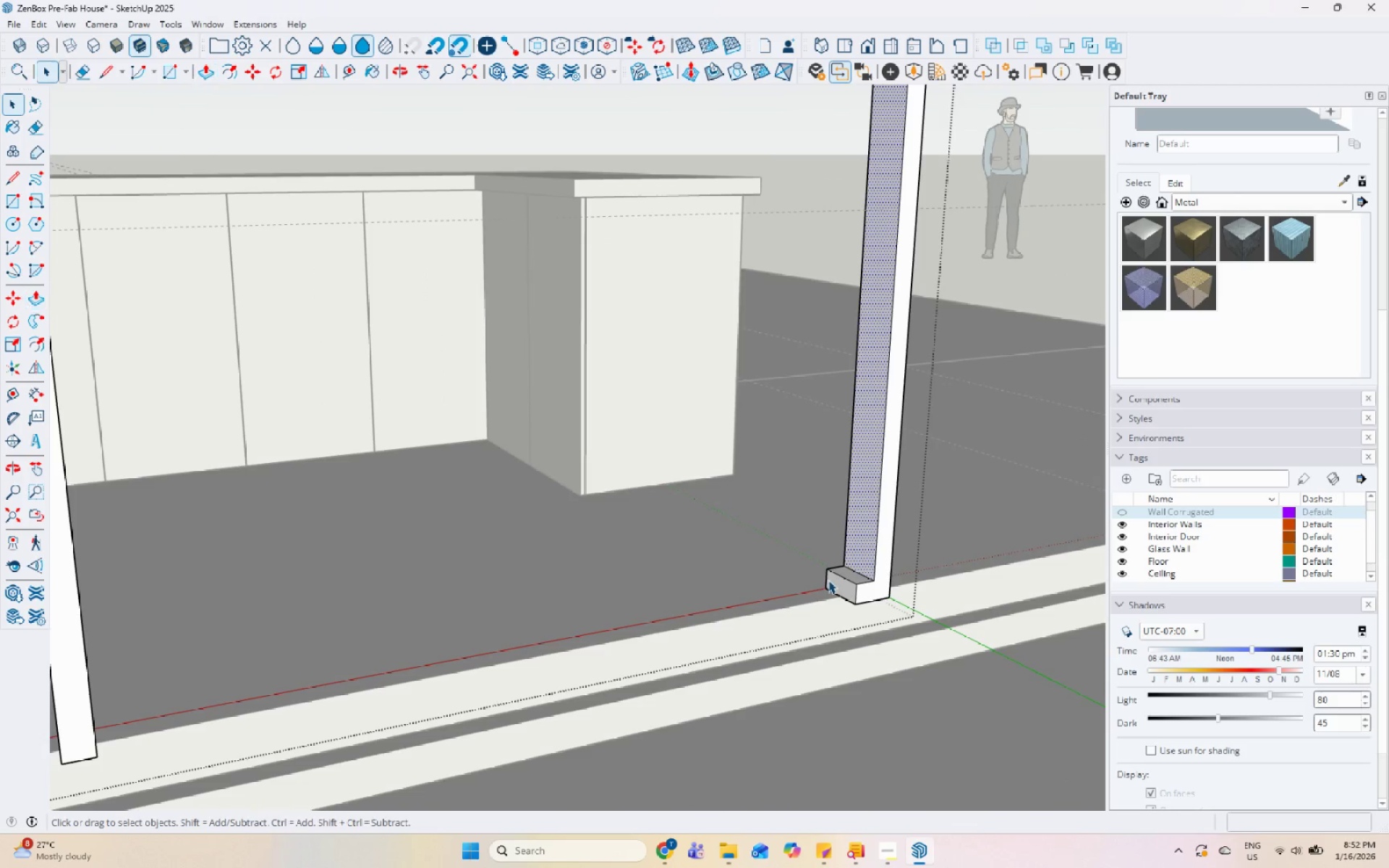 
left_click([836, 580])
 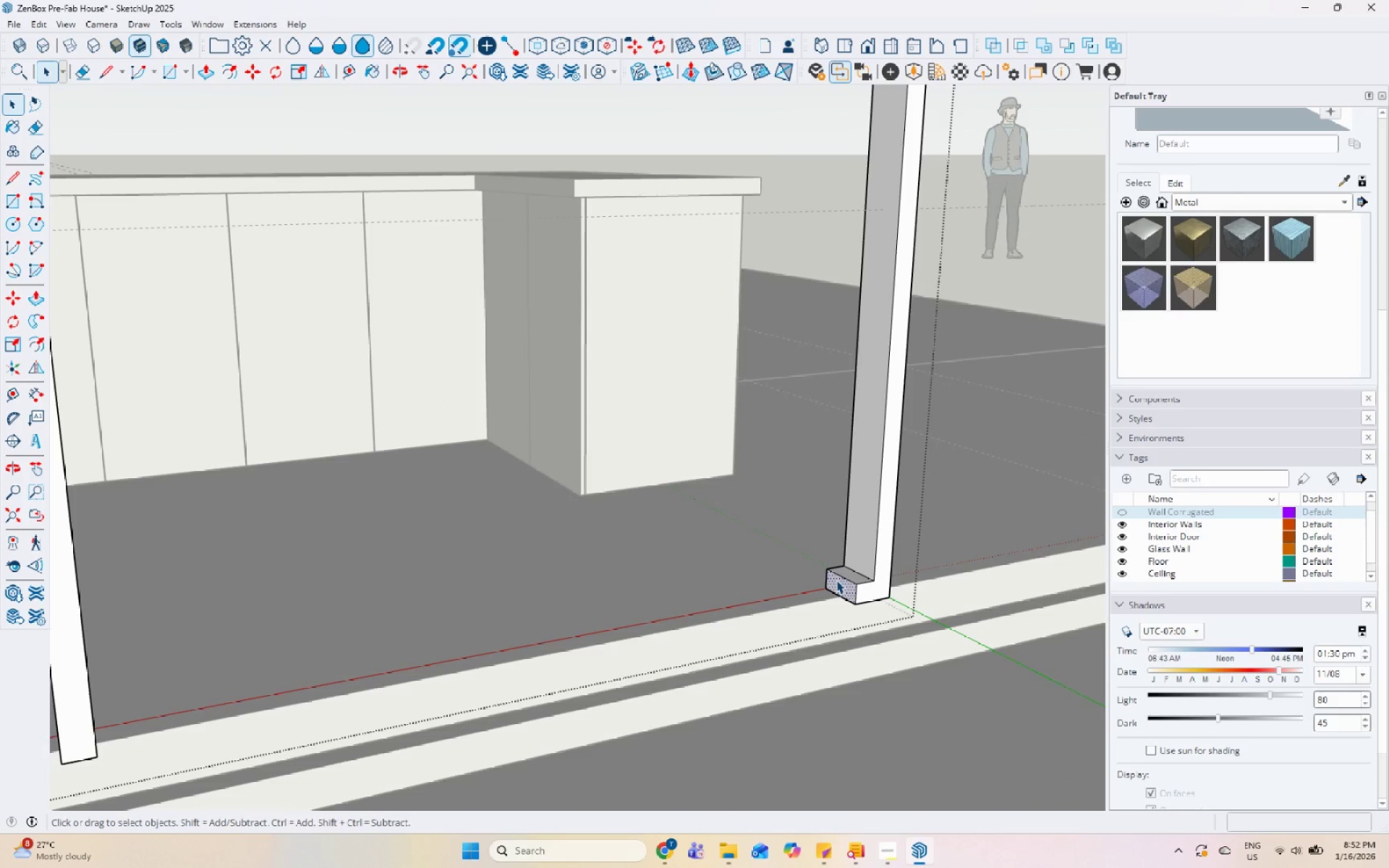 
scroll: coordinate [798, 573], scroll_direction: up, amount: 4.0
 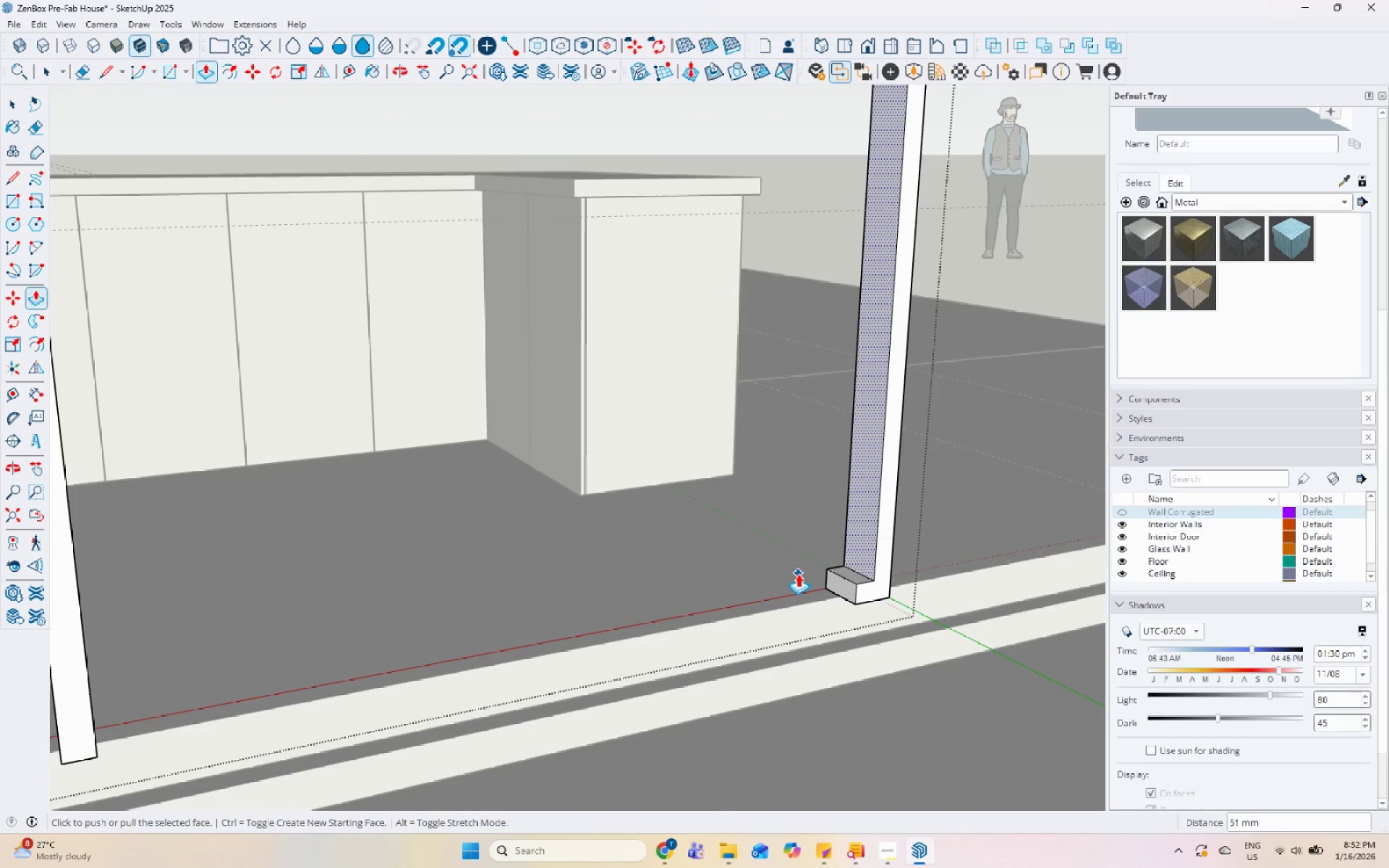 
key(P)
 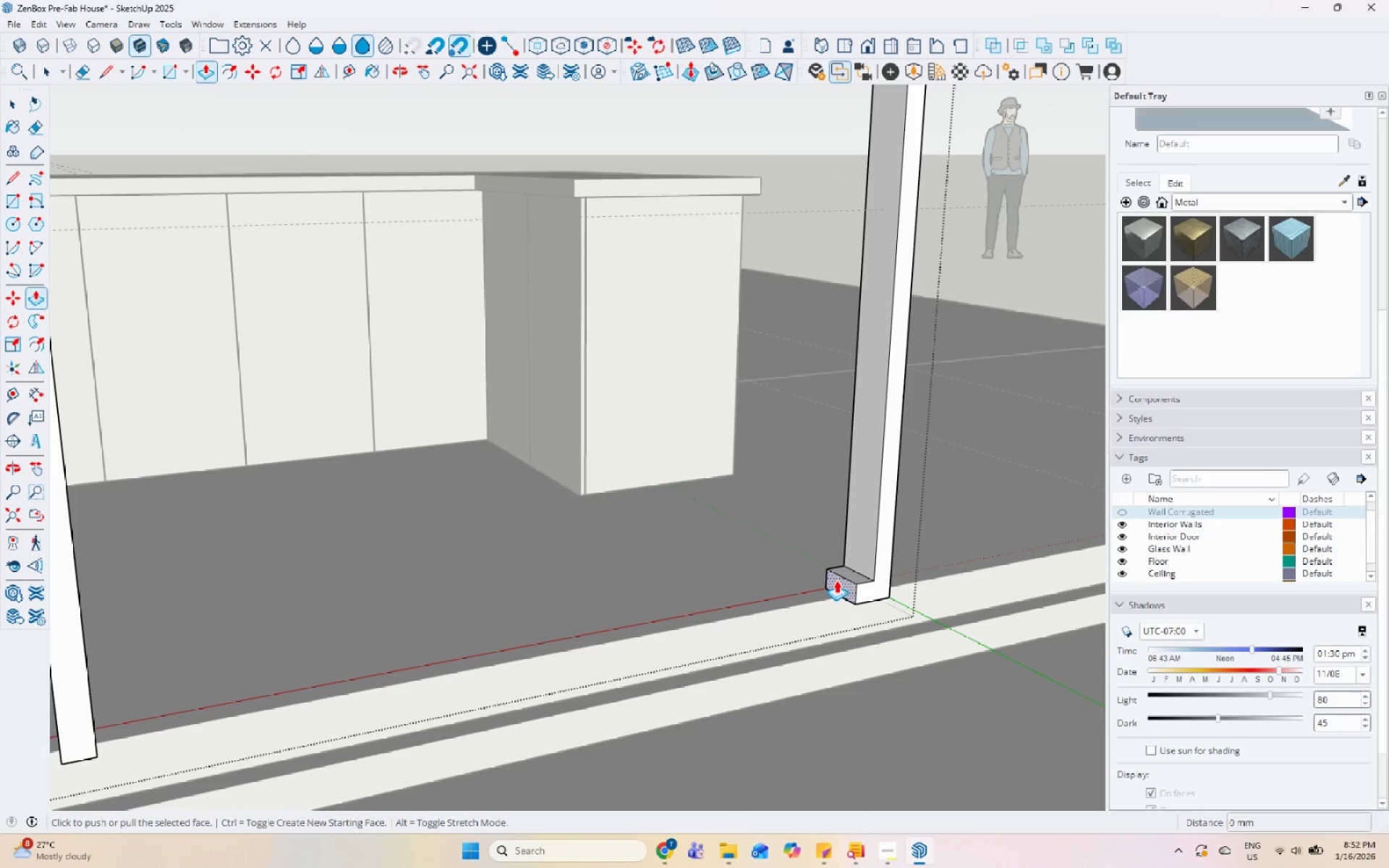 
left_click([836, 580])
 